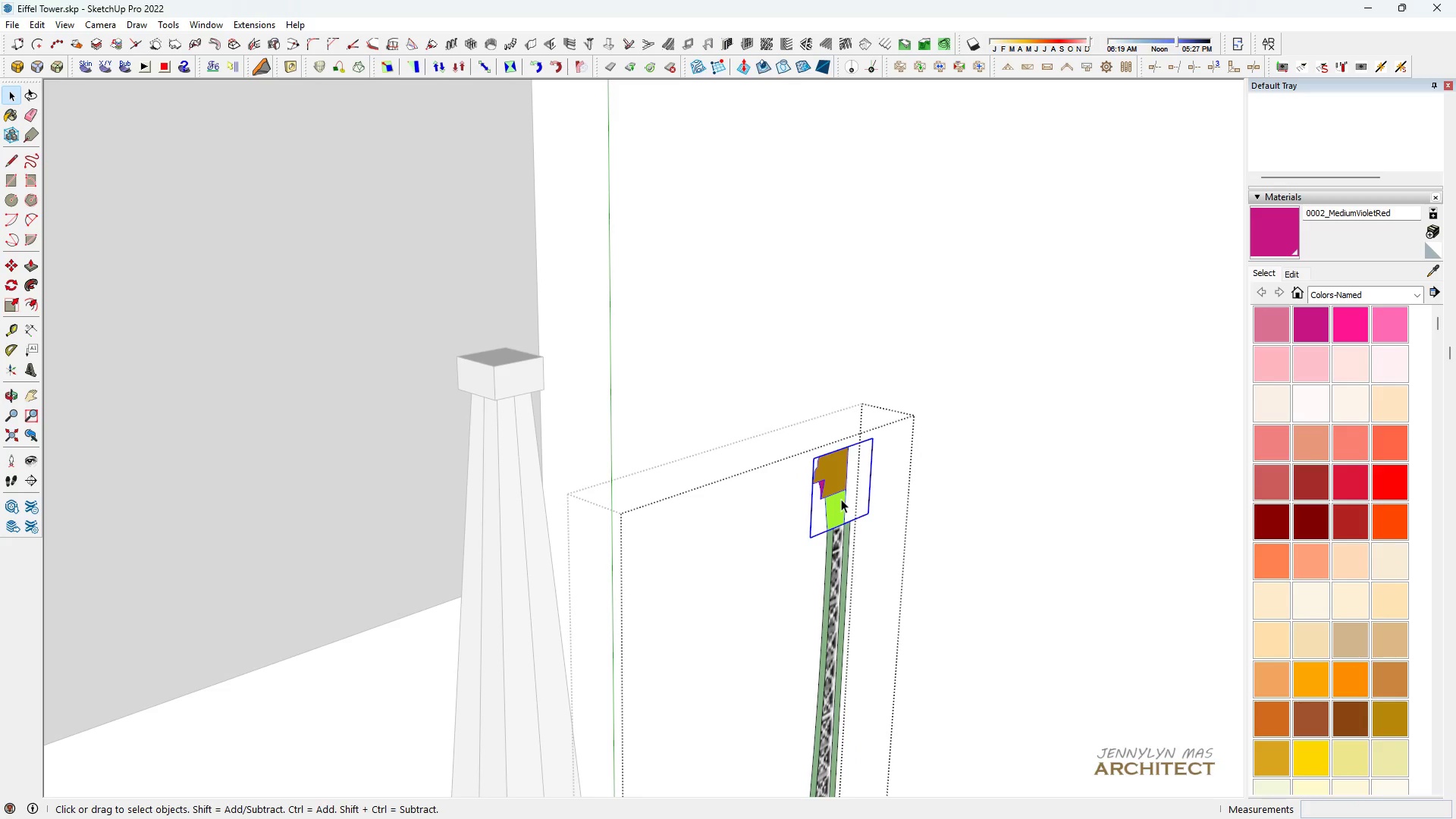 
key(Control+X)
 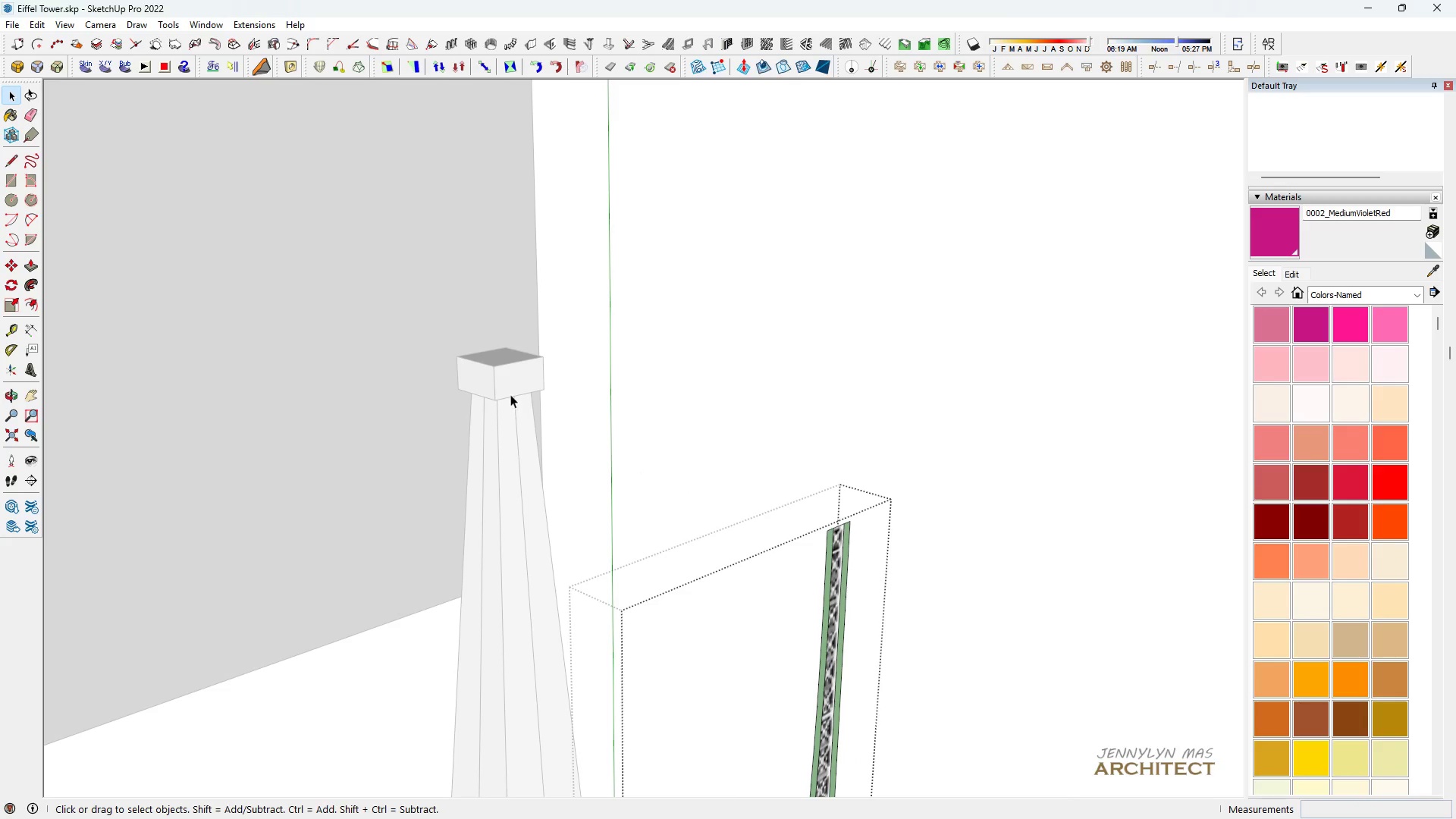 
key(Escape)
 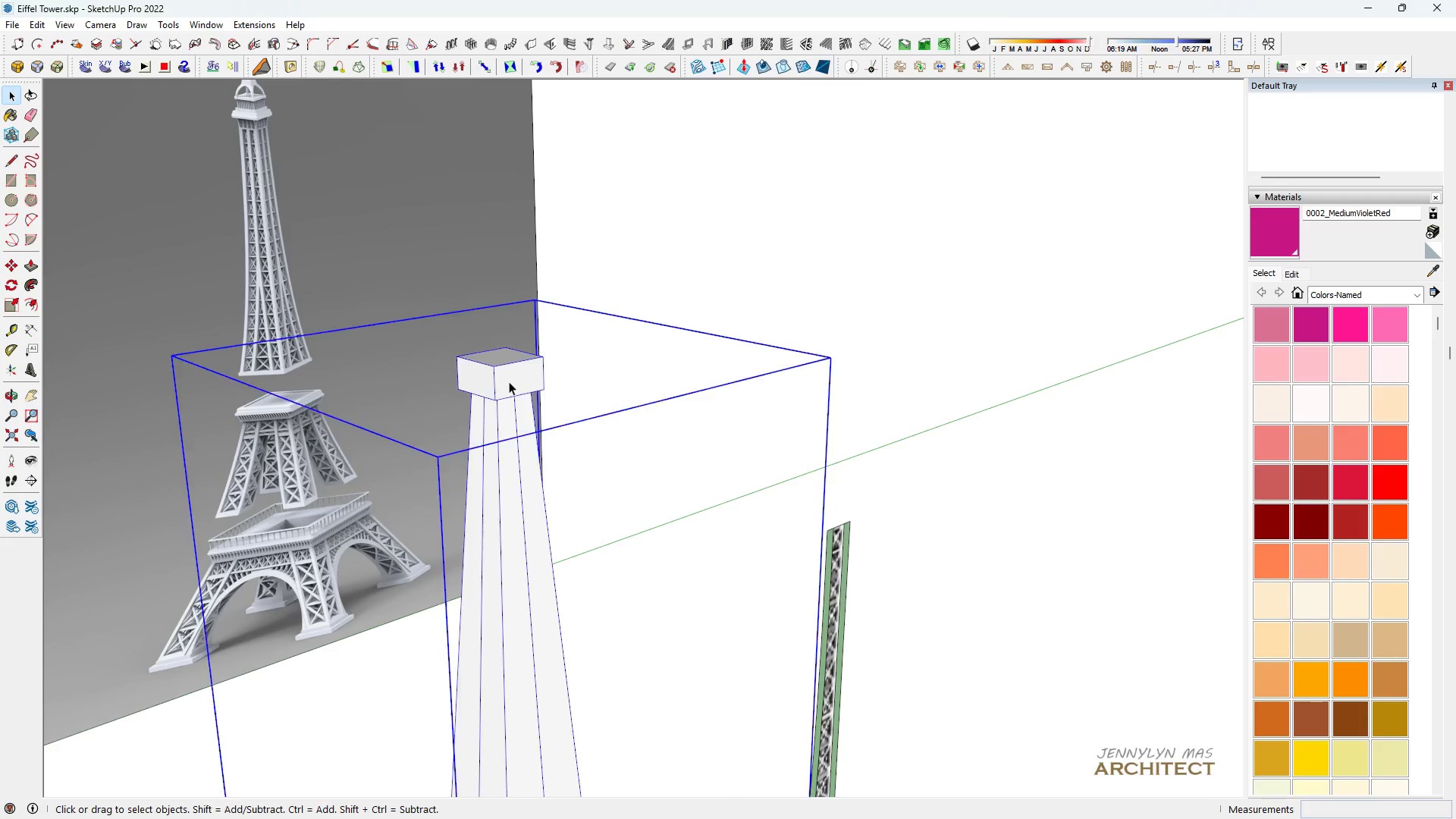 
double_click([509, 381])
 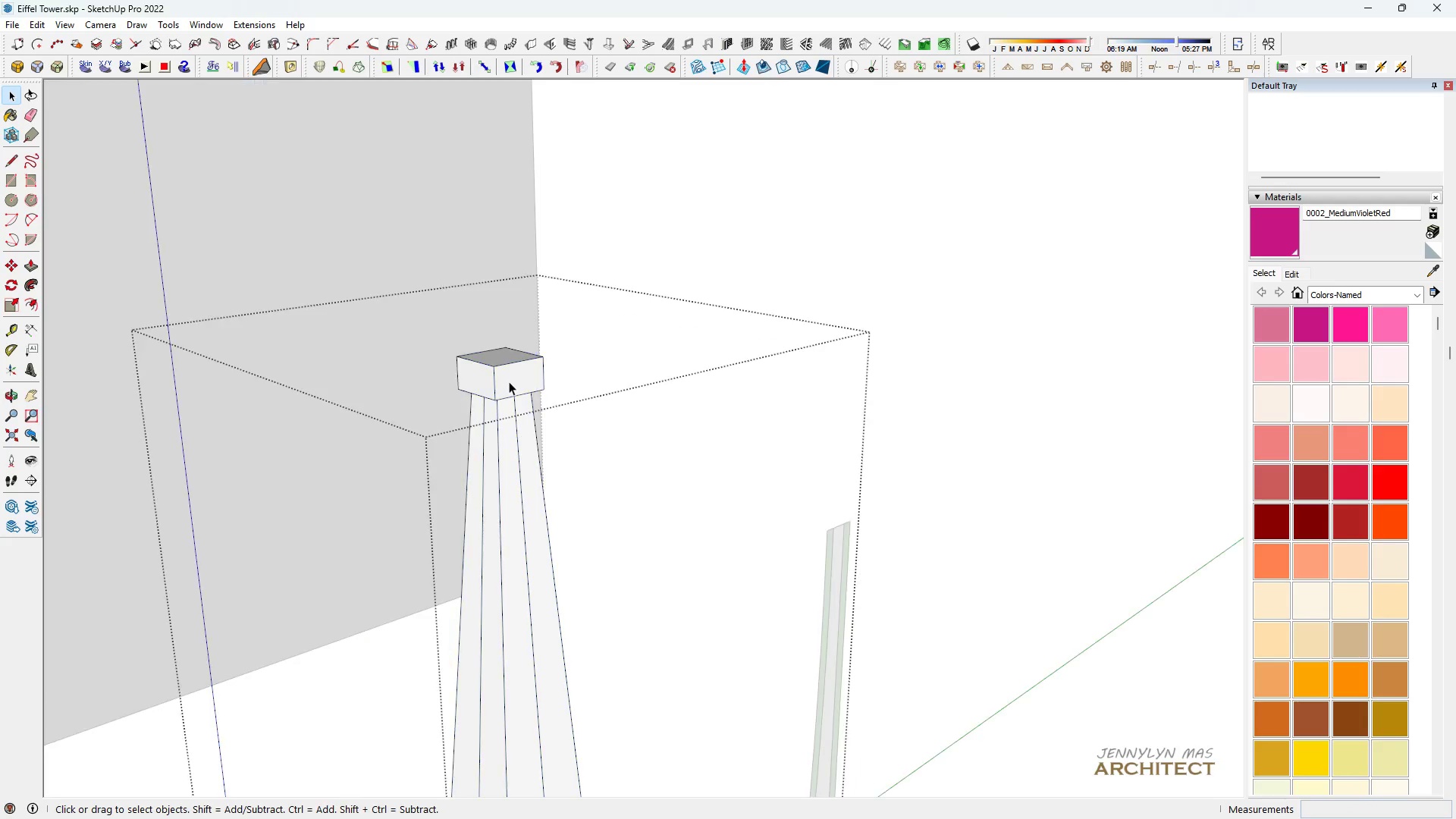 
triple_click([509, 381])
 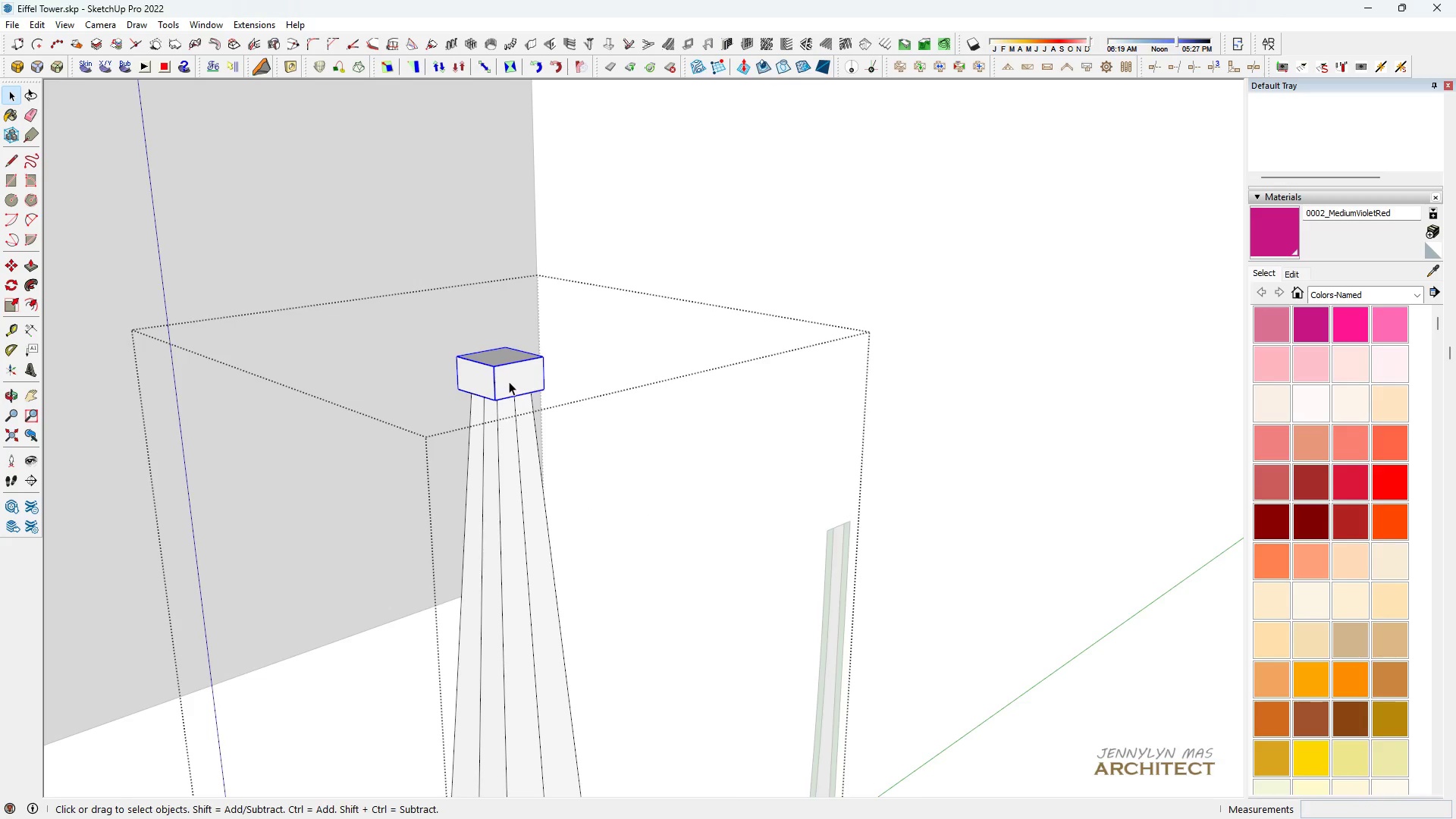 
triple_click([509, 381])
 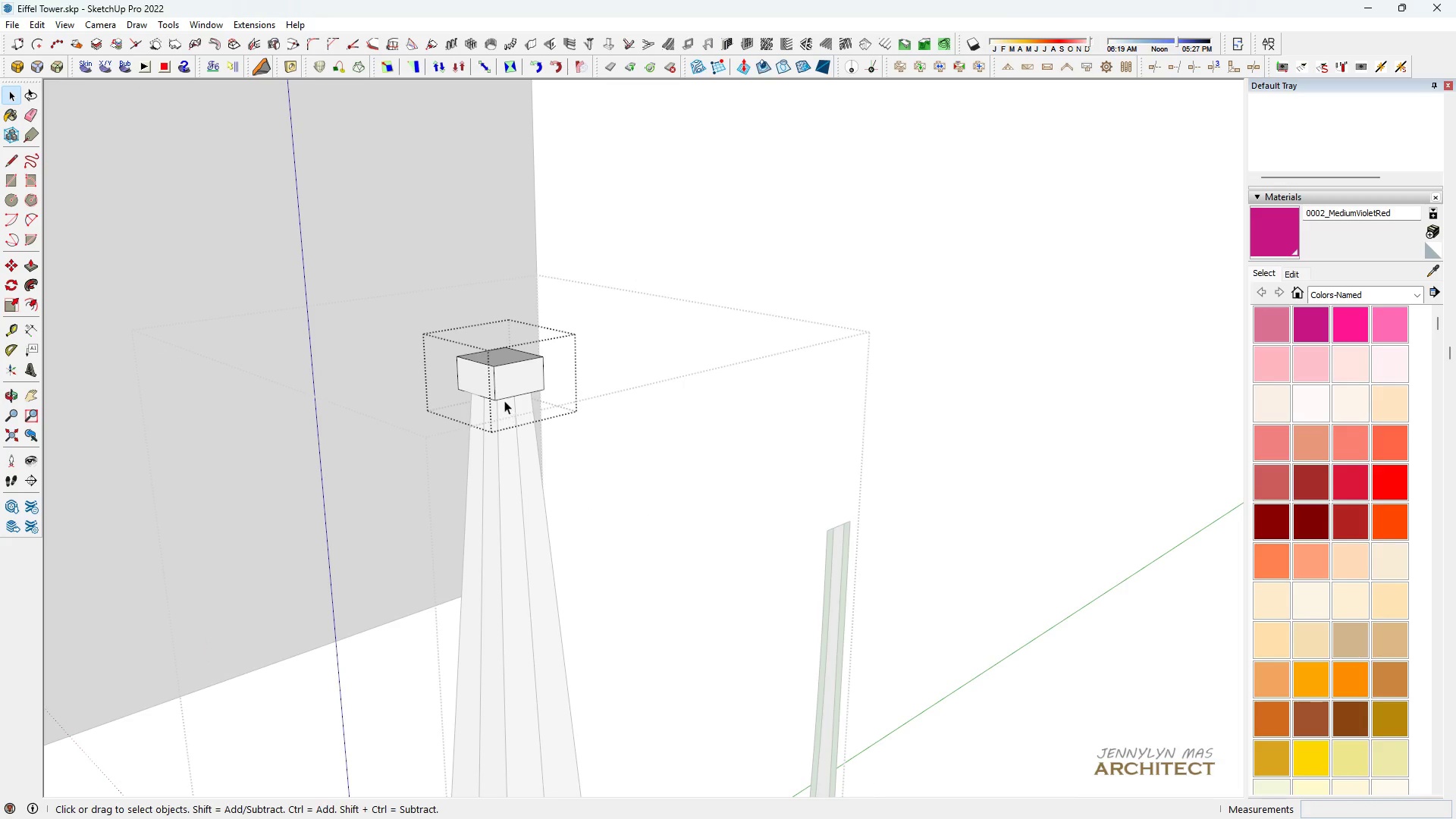 
left_click([504, 384])
 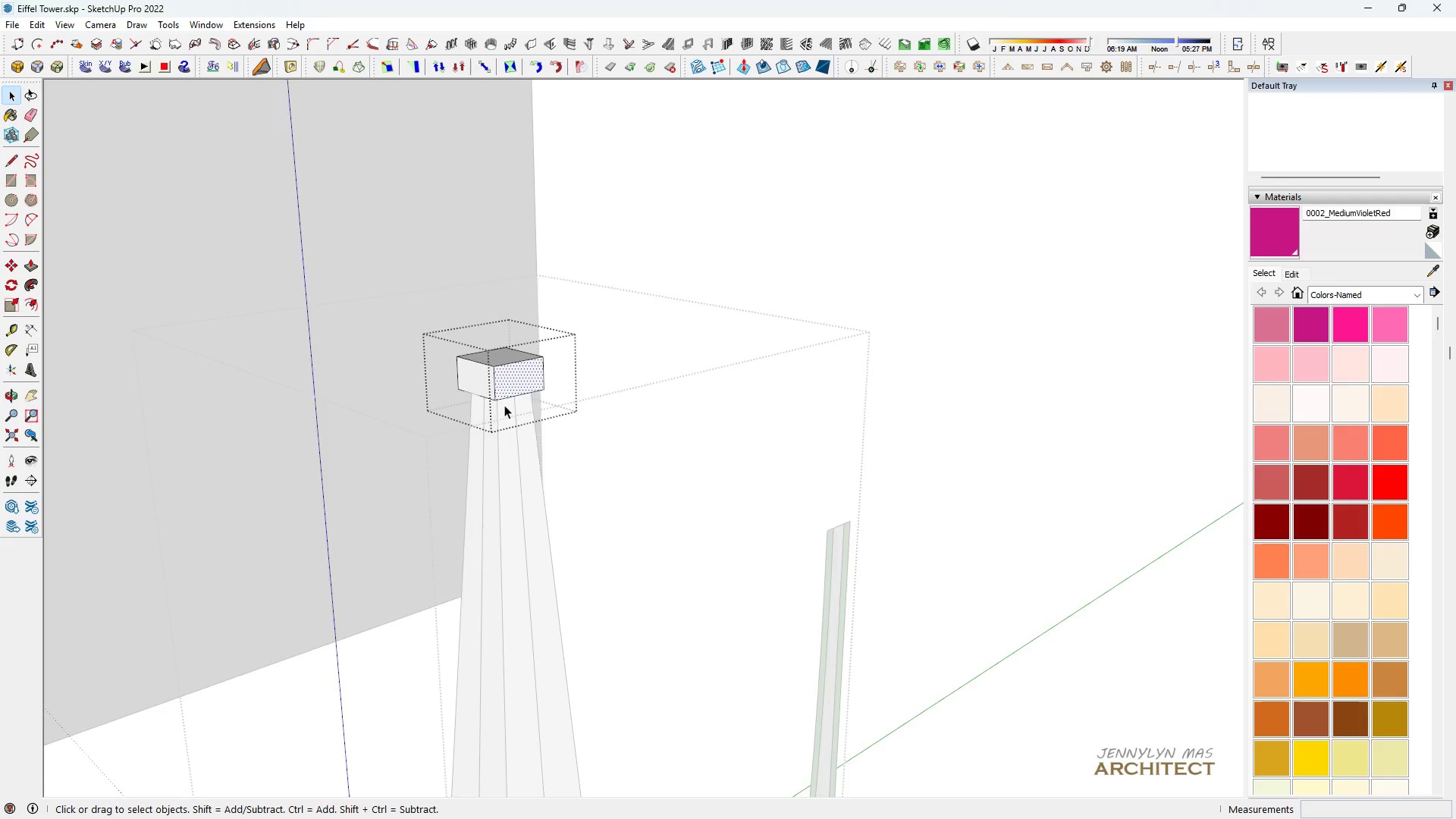 
scroll: coordinate [504, 412], scroll_direction: up, amount: 7.0
 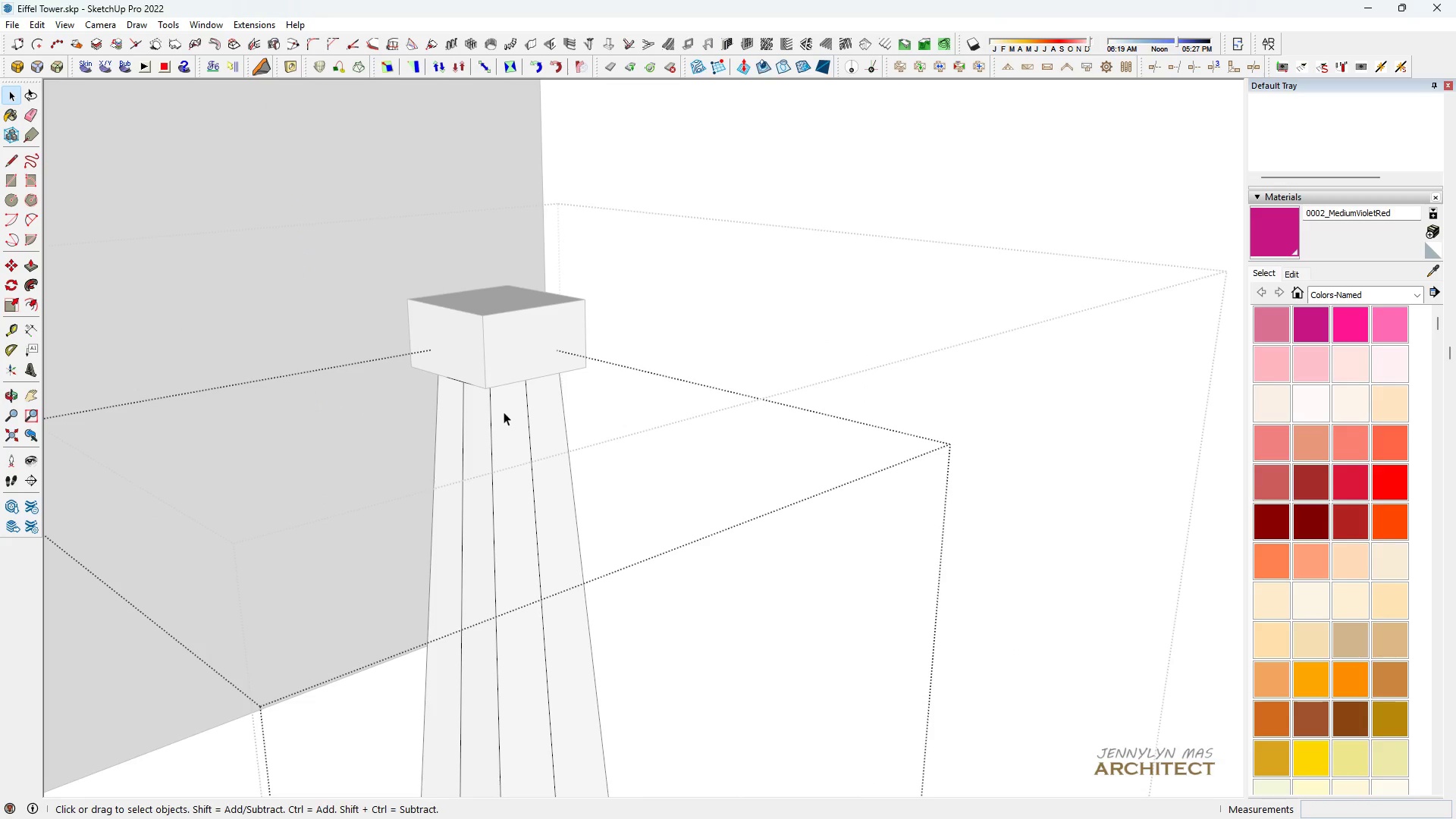 
key(Escape)
 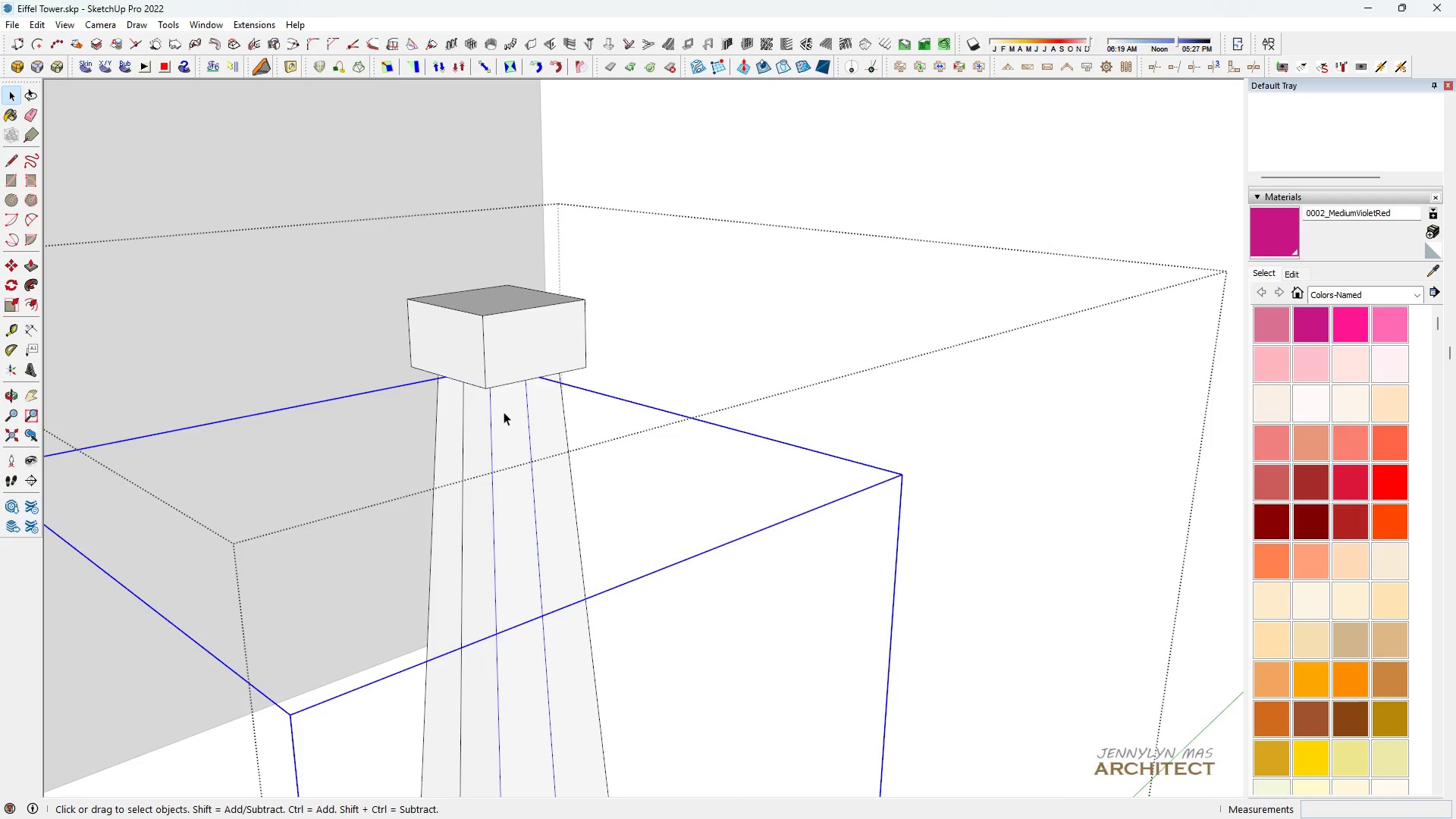 
double_click([504, 412])
 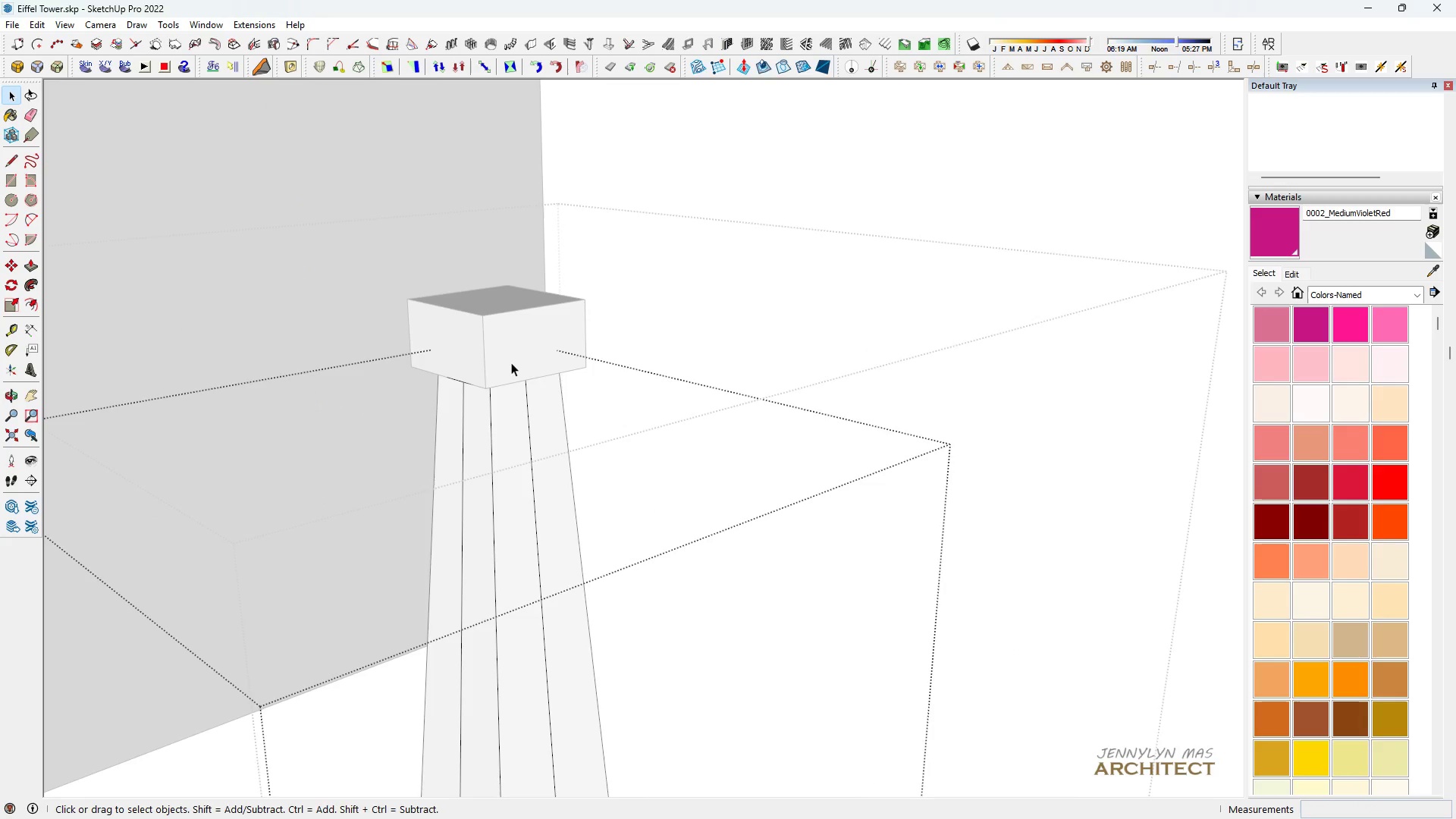 
key(Escape)
 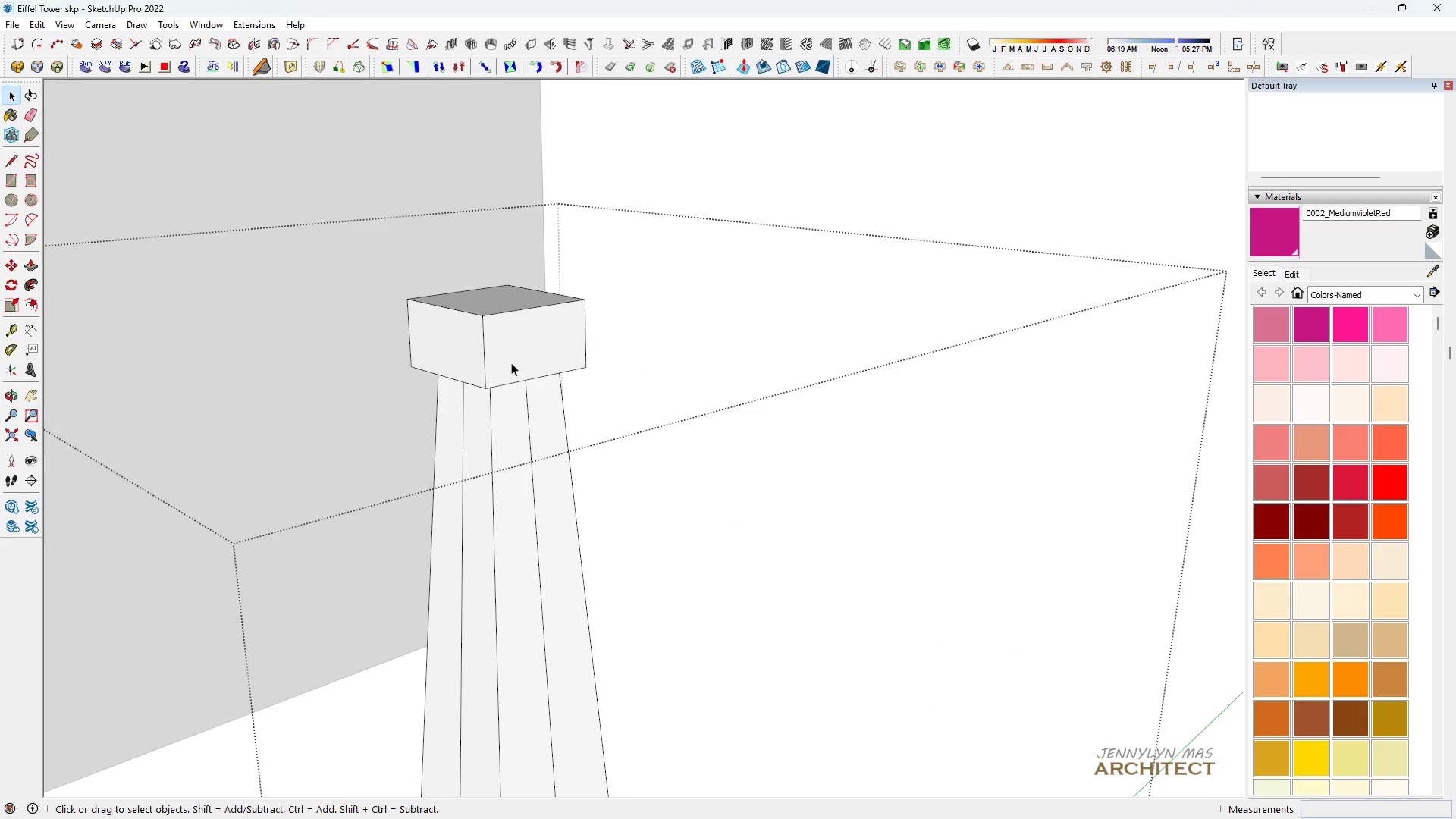 
left_click([511, 362])
 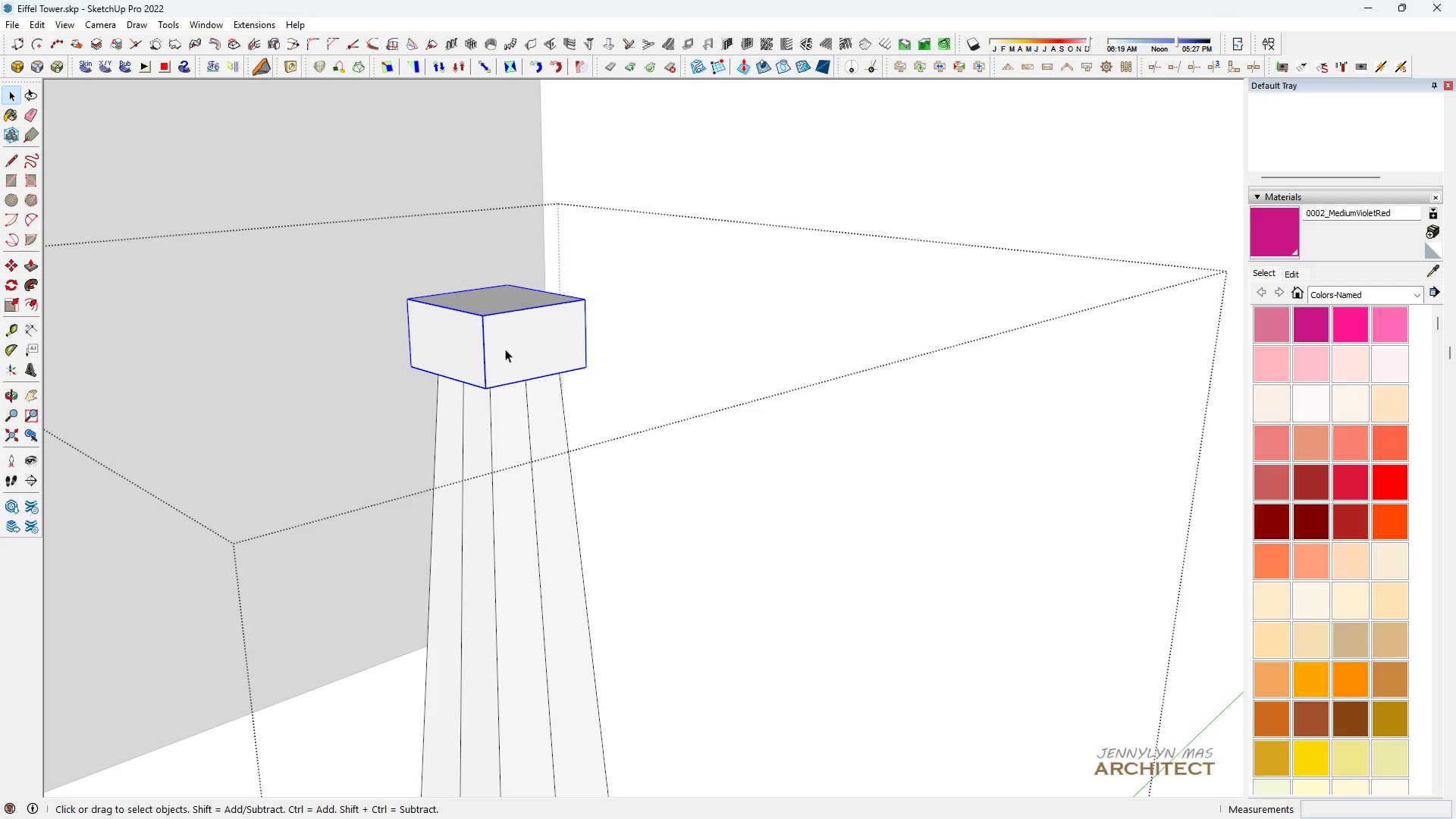 
scroll: coordinate [494, 321], scroll_direction: up, amount: 3.0
 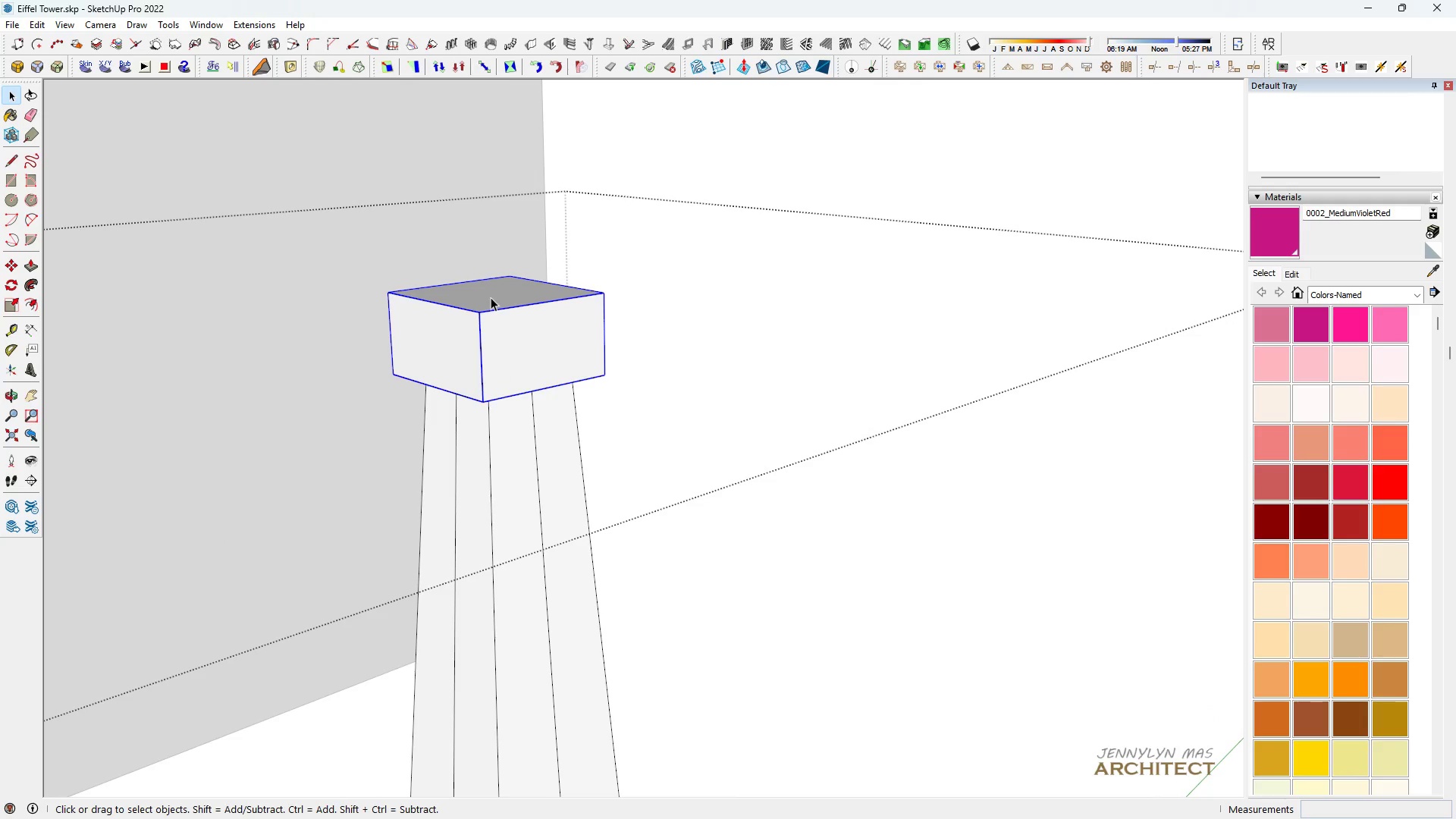 
double_click([491, 297])
 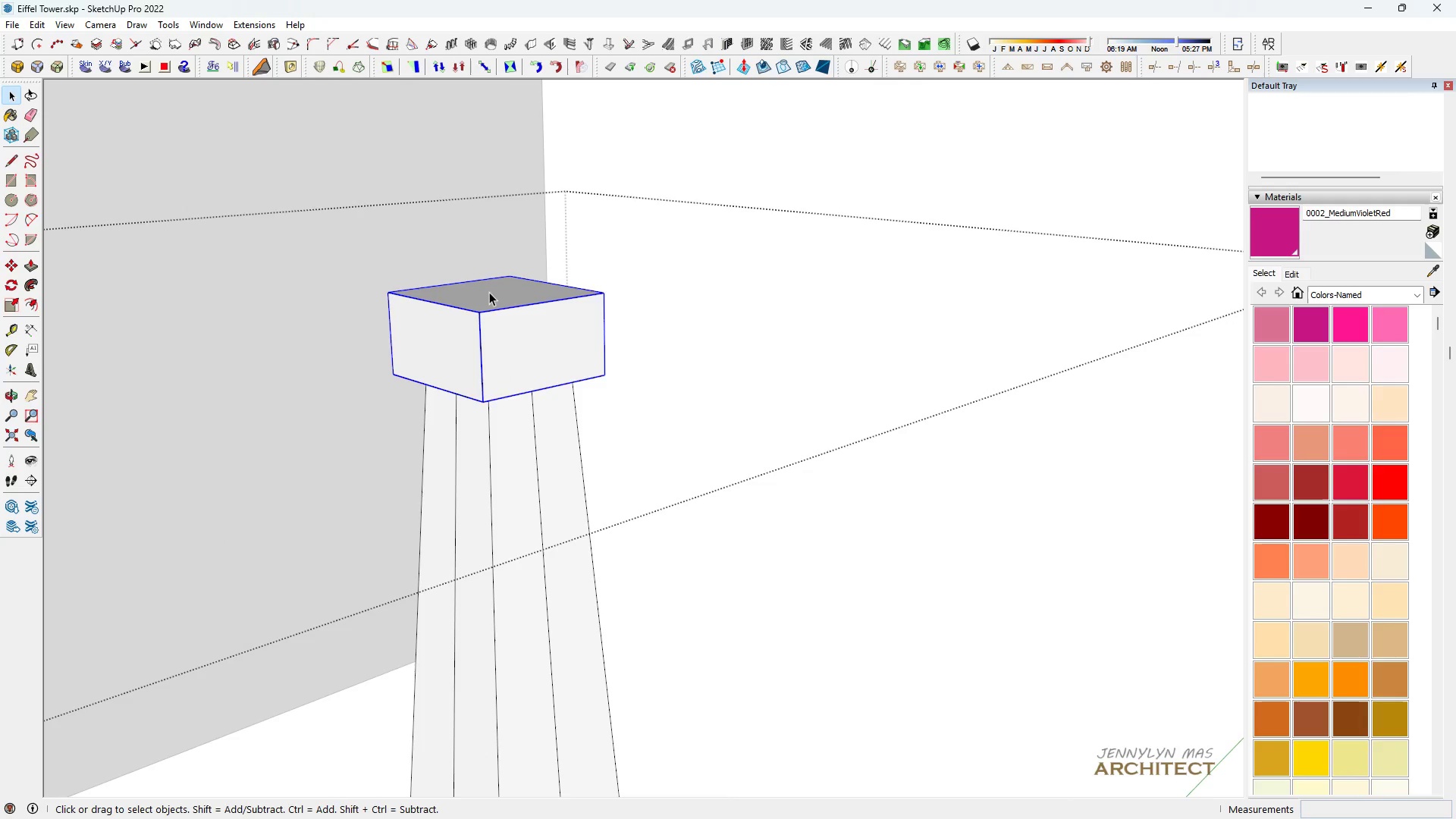 
triple_click([488, 291])
 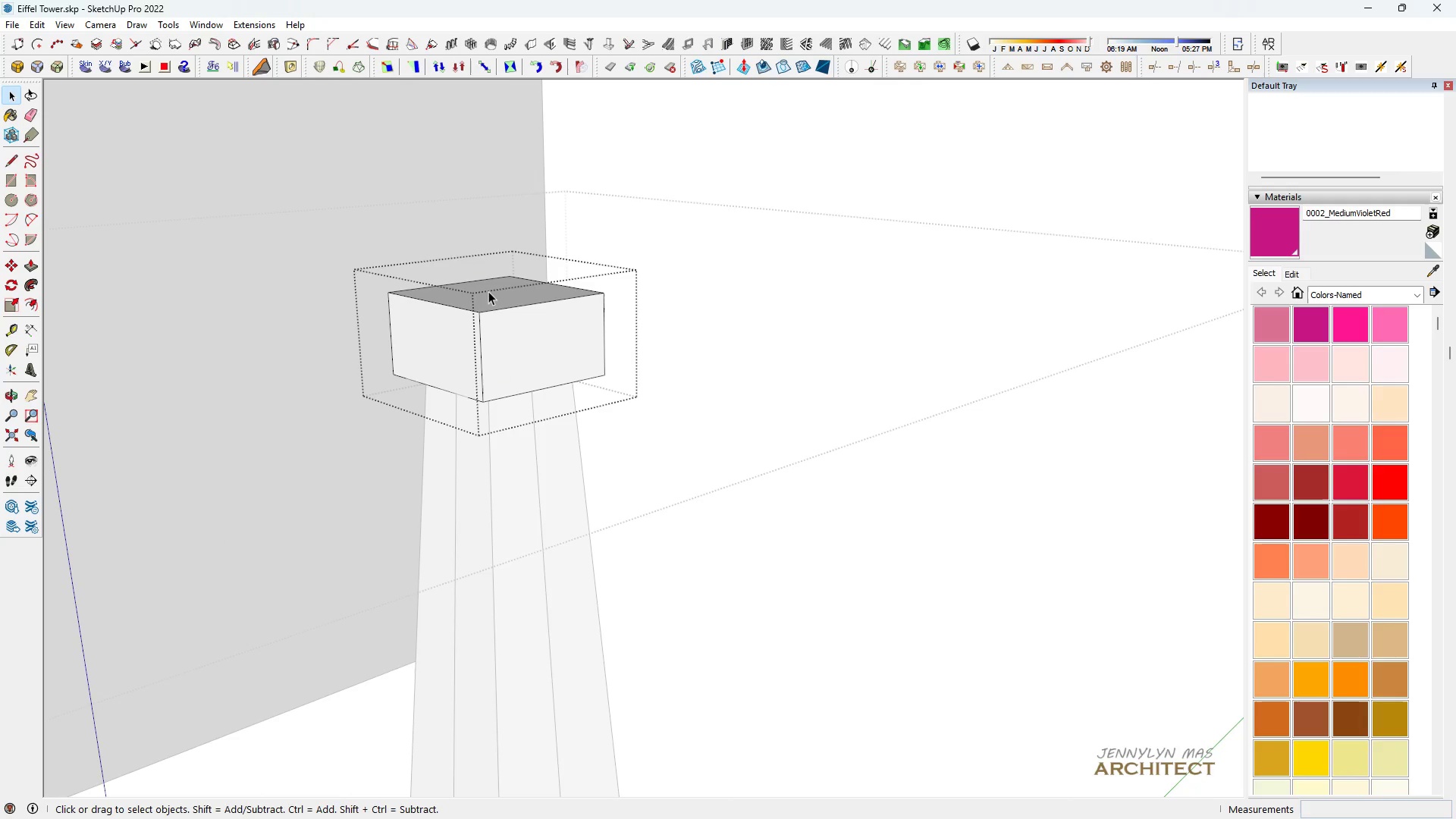 
triple_click([488, 291])
 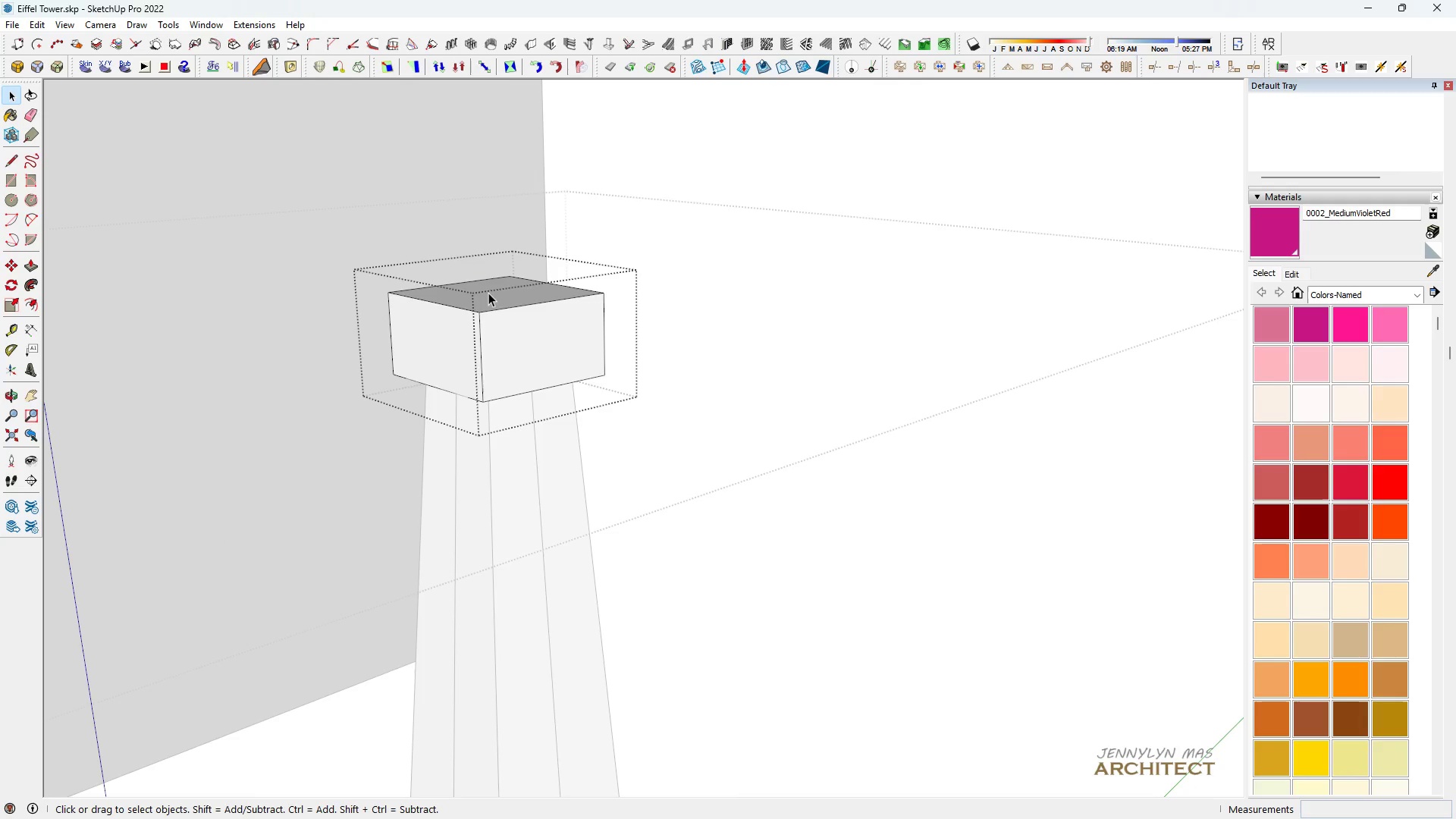 
triple_click([488, 293])
 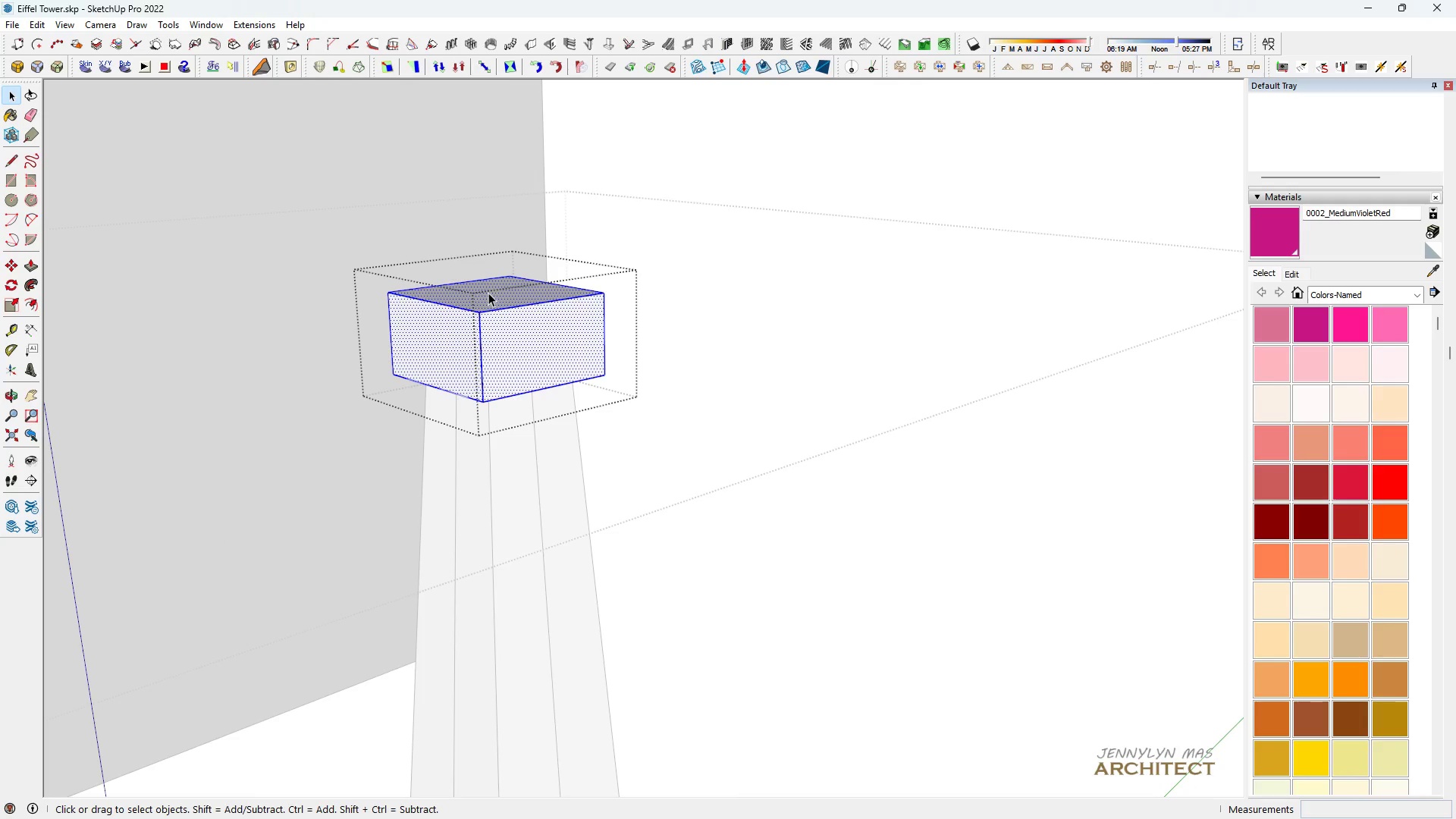 
left_click([488, 293])
 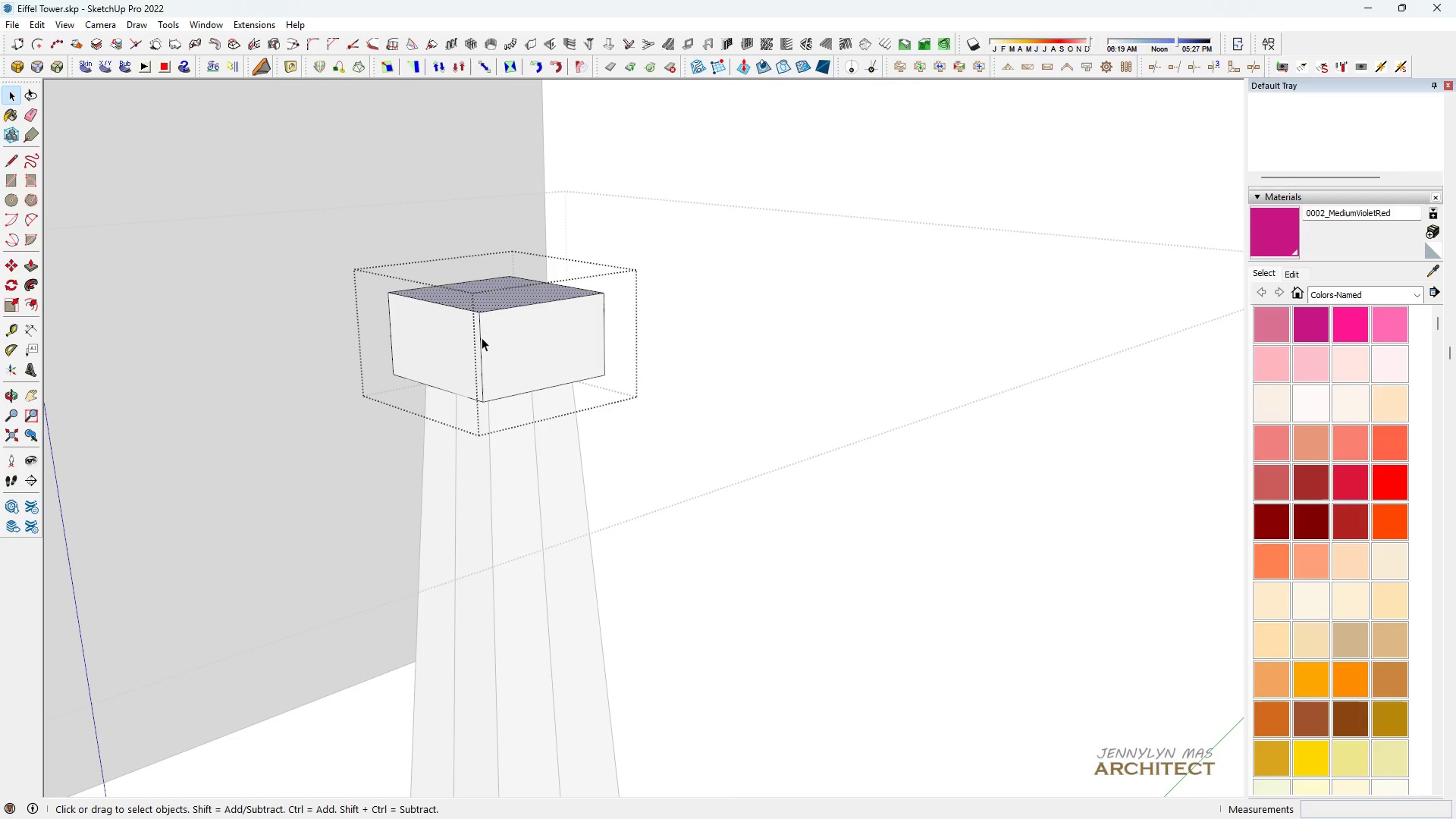 
scroll: coordinate [481, 353], scroll_direction: up, amount: 6.0
 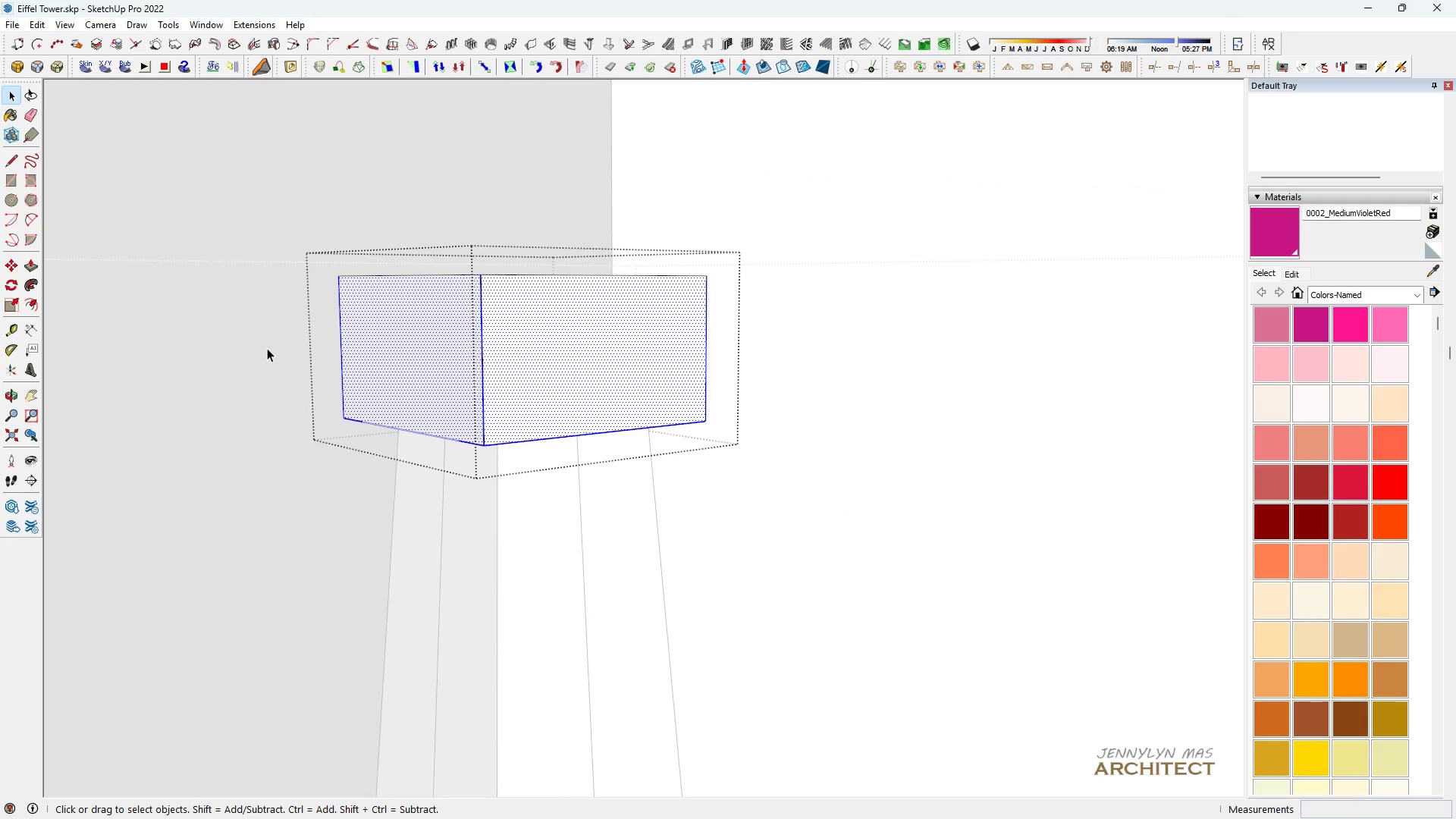 
key(Delete)
 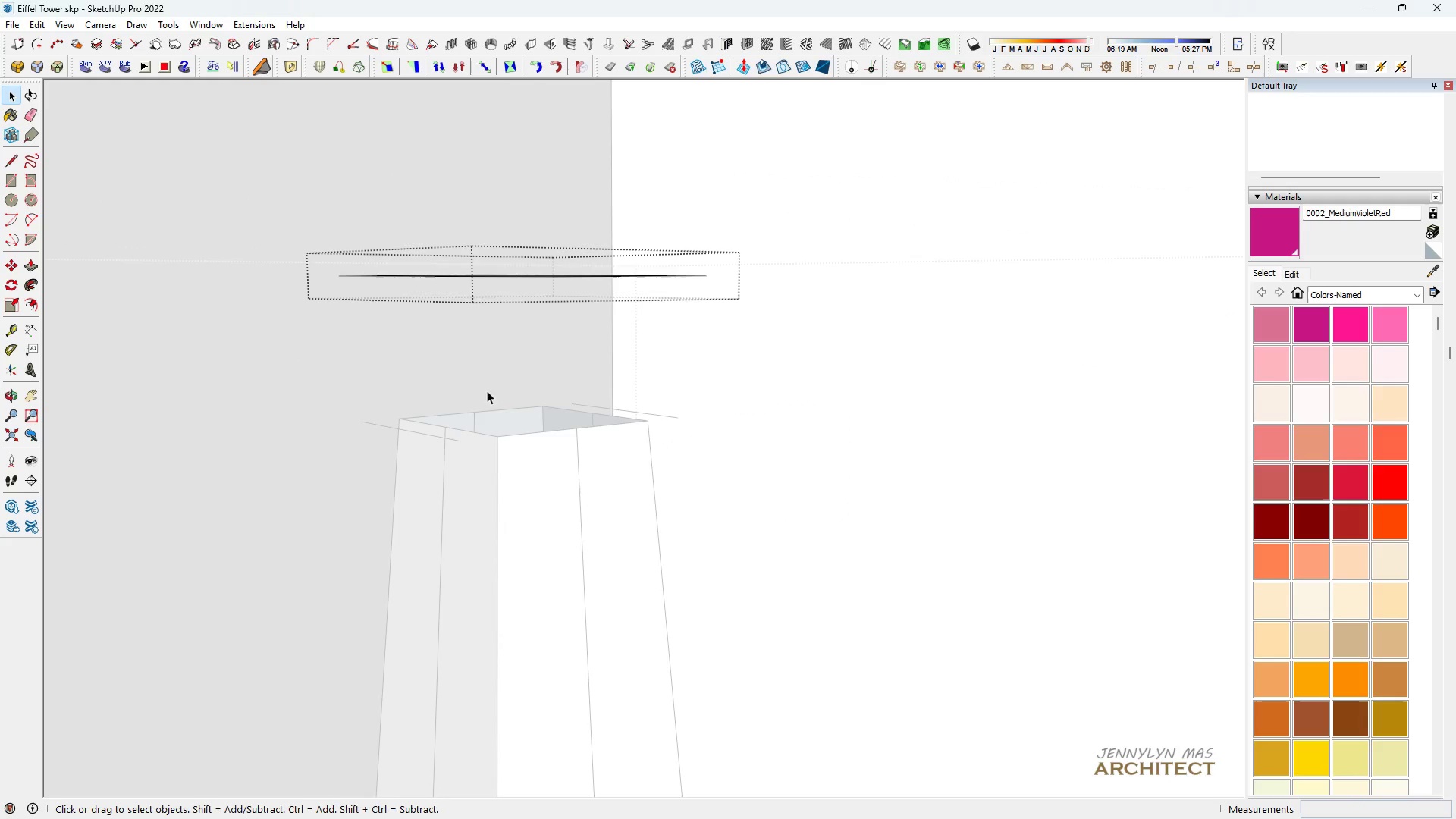 
scroll: coordinate [503, 444], scroll_direction: down, amount: 1.0
 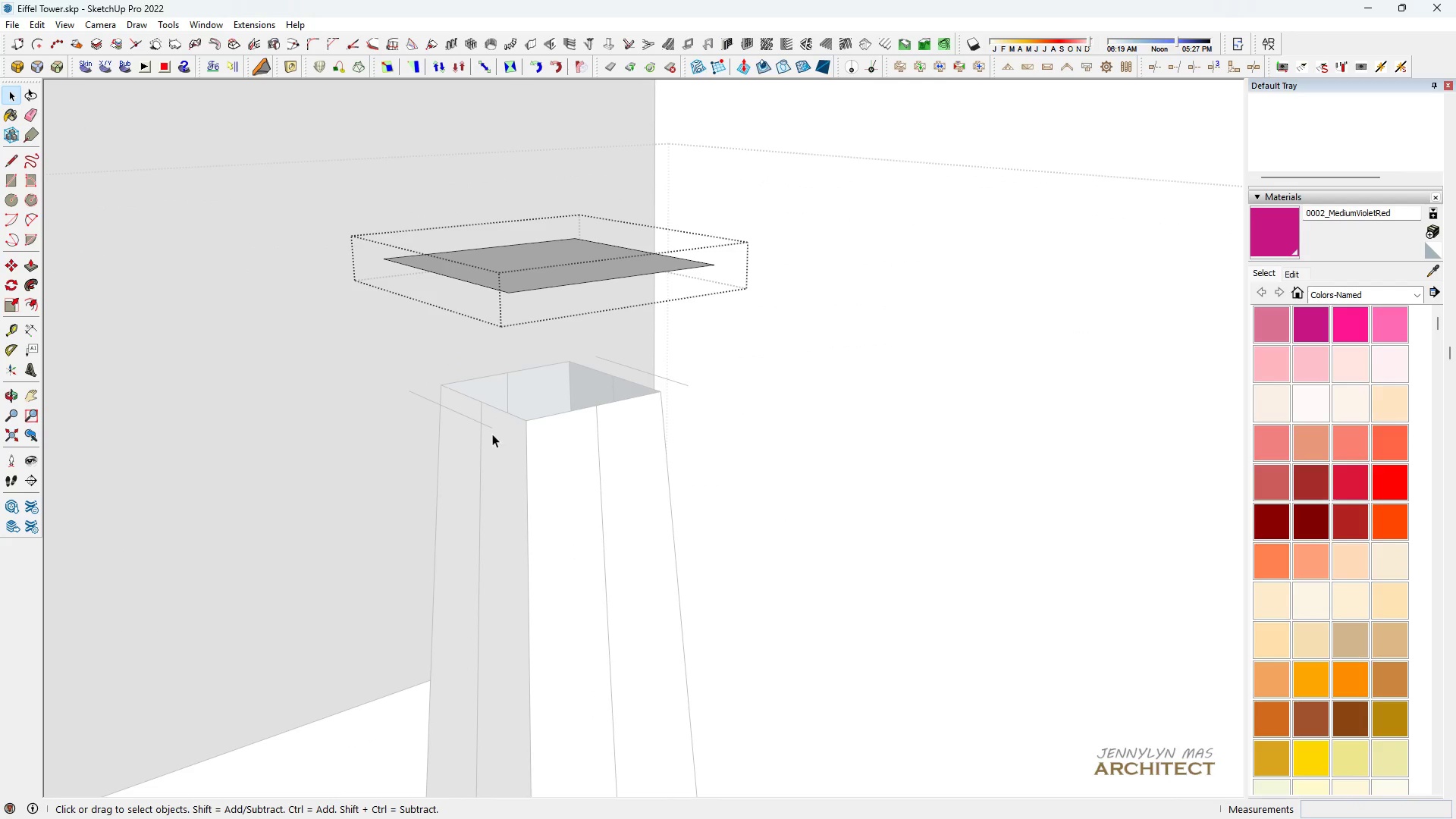 
key(Escape)
 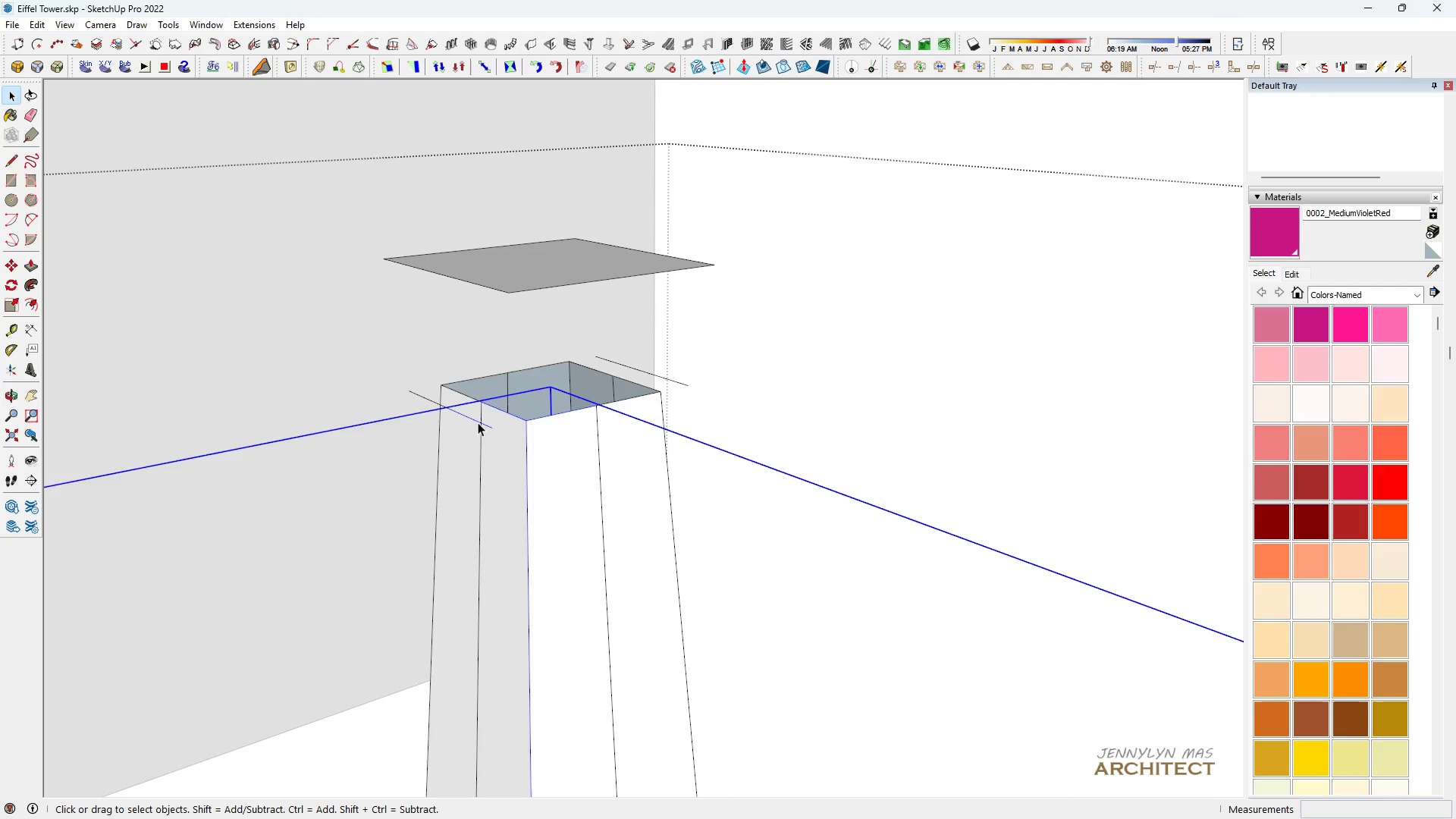 
double_click([478, 422])
 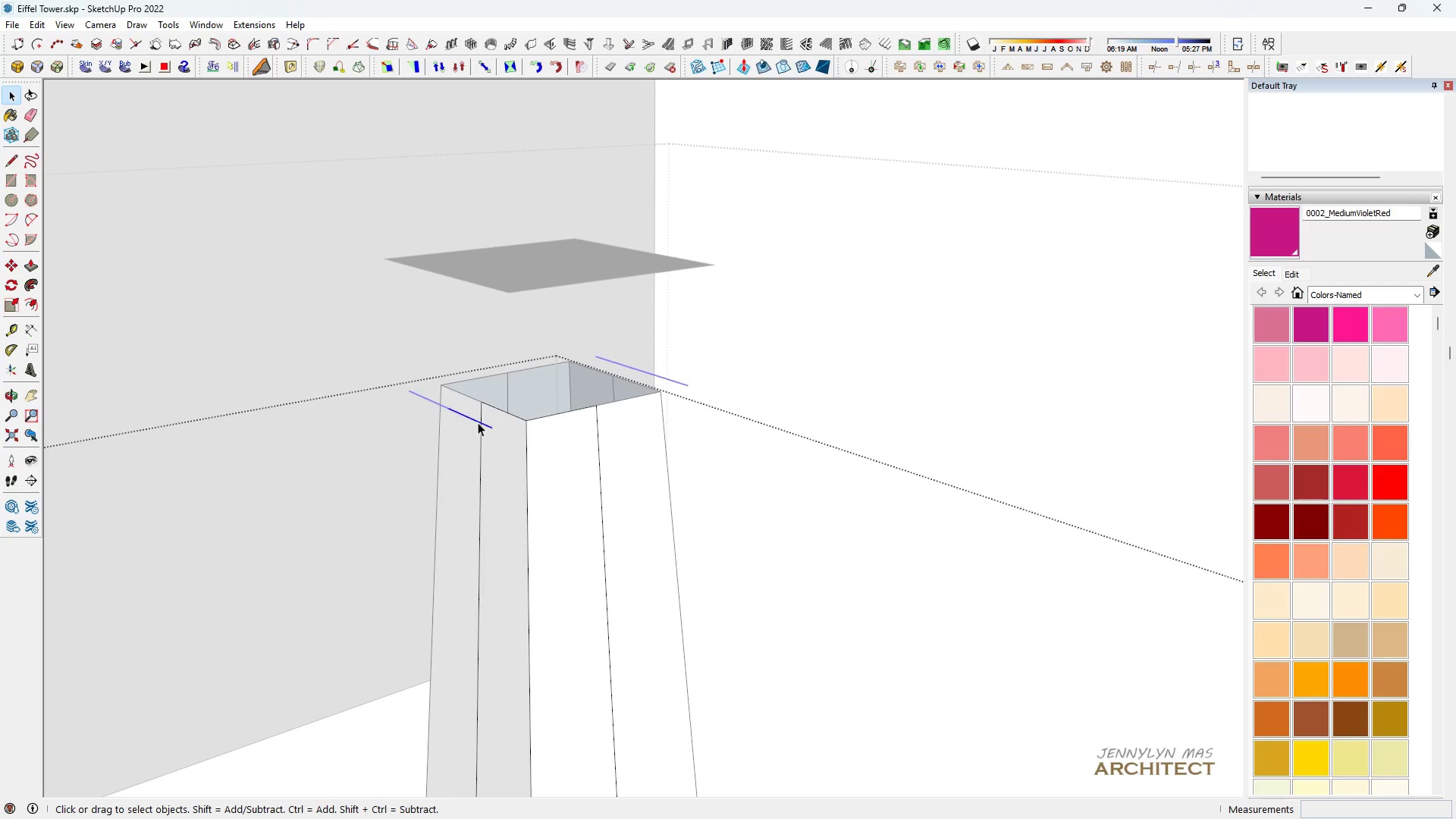 
triple_click([478, 422])
 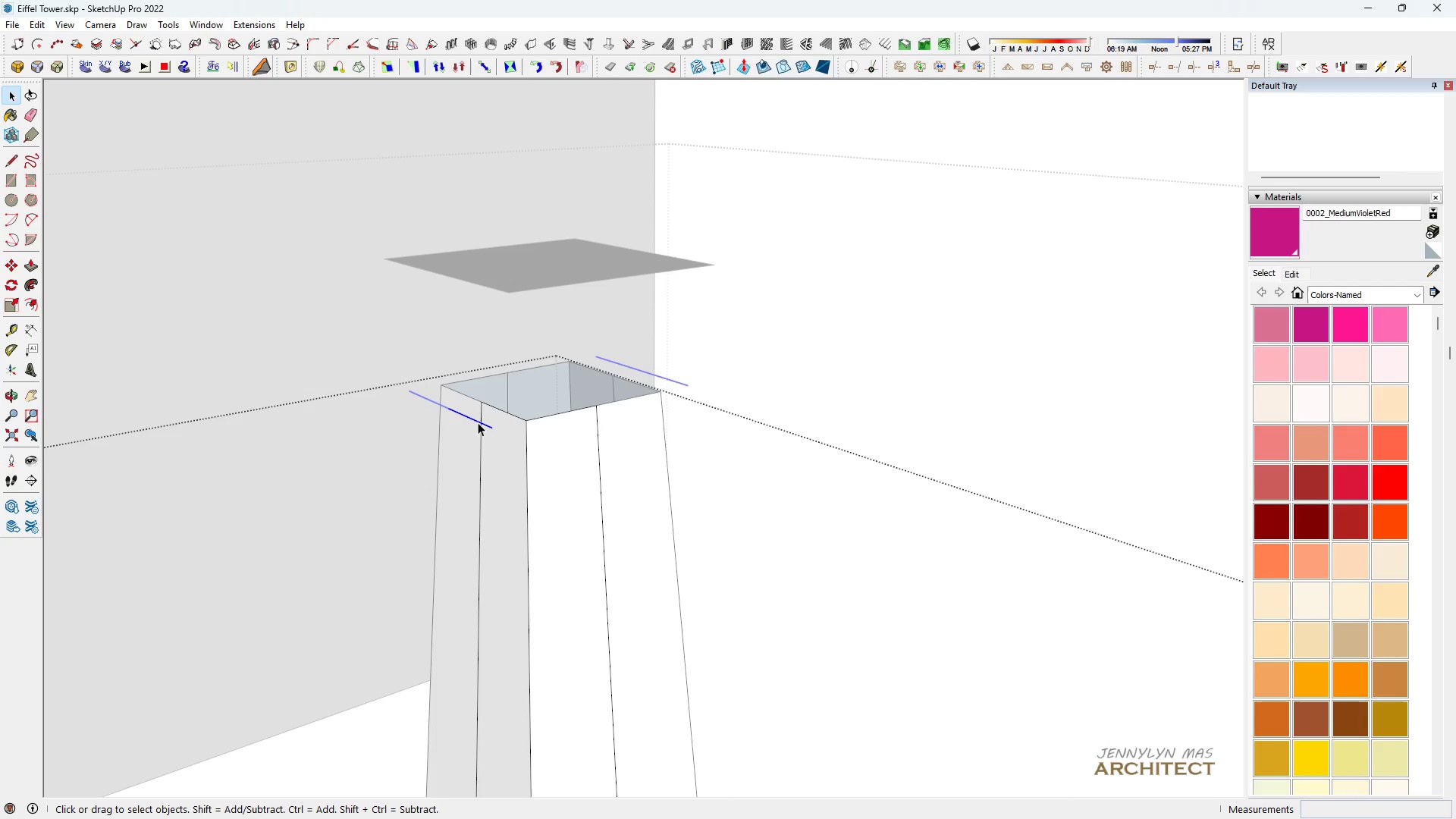 
triple_click([478, 422])
 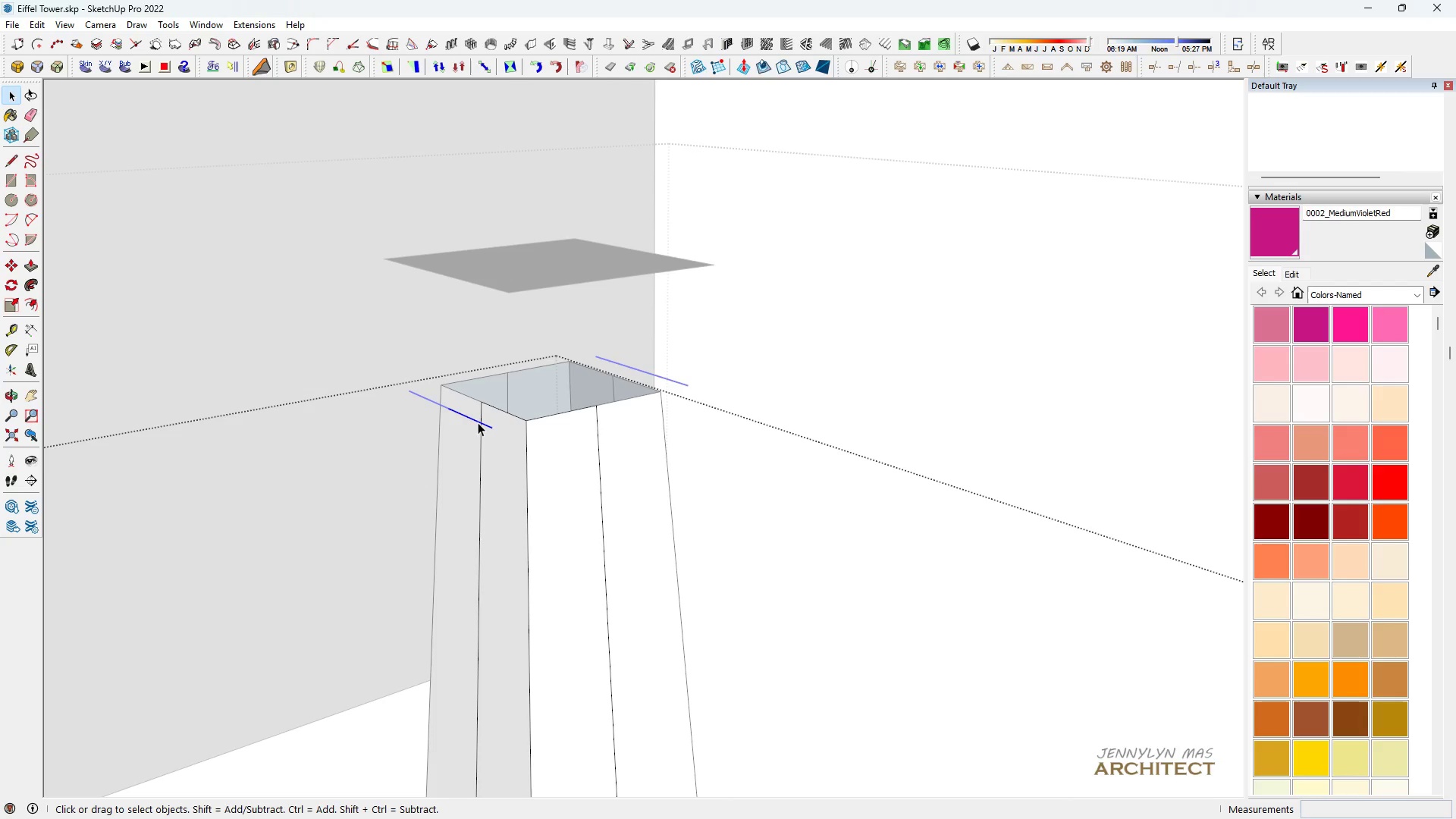 
triple_click([478, 422])
 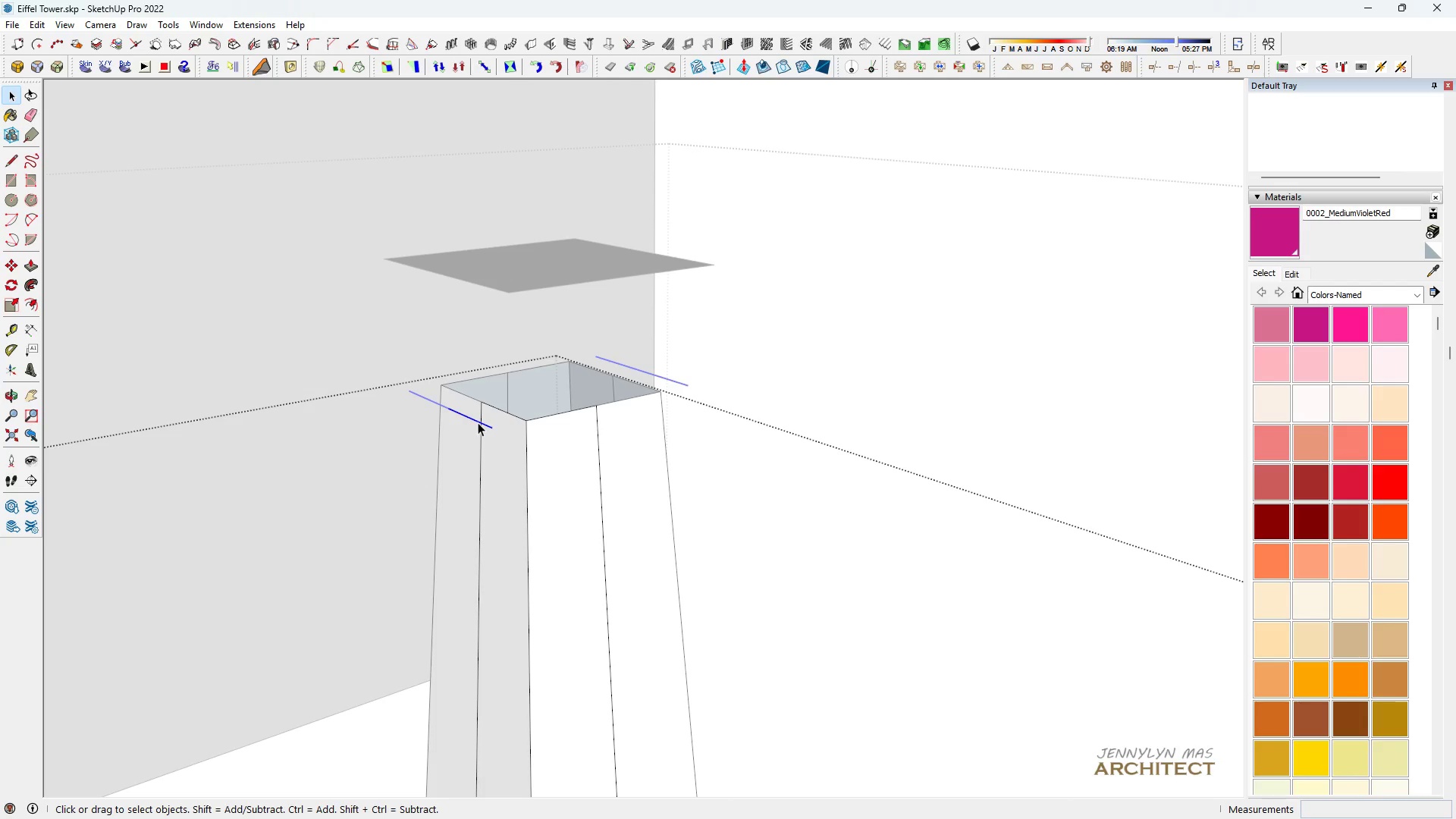 
key(Delete)
 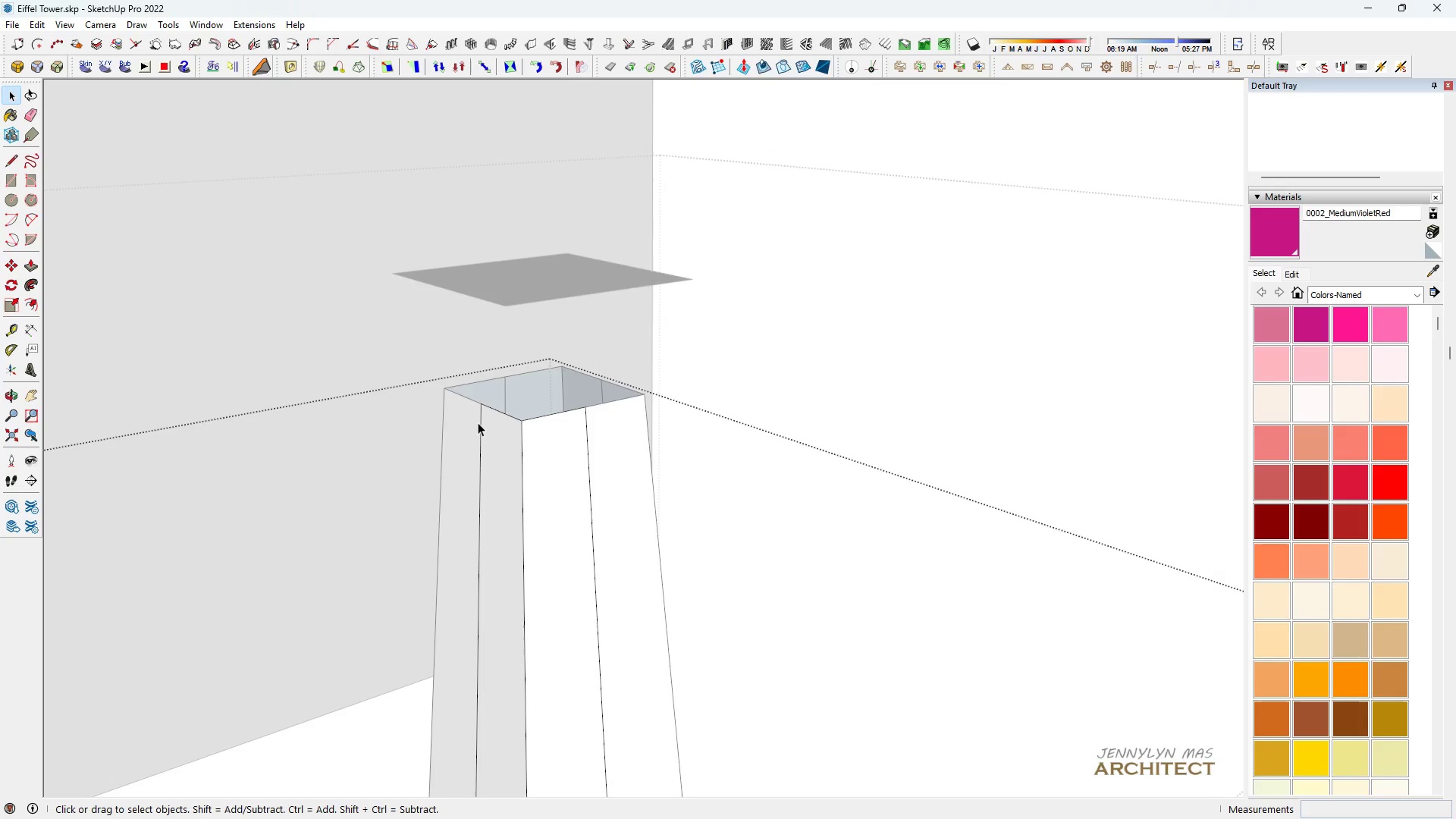 
scroll: coordinate [478, 422], scroll_direction: down, amount: 5.0
 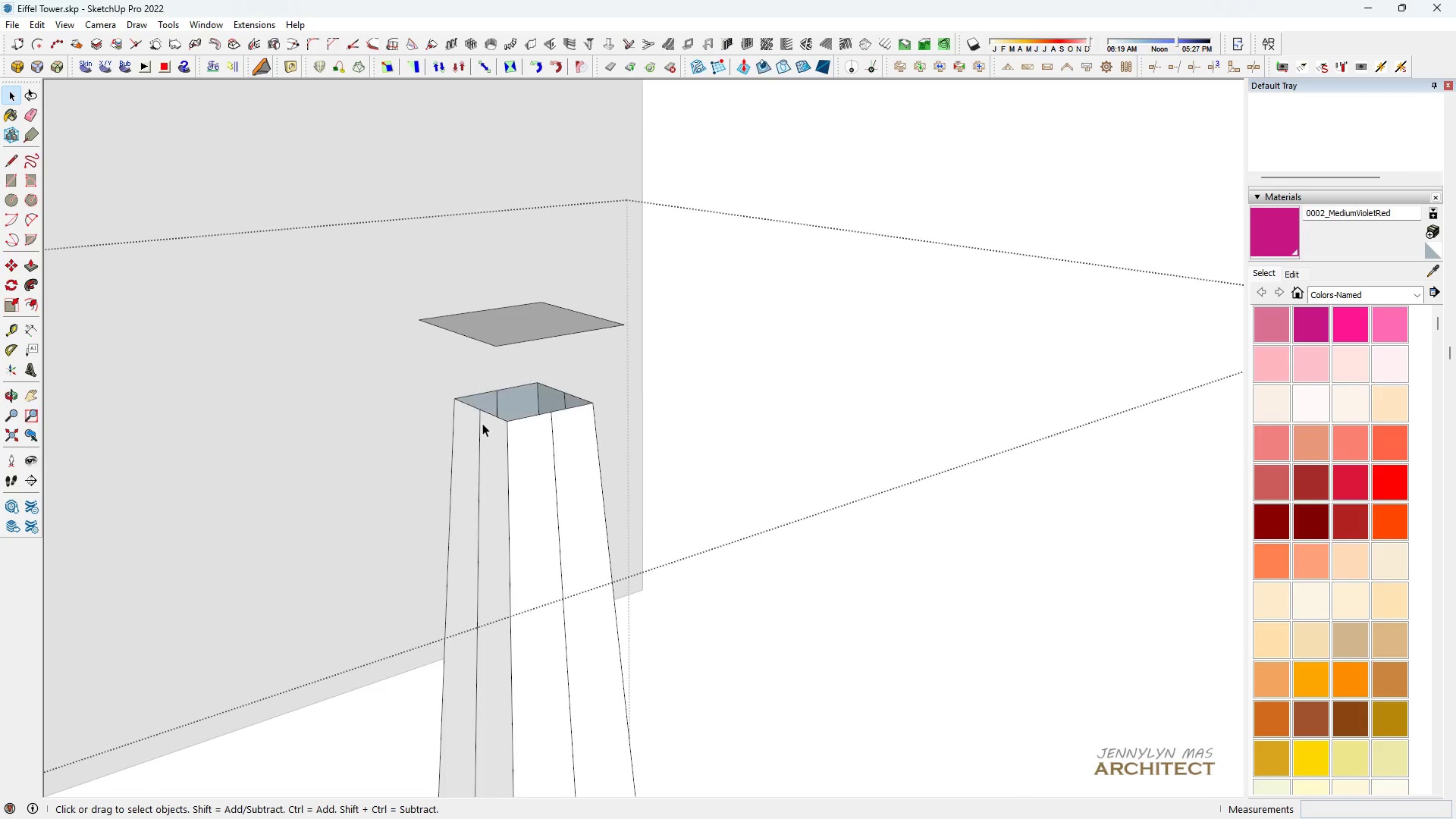 
key(Escape)
 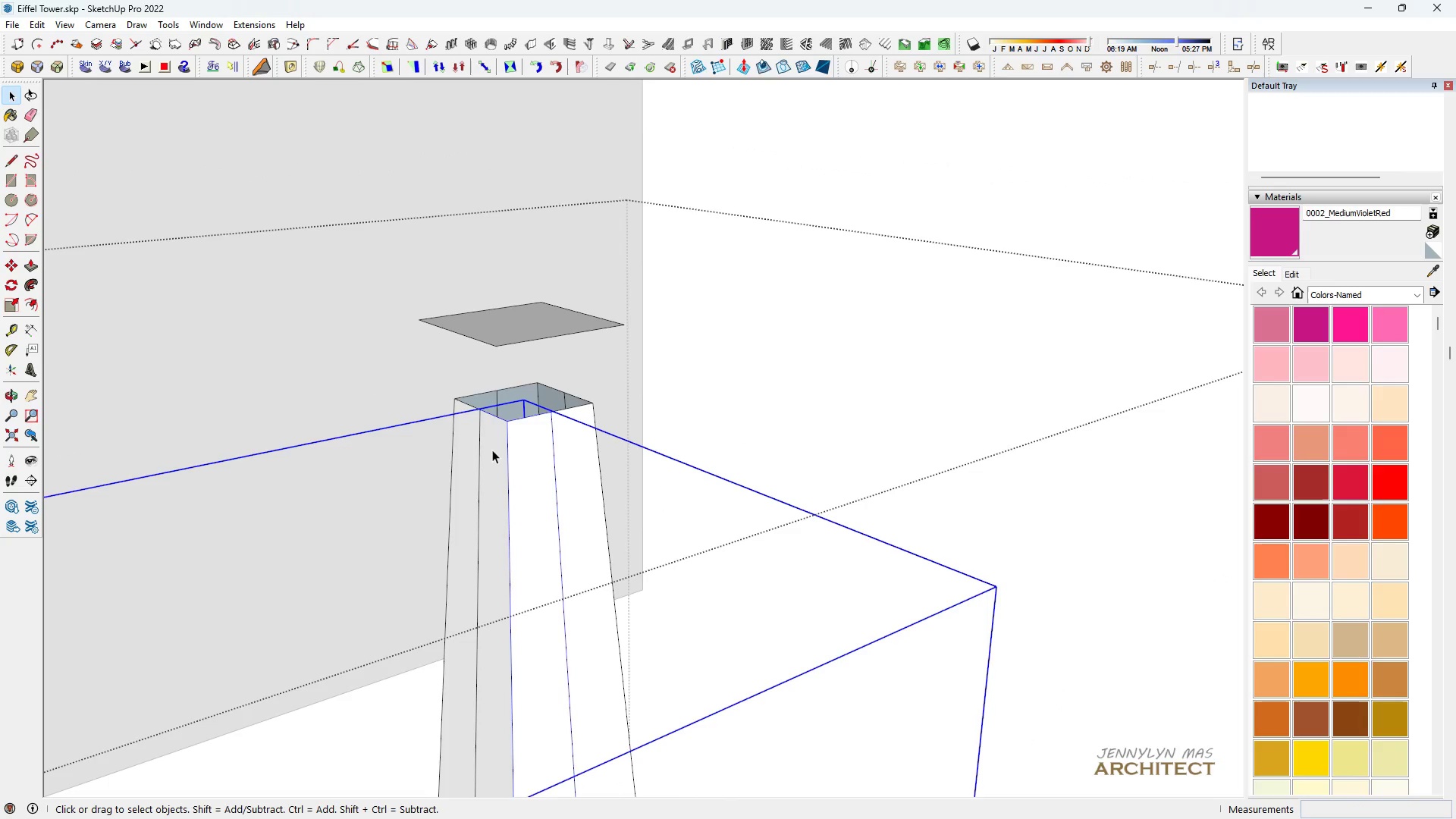 
double_click([492, 450])
 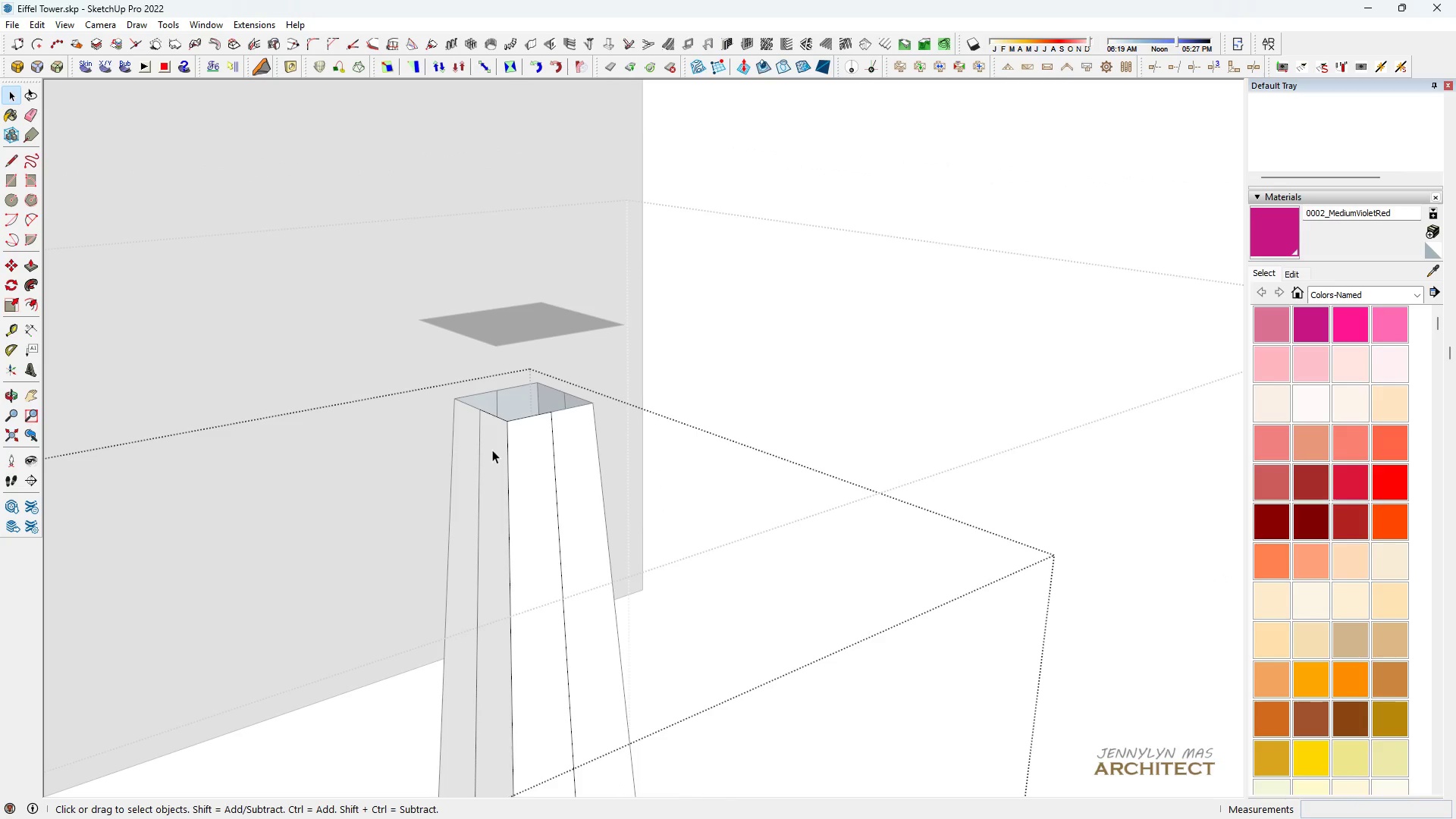 
triple_click([492, 450])
 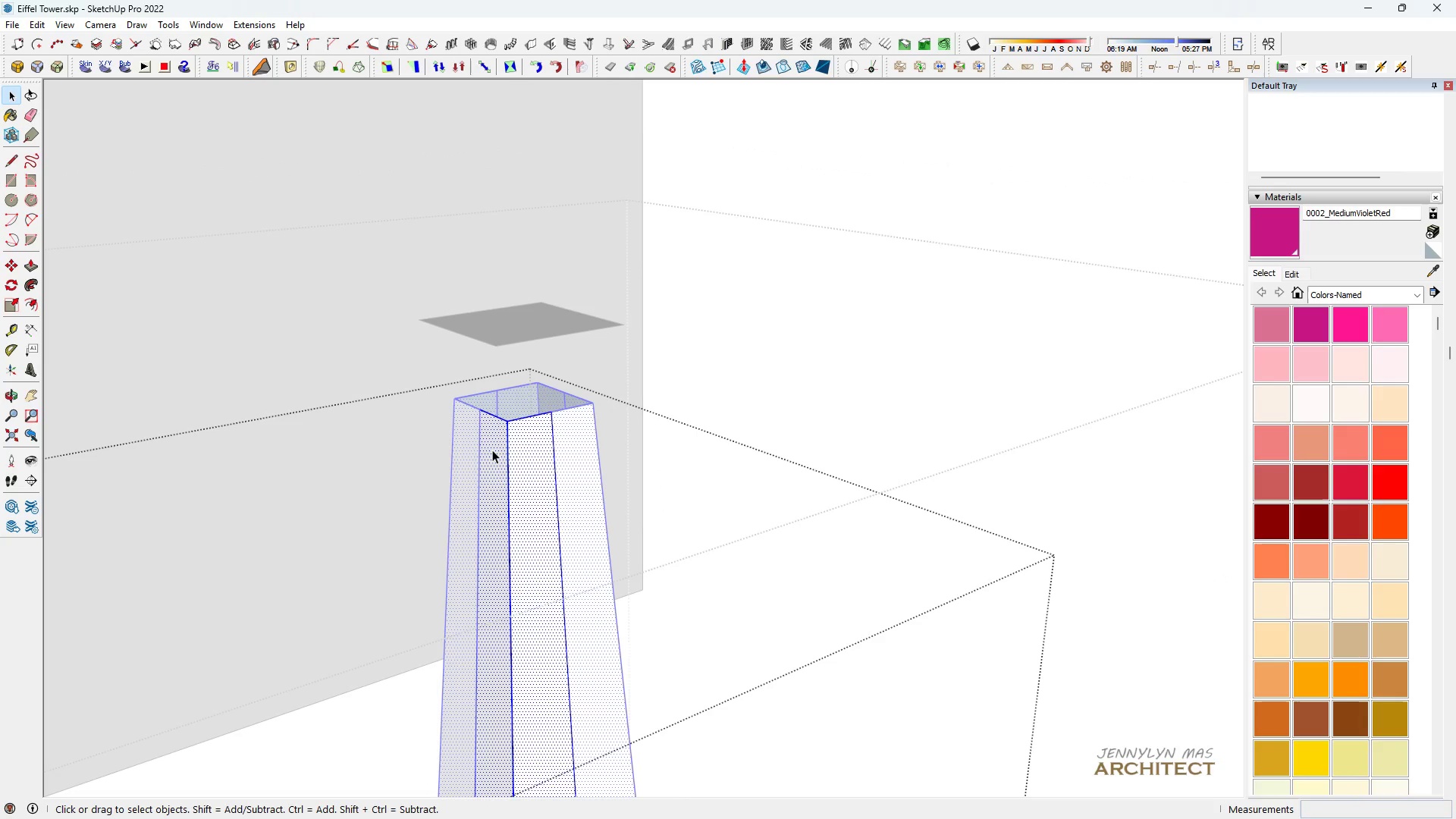 
triple_click([492, 450])
 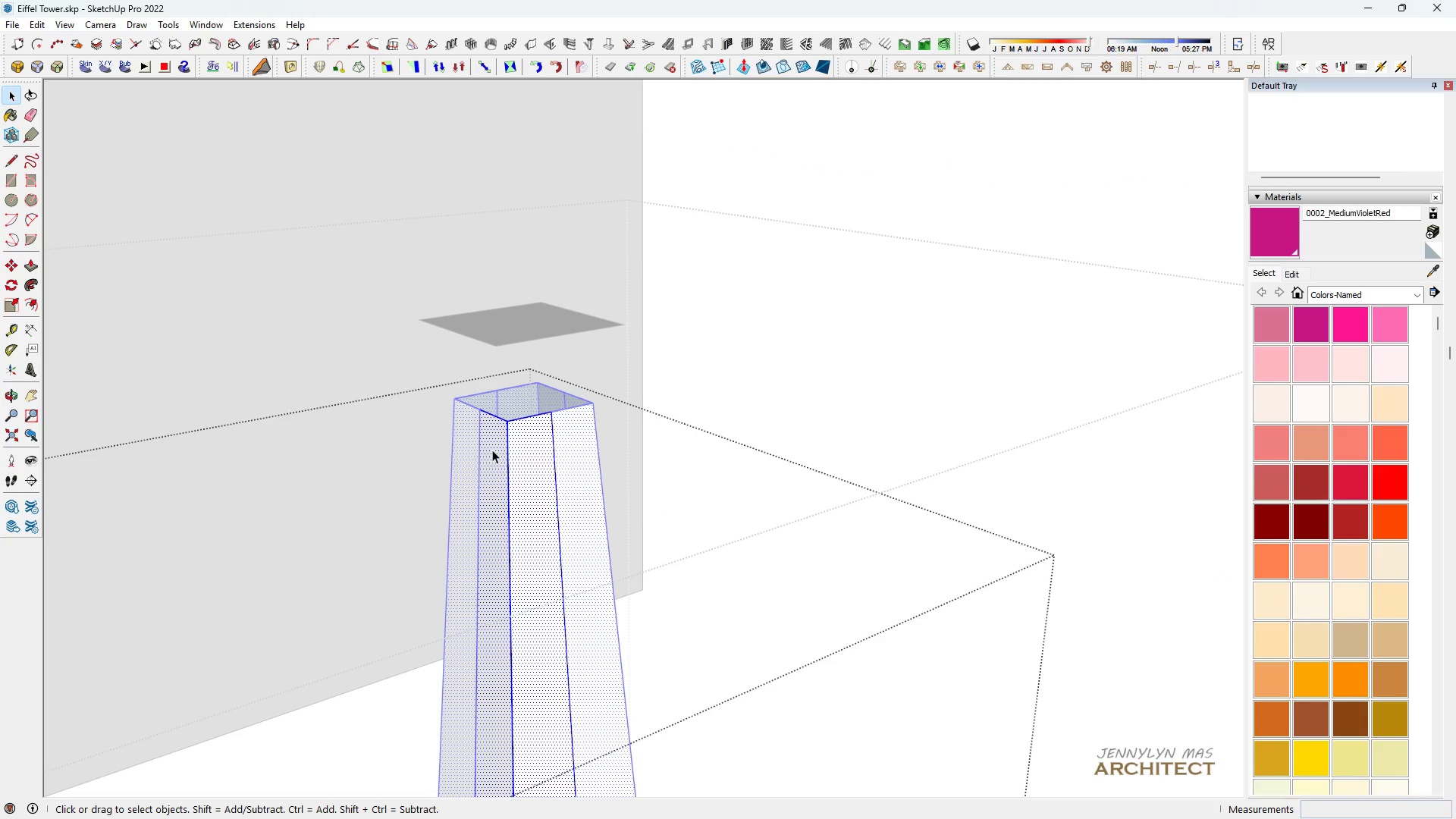 
triple_click([492, 450])
 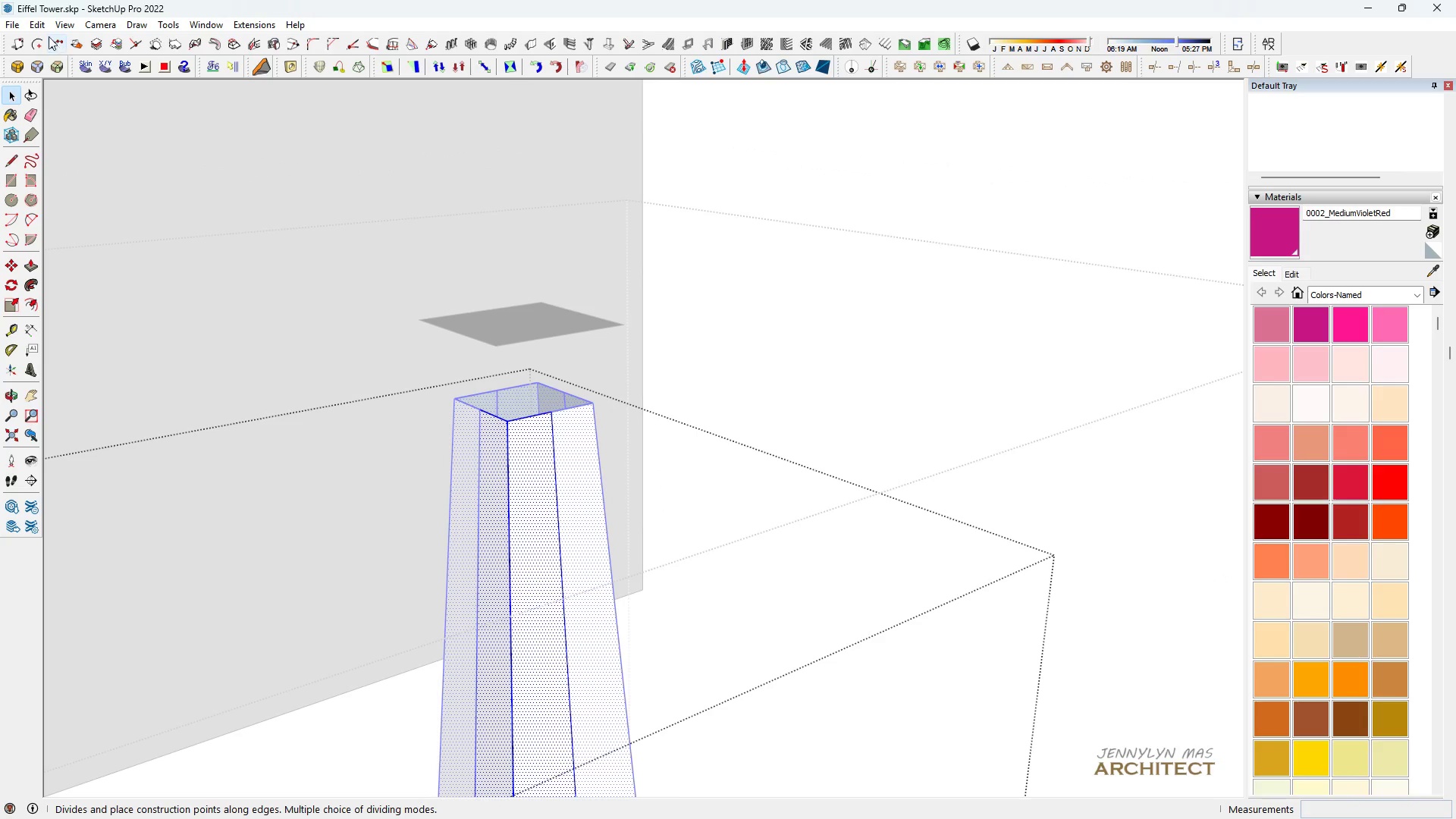 
left_click([37, 25])
 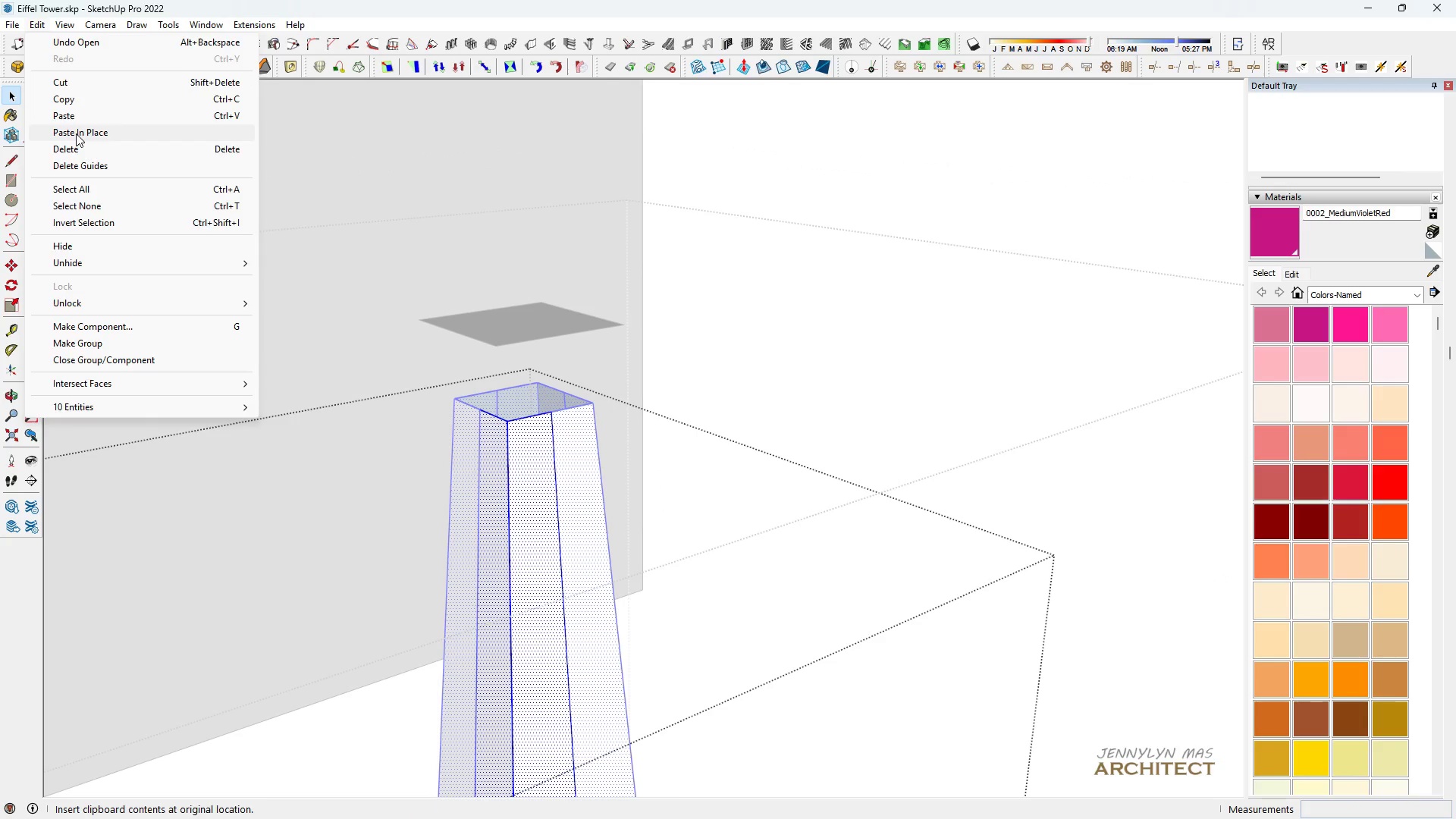 
left_click([77, 135])
 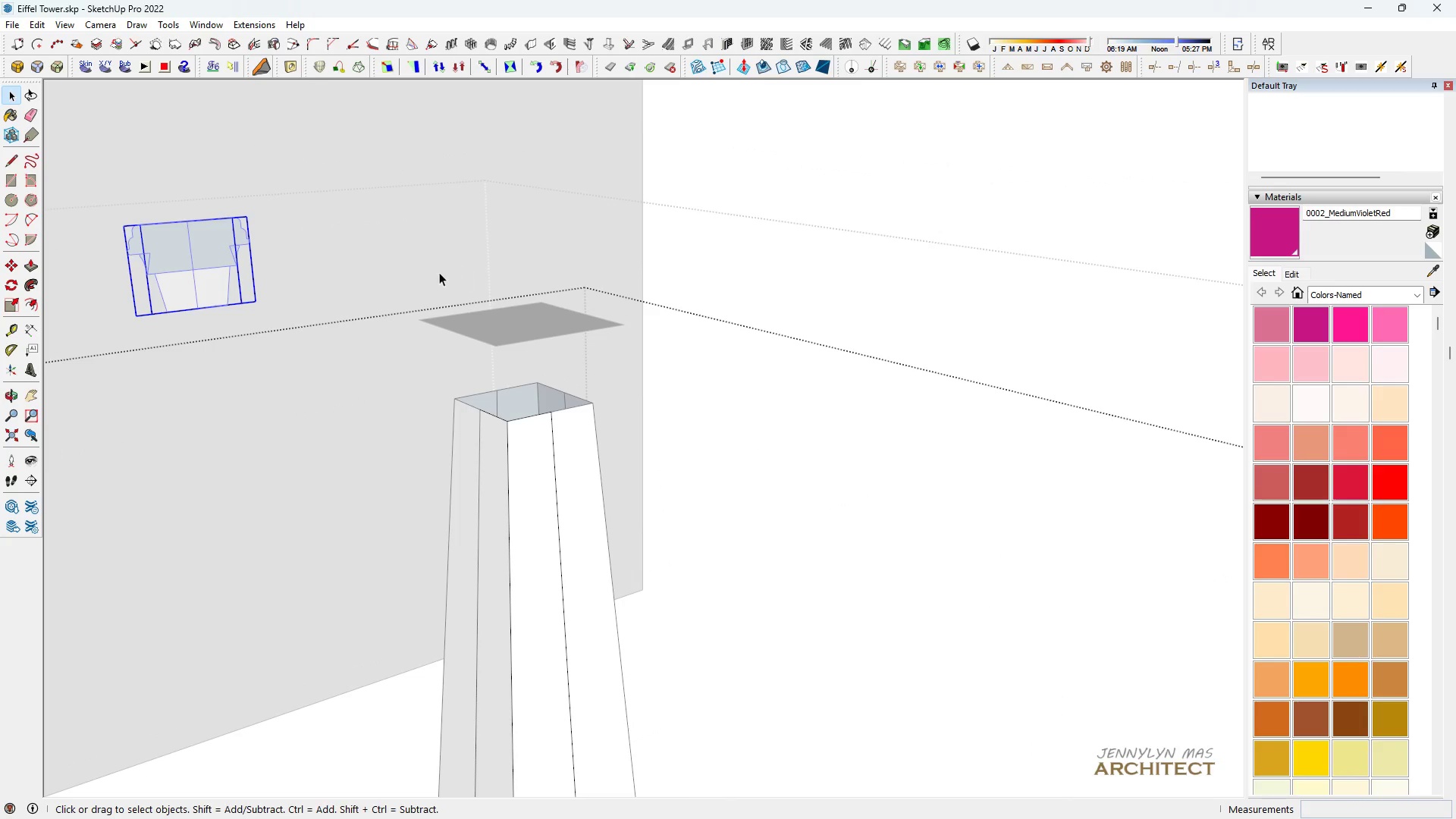 
scroll: coordinate [434, 297], scroll_direction: down, amount: 8.0
 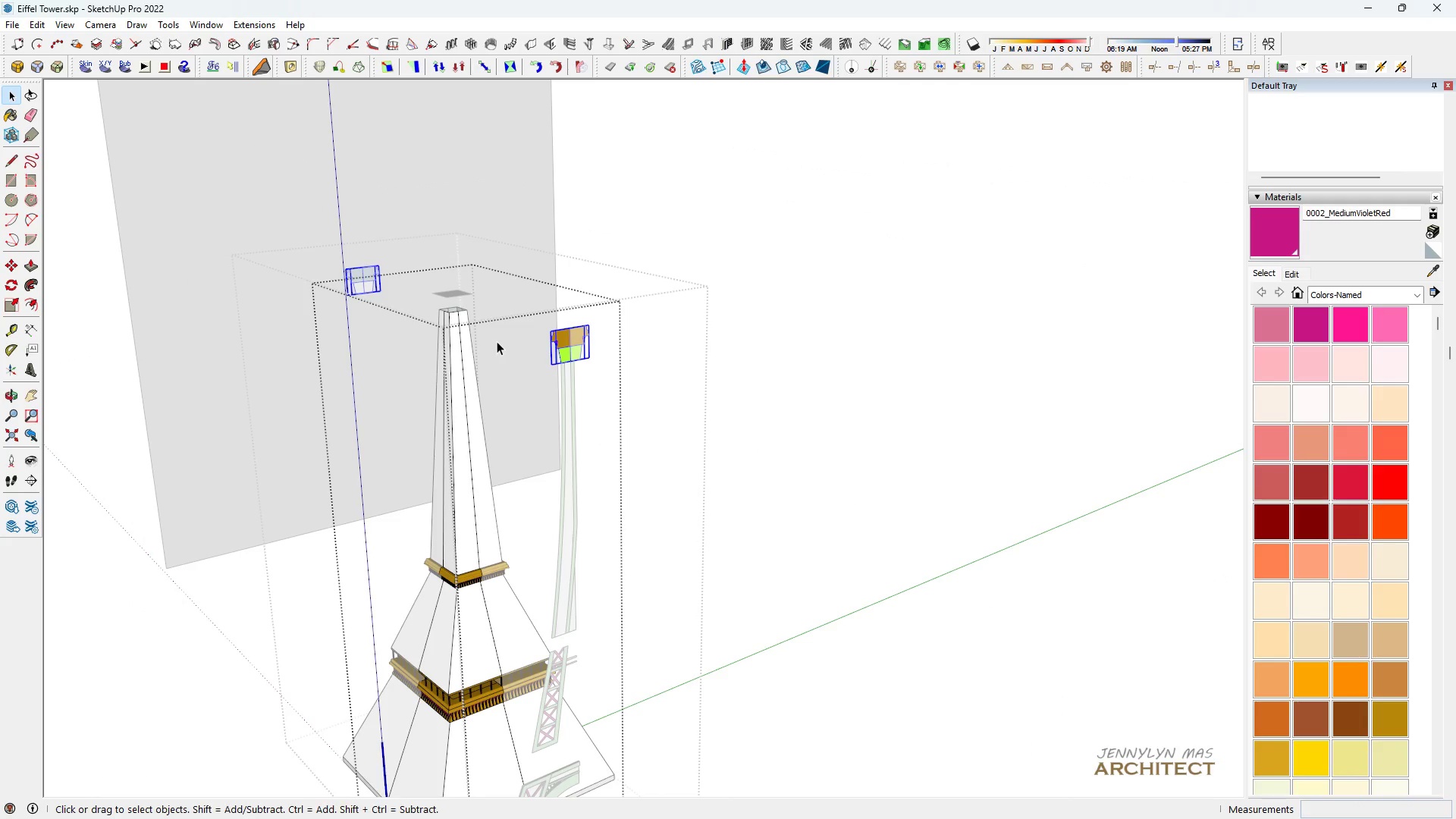 
key(Space)
 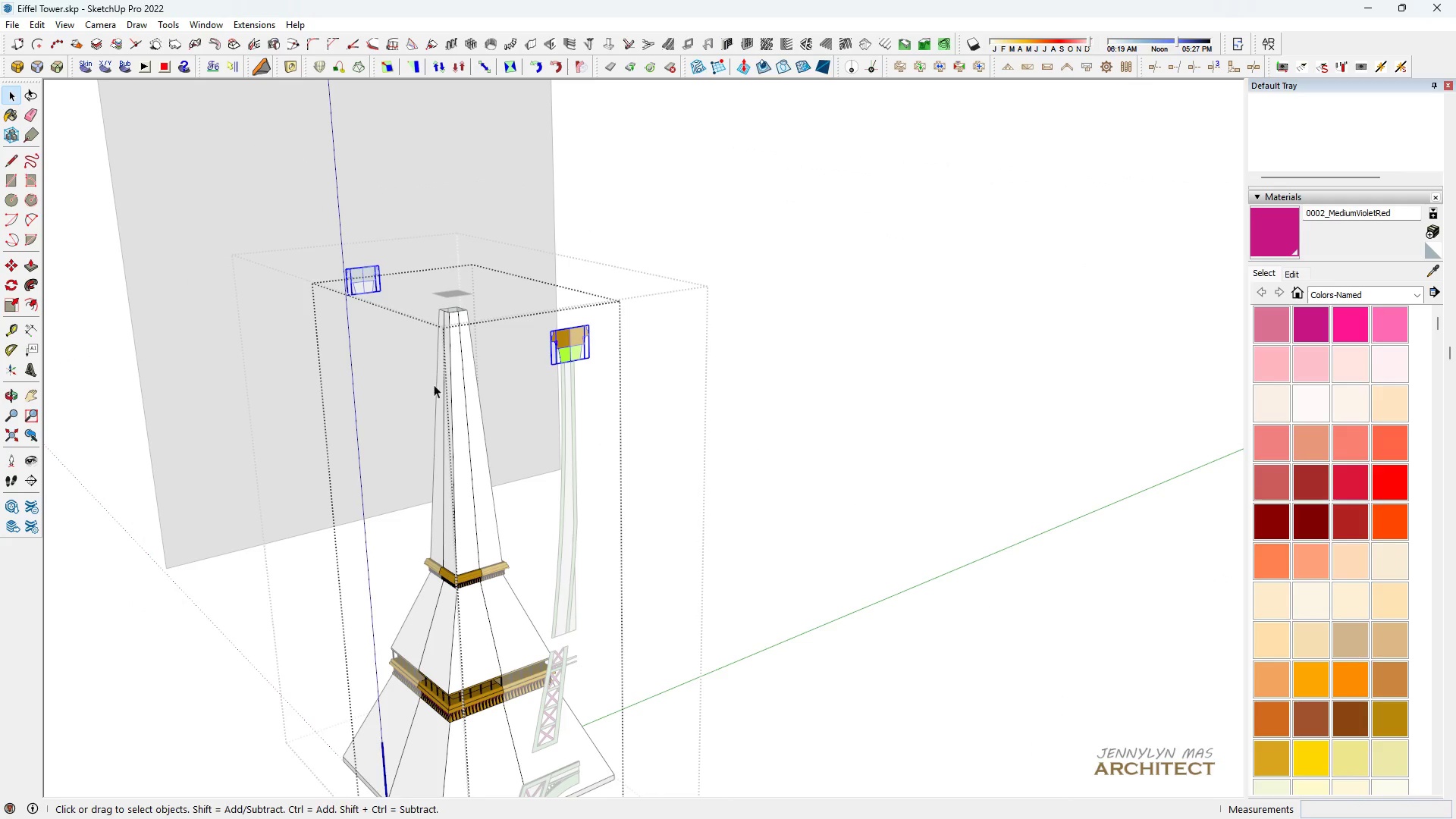 
key(H)
 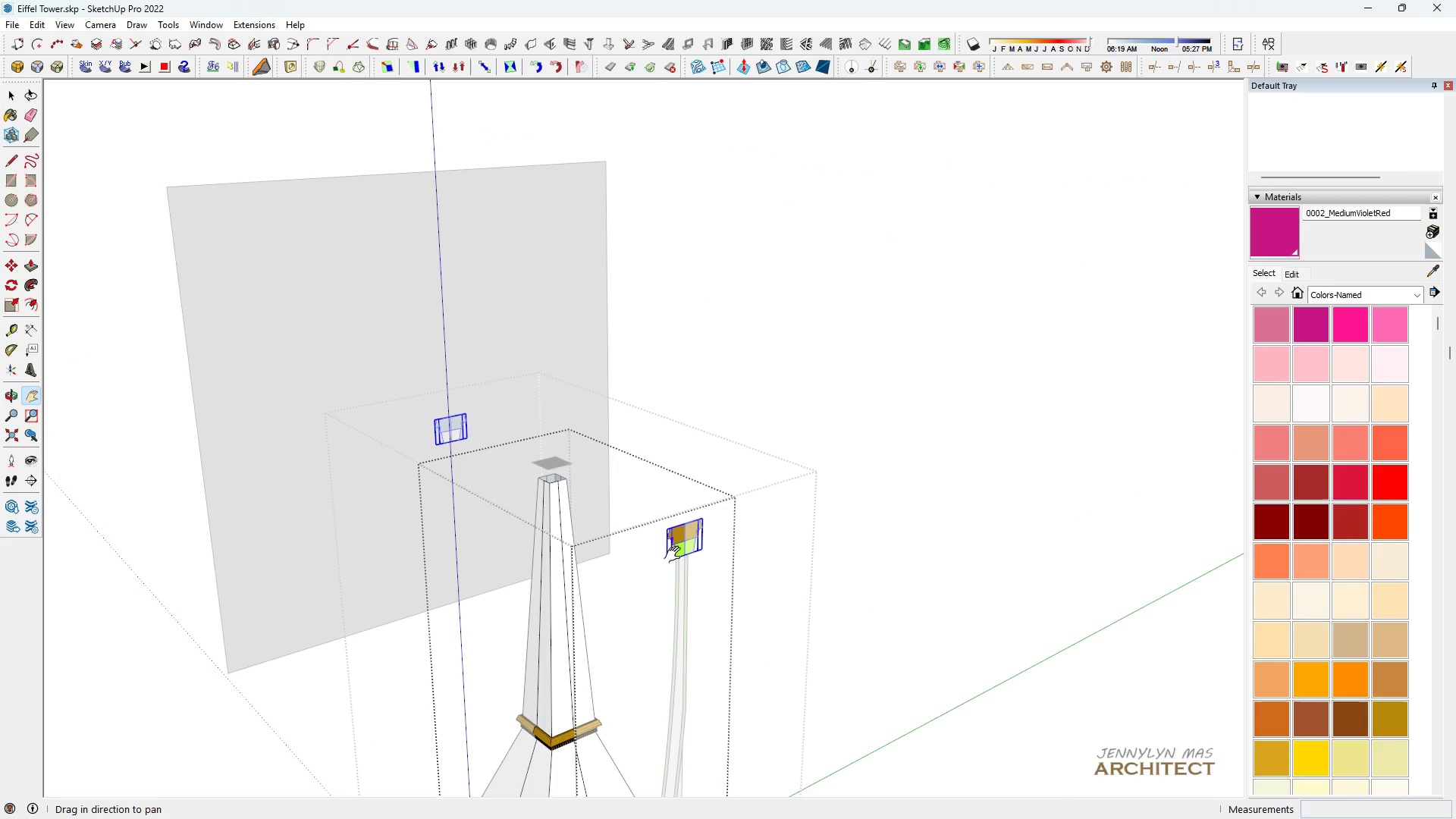 
scroll: coordinate [681, 497], scroll_direction: up, amount: 11.0
 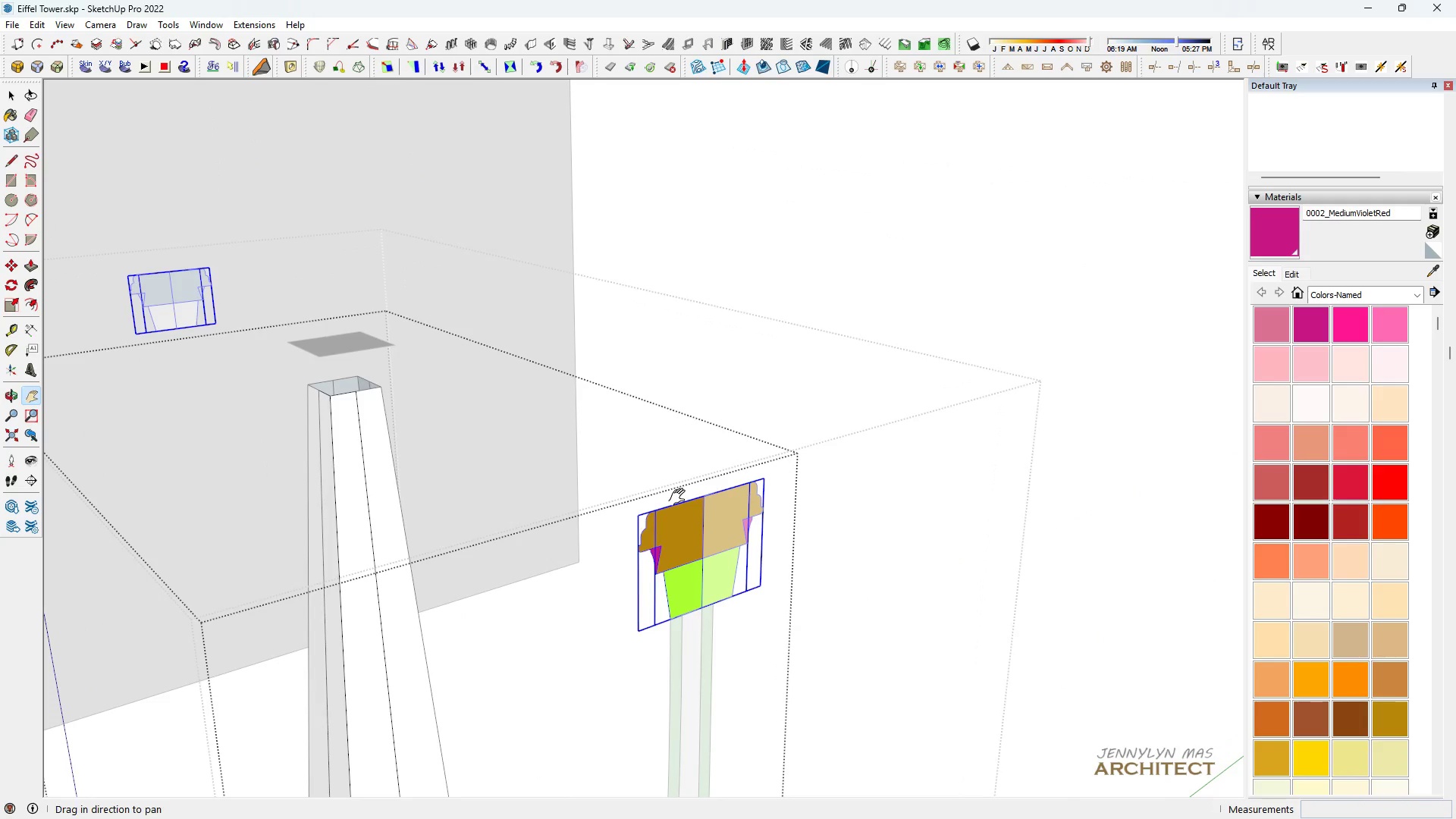 
key(Space)
 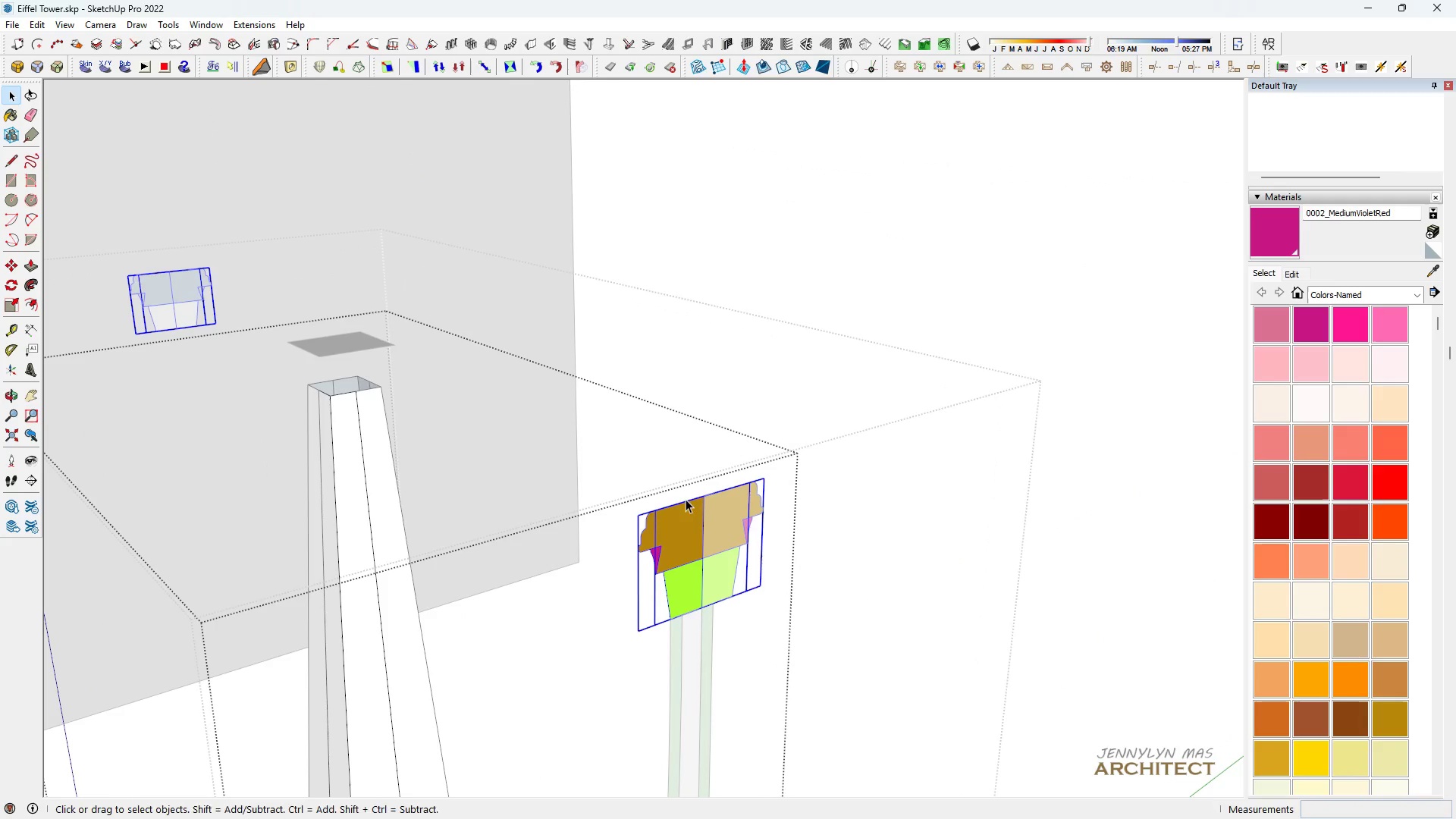 
key(M)
 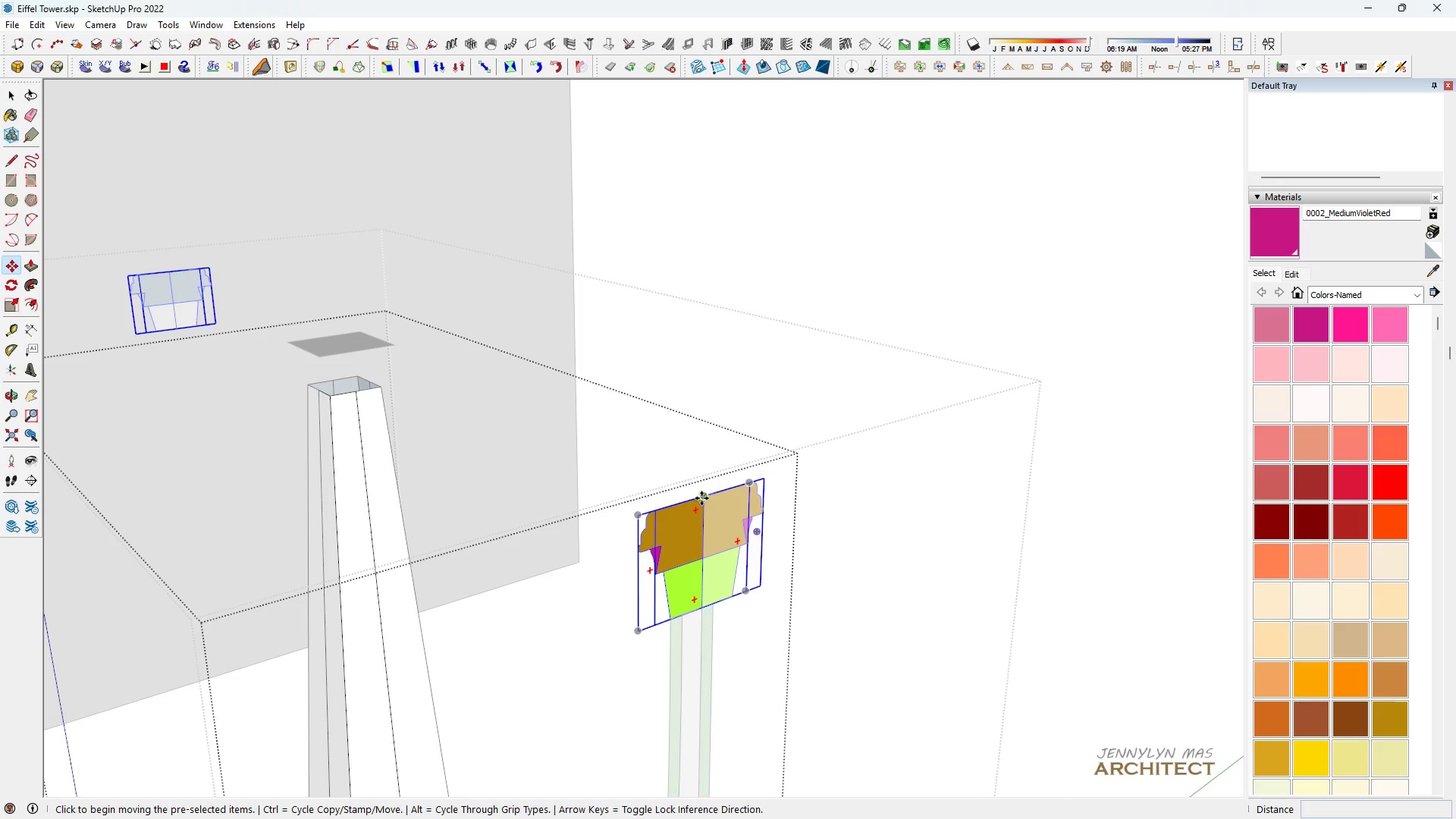 
left_click([701, 498])
 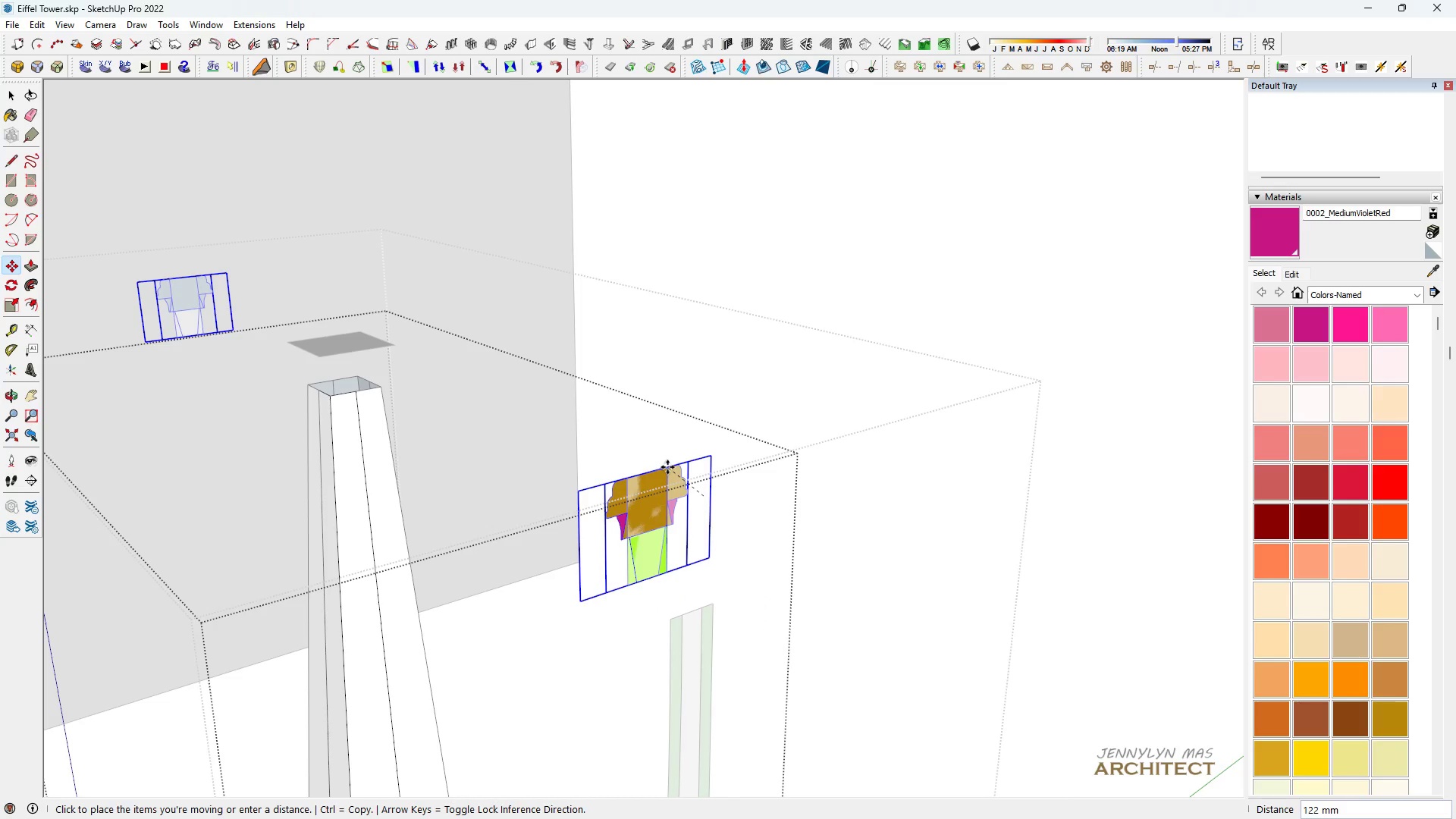 
hold_key(key=ShiftLeft, duration=0.36)
 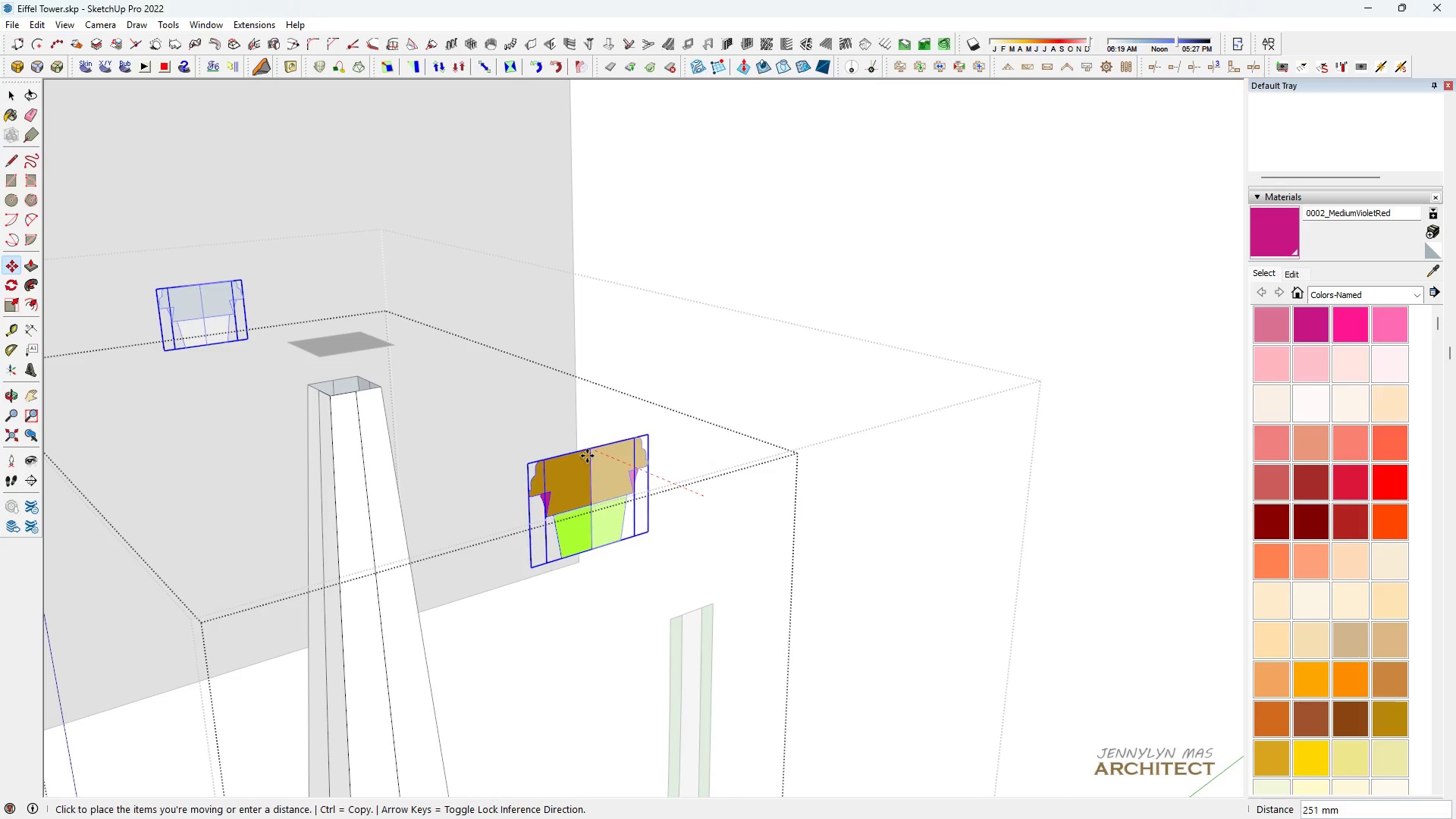 
hold_key(key=ShiftLeft, duration=1.53)
scroll: coordinate [359, 349], scroll_direction: up, amount: 4.0
 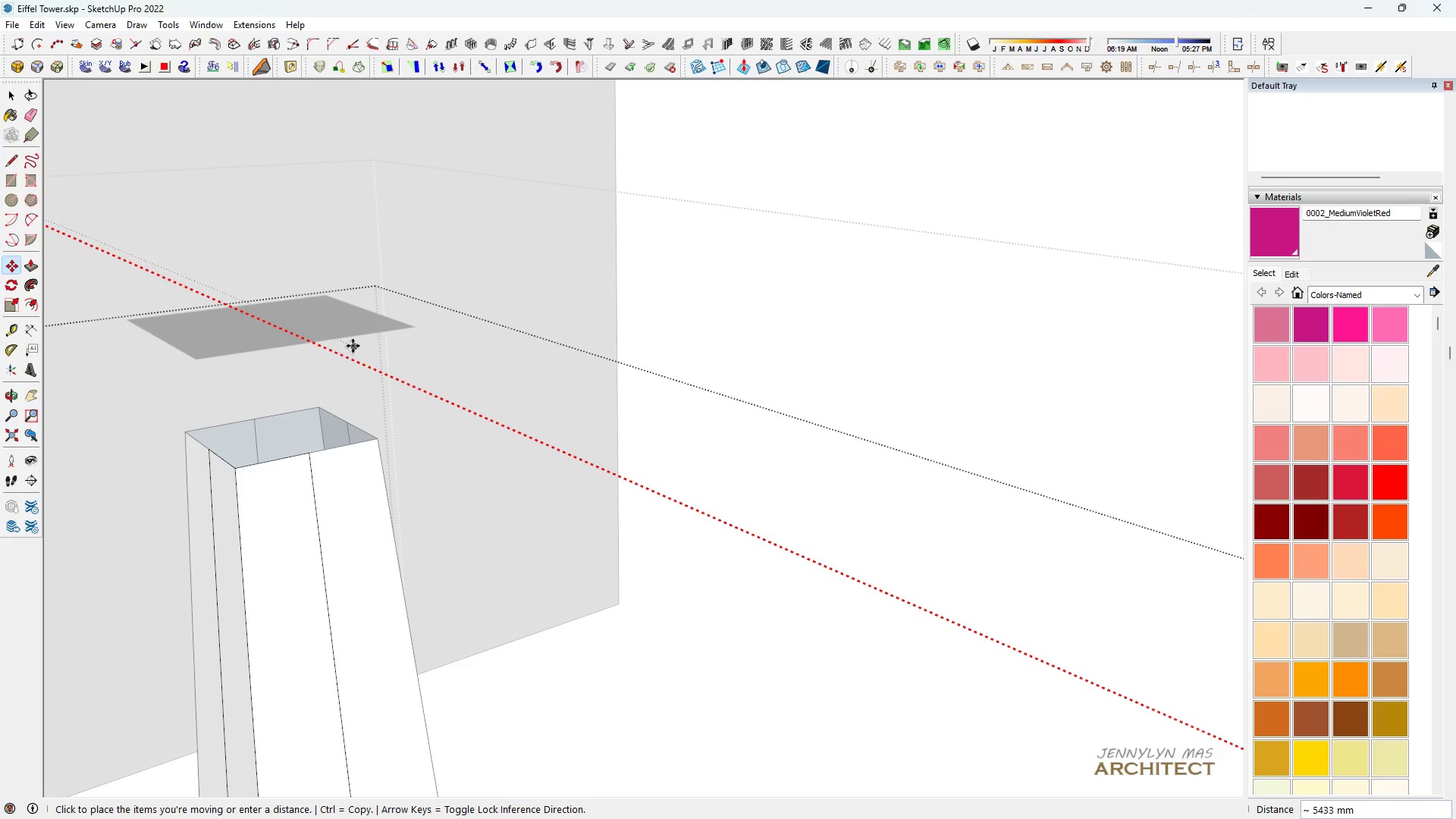 
hold_key(key=ShiftLeft, duration=0.64)
left_click([303, 344])
 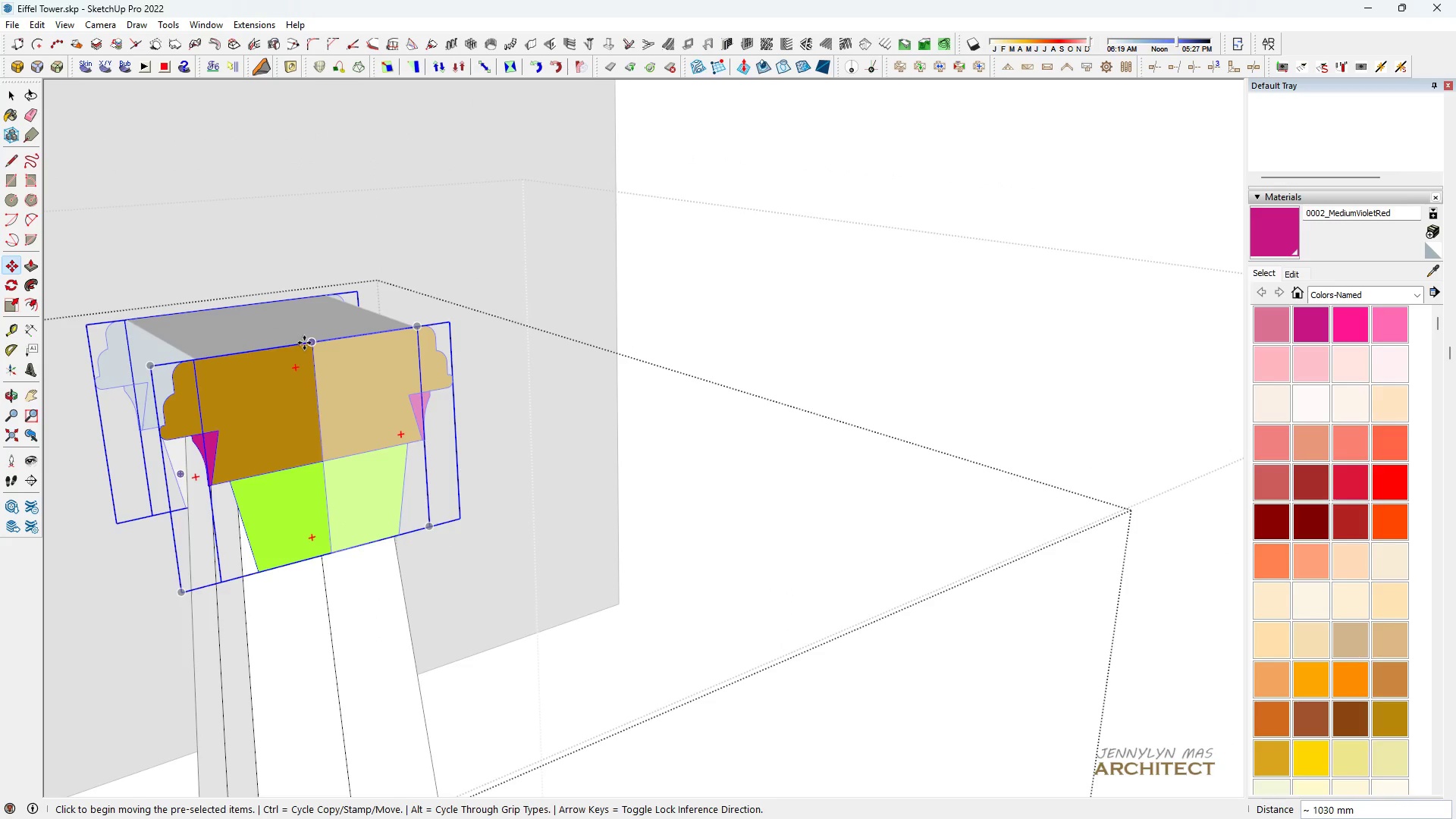 
scroll: coordinate [400, 257], scroll_direction: down, amount: 10.0
 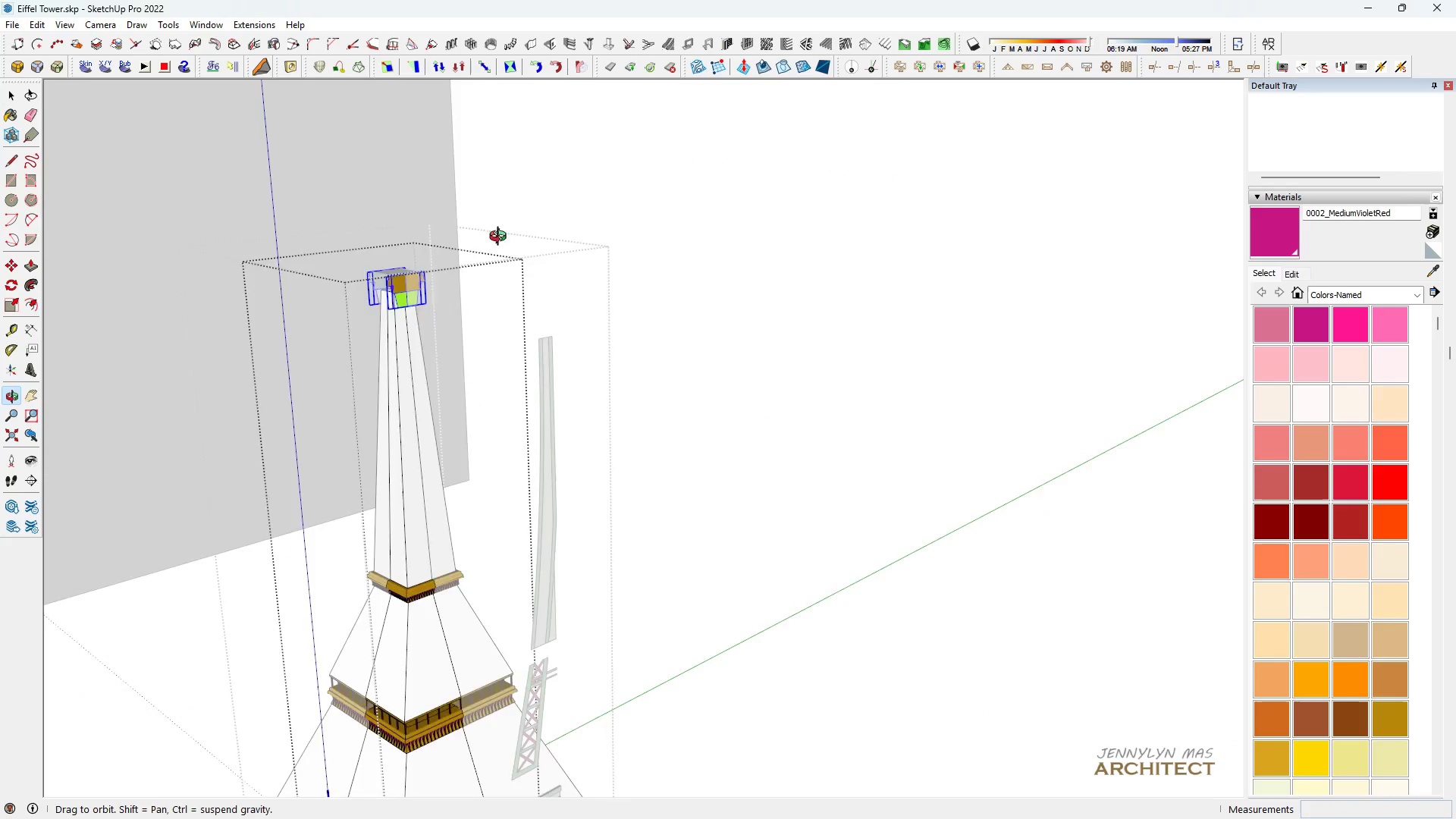 
key(Space)
 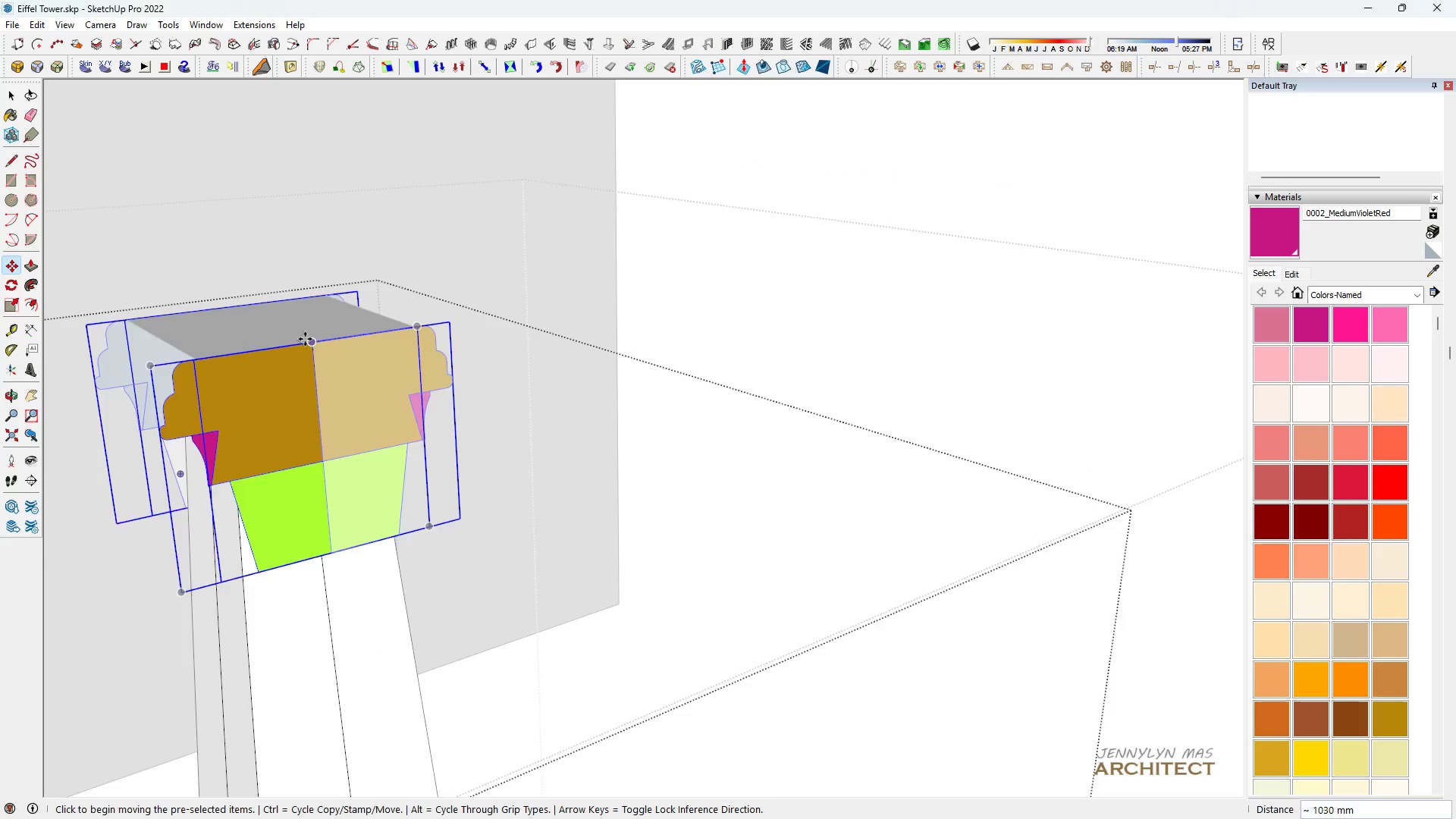 
key(H)
 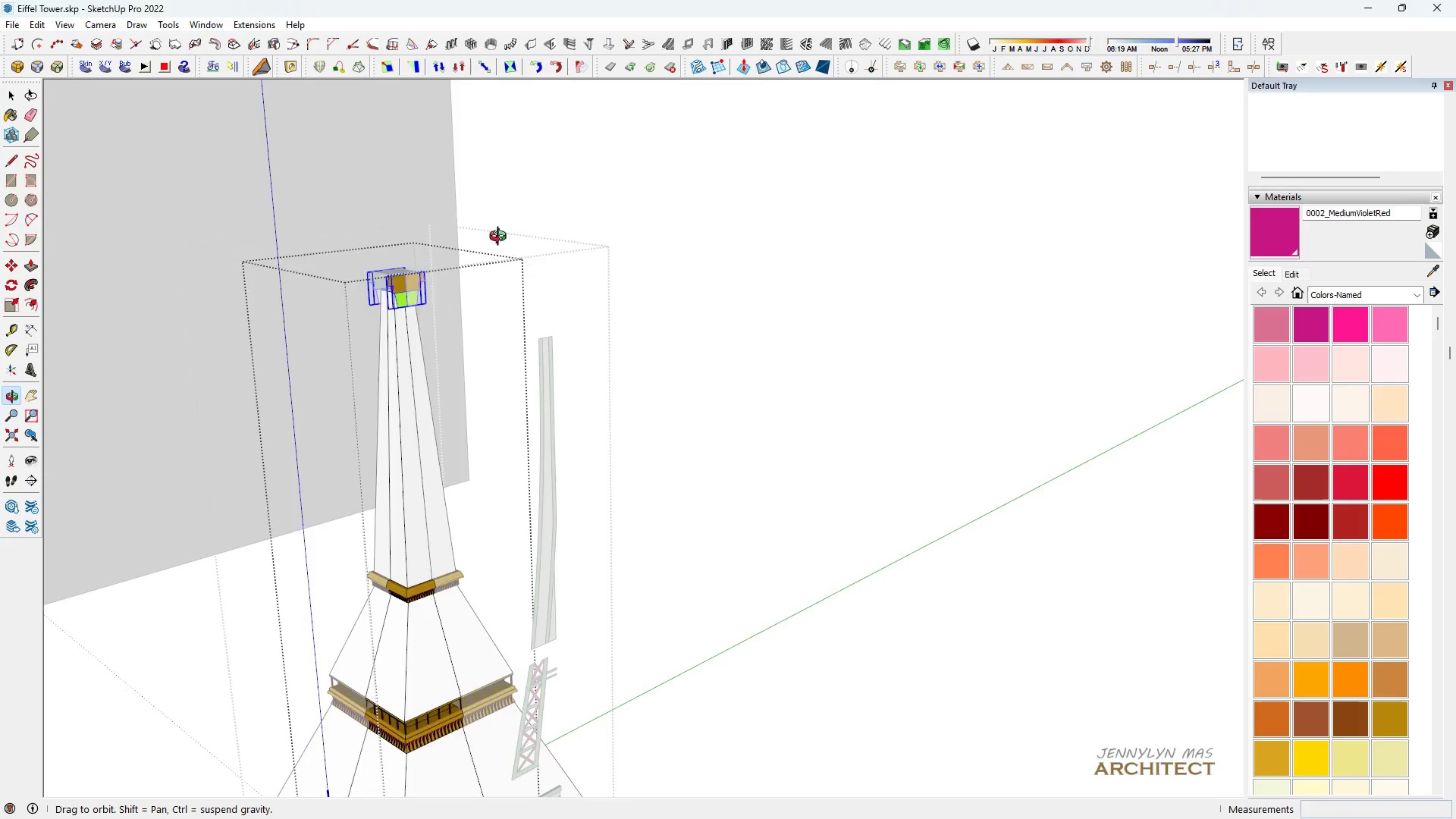 
scroll: coordinate [604, 218], scroll_direction: up, amount: 1.0
 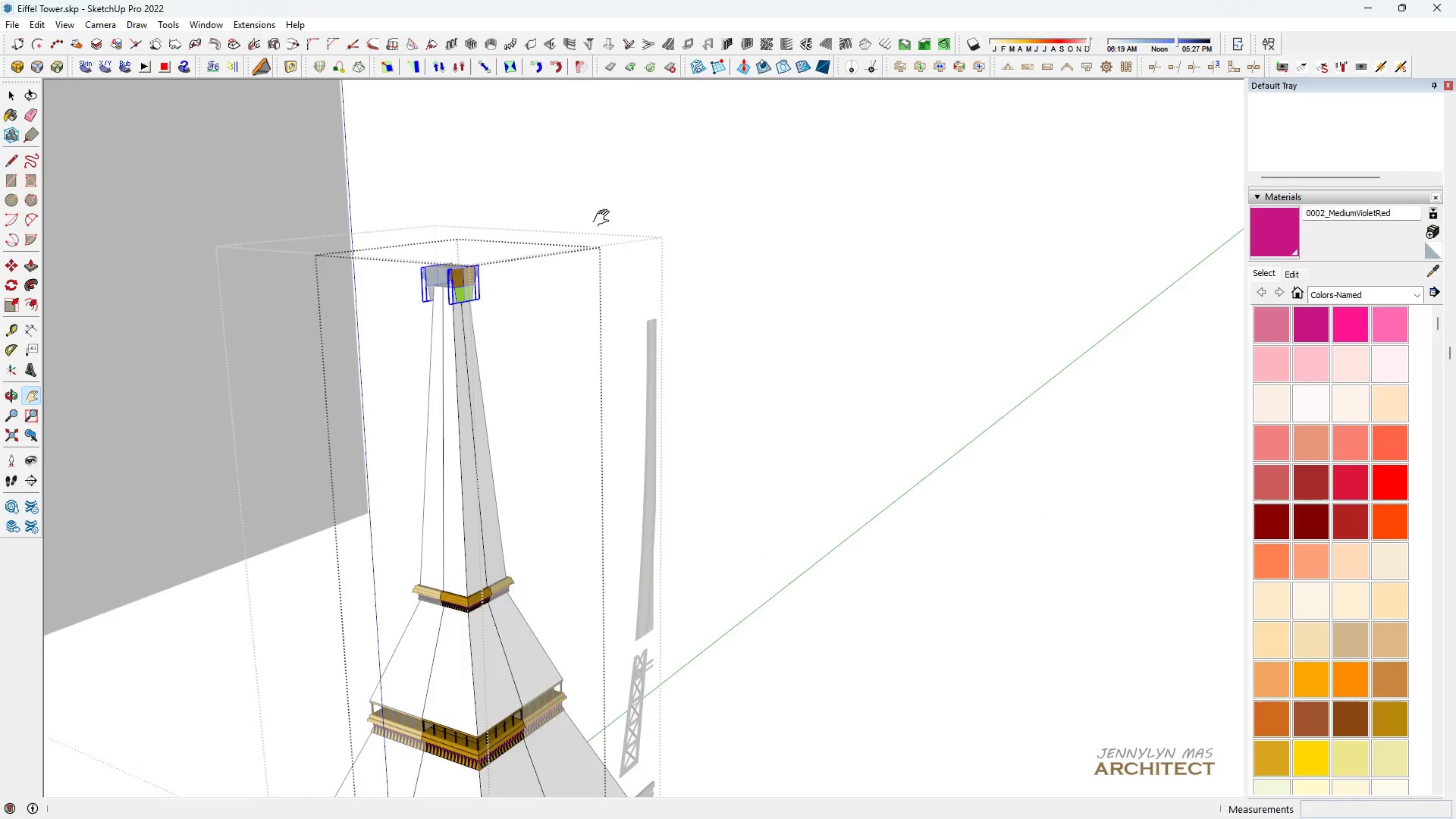 
key(Space)
 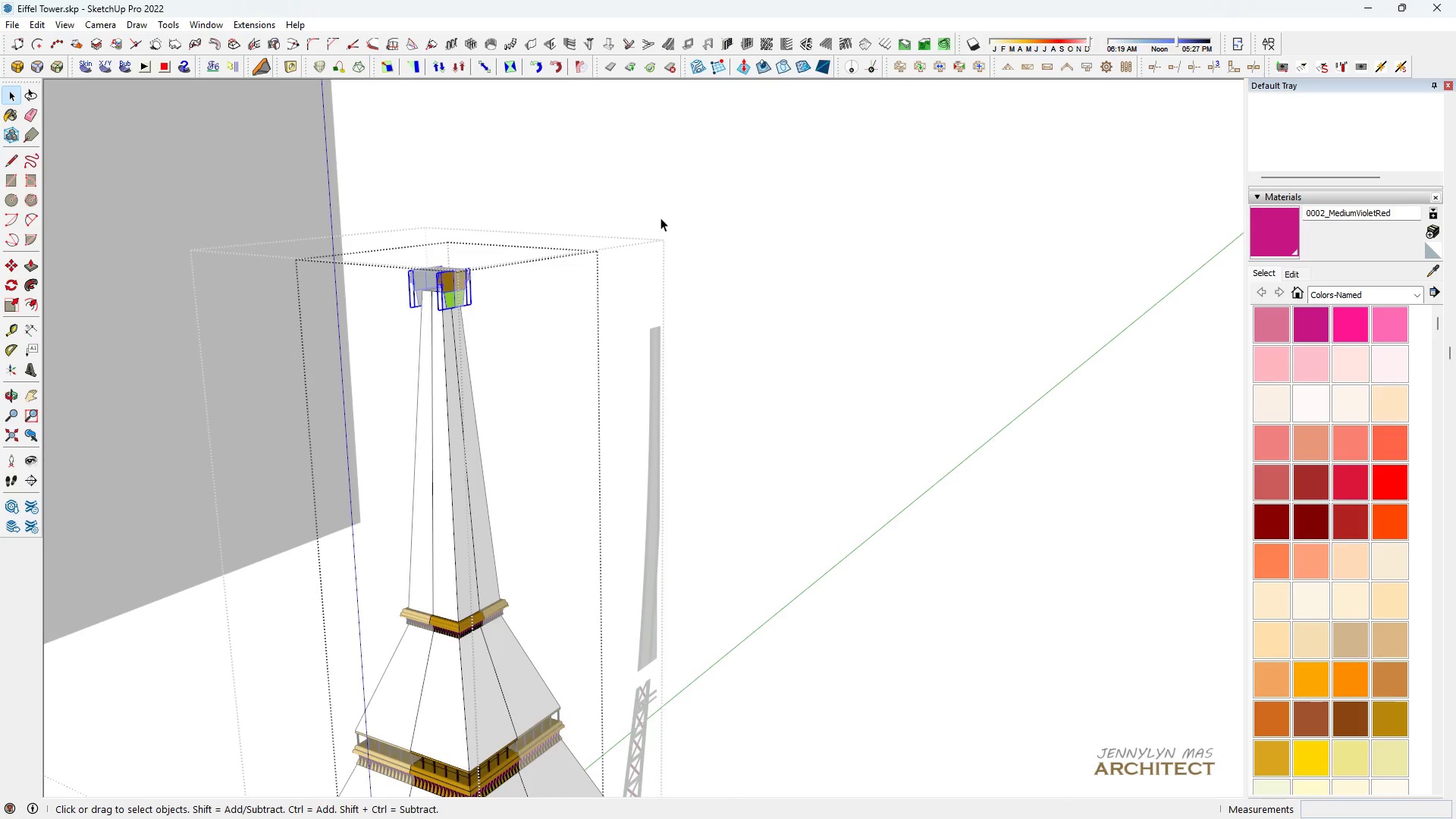 
double_click([661, 218])
 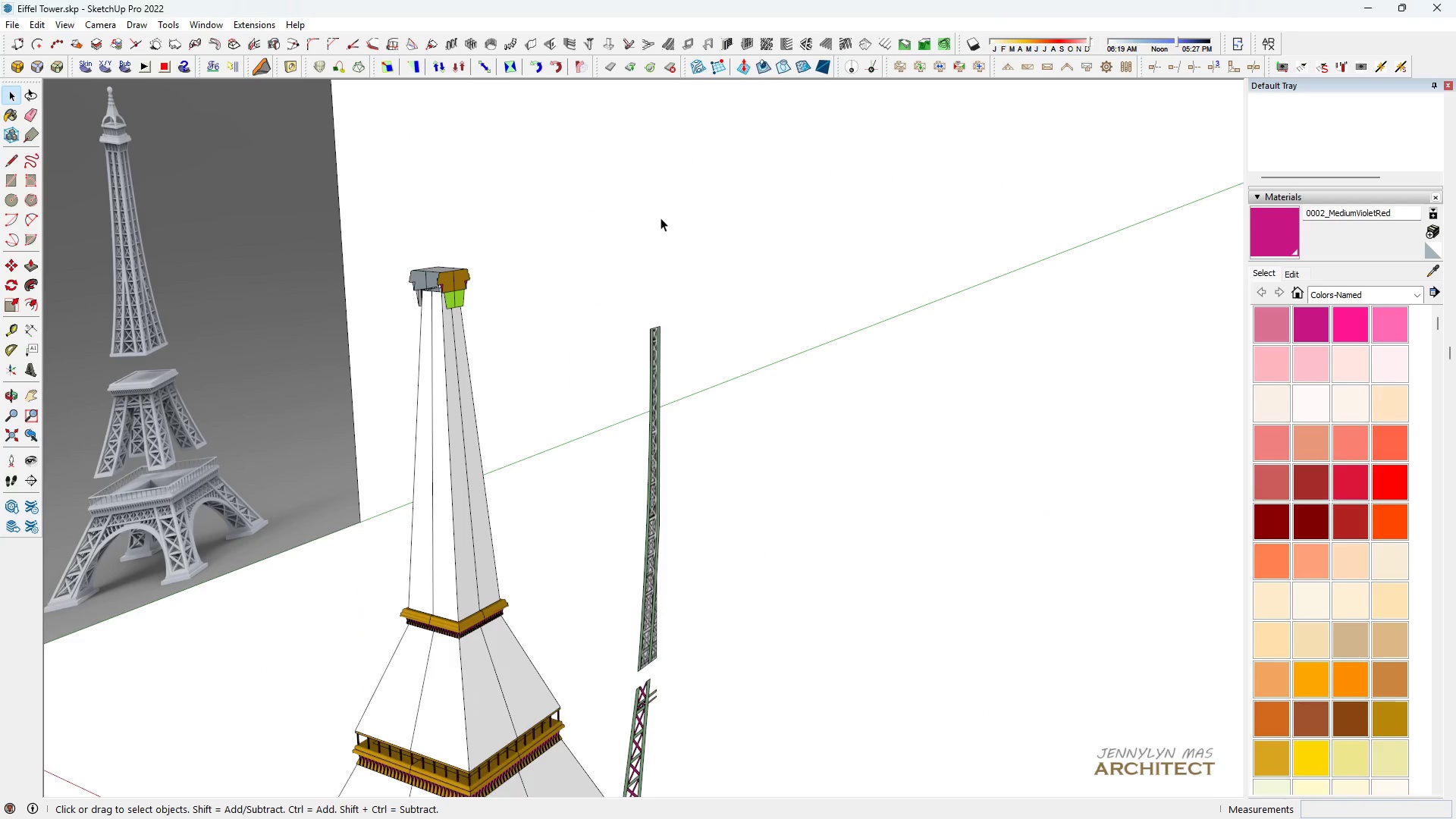 
triple_click([661, 218])
 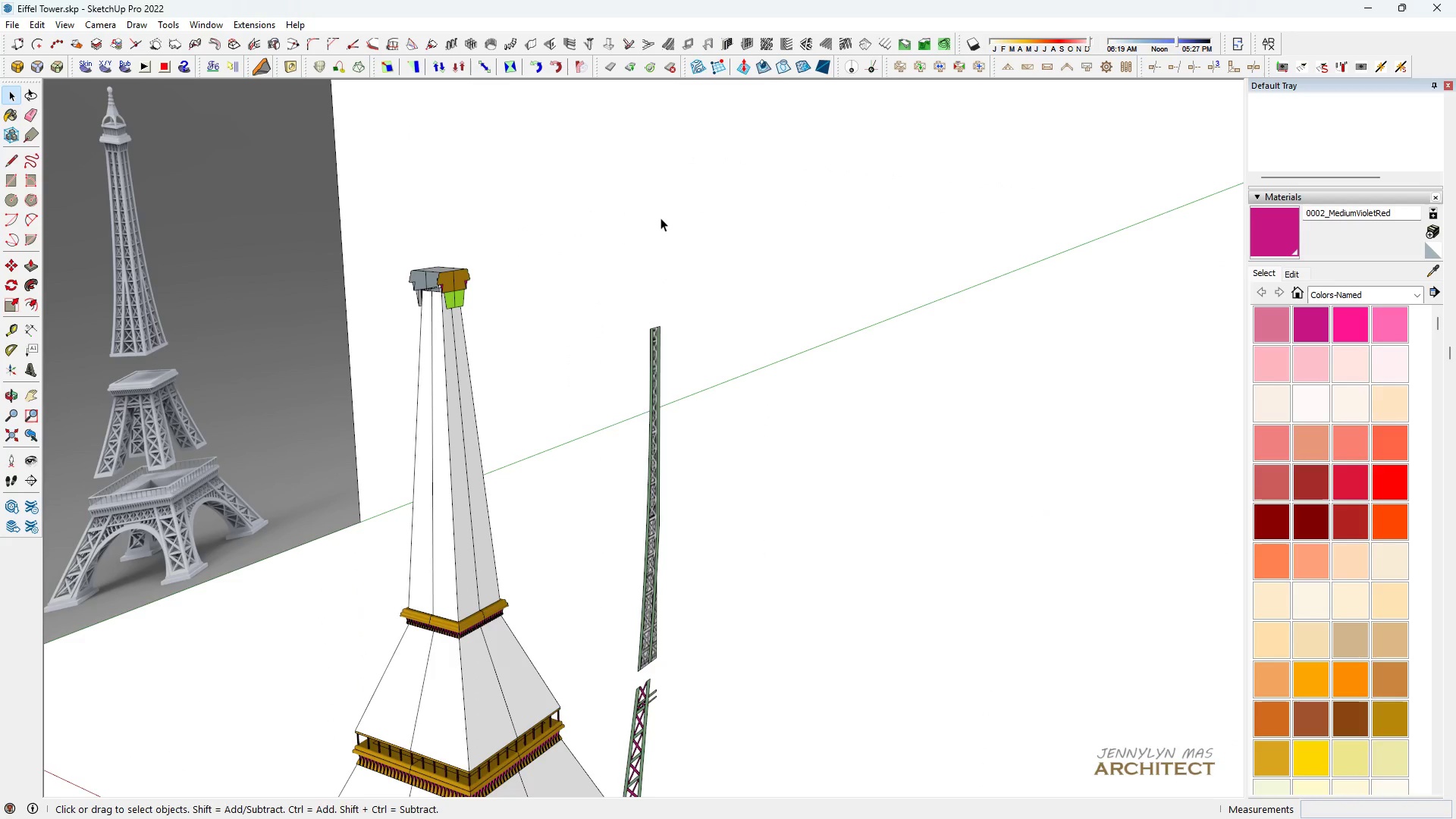 
triple_click([661, 218])
 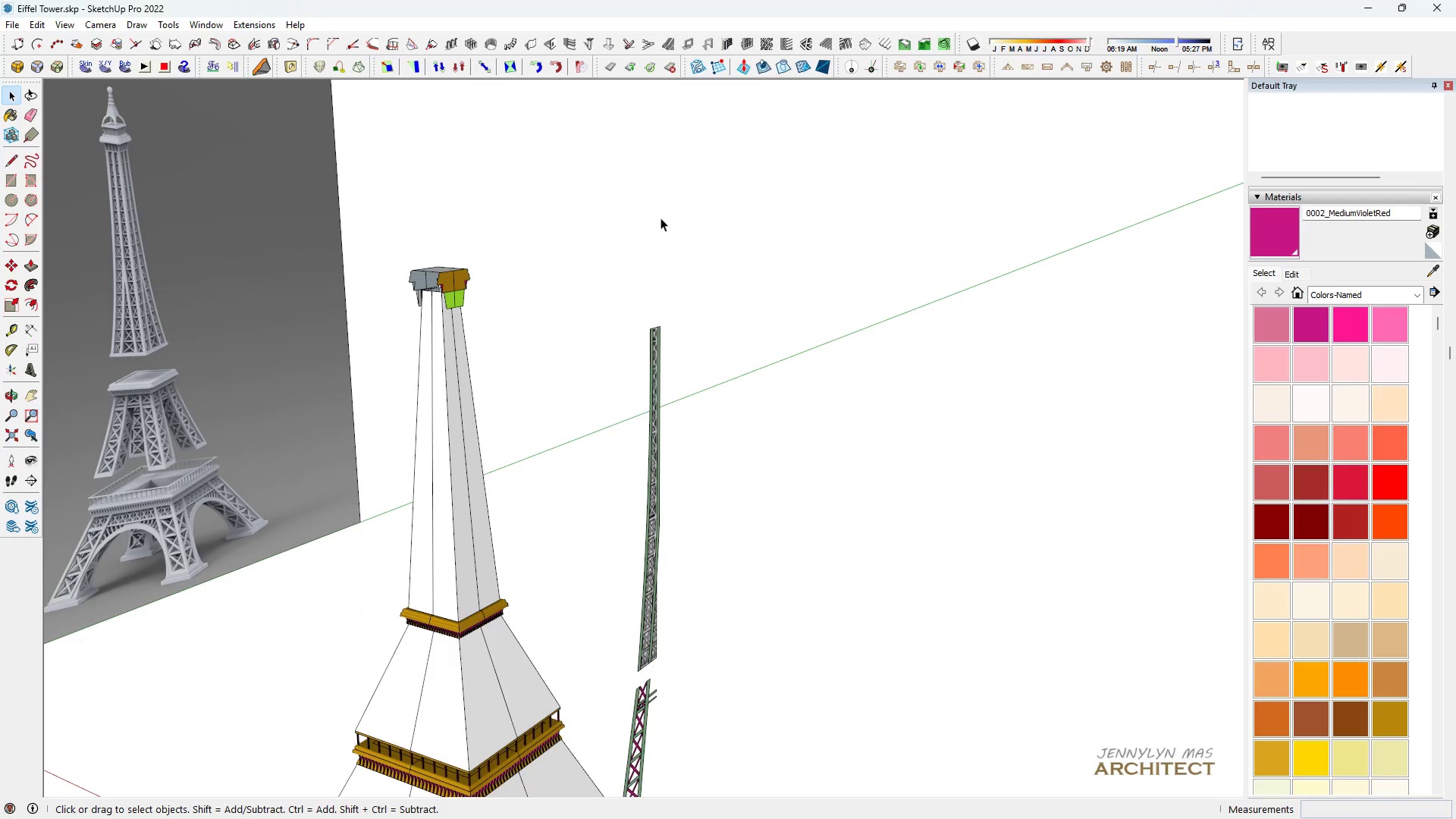 
triple_click([661, 218])
 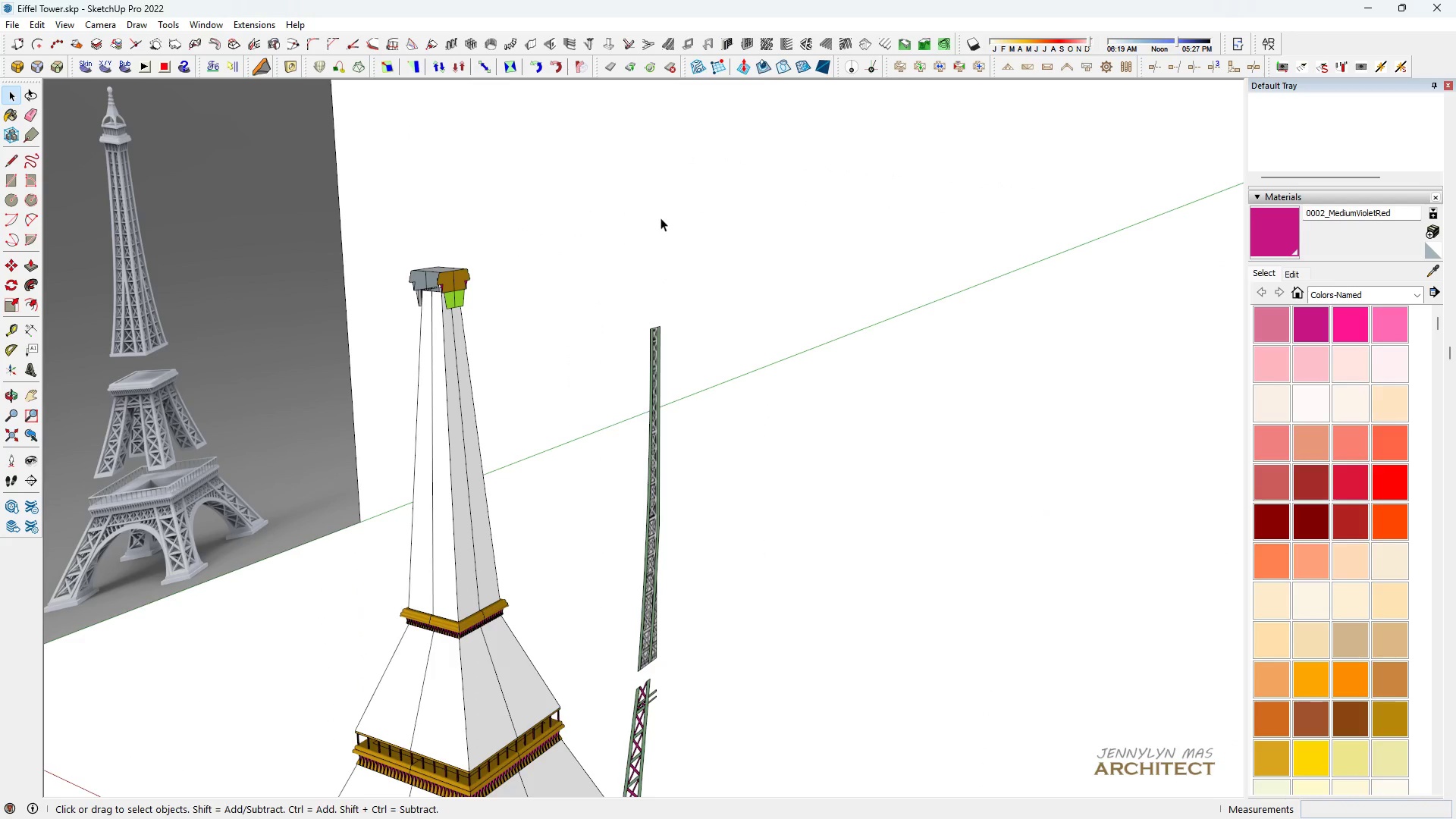 
type(hhhhh )
 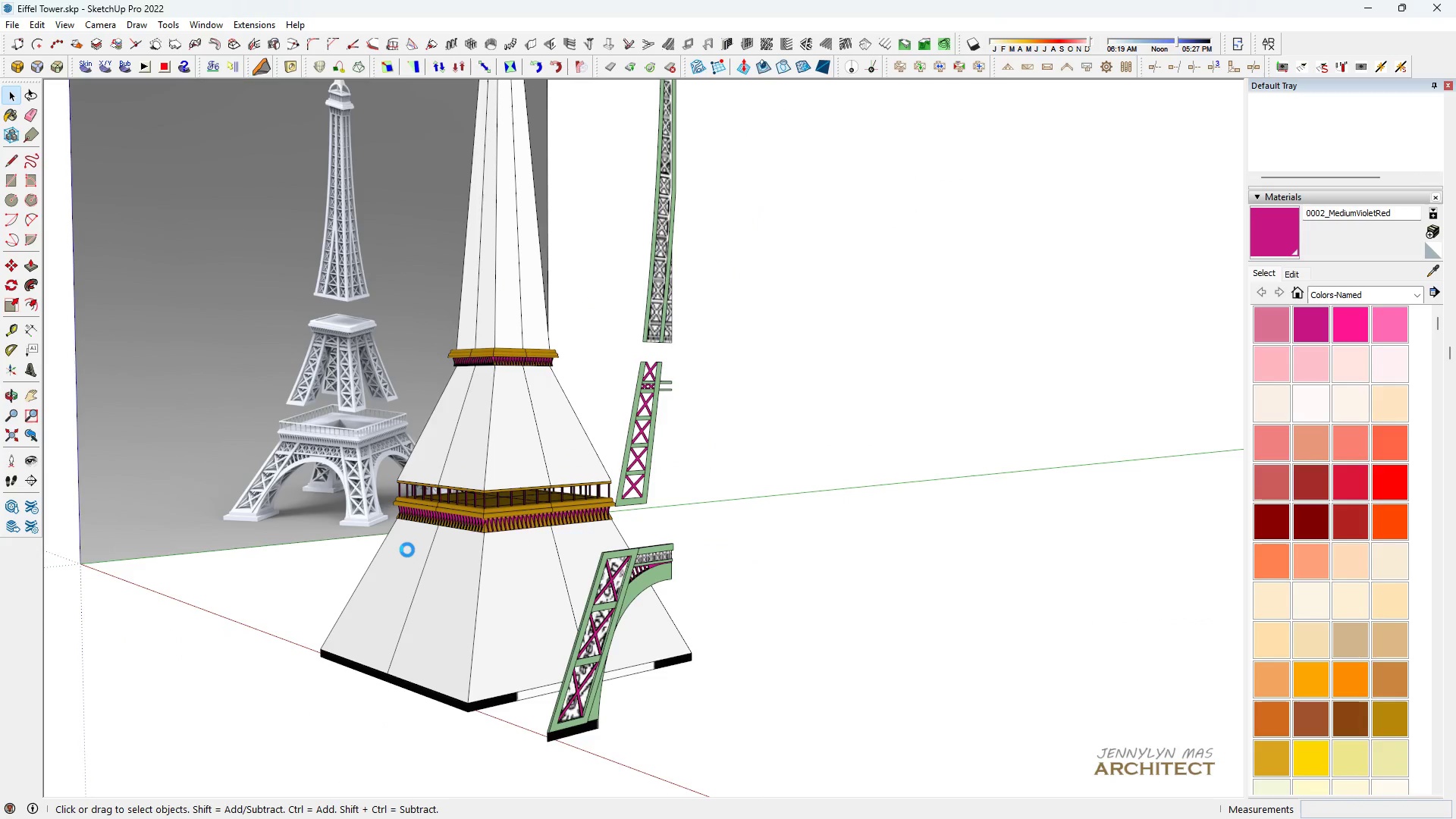 
scroll: coordinate [526, 639], scroll_direction: up, amount: 4.0
 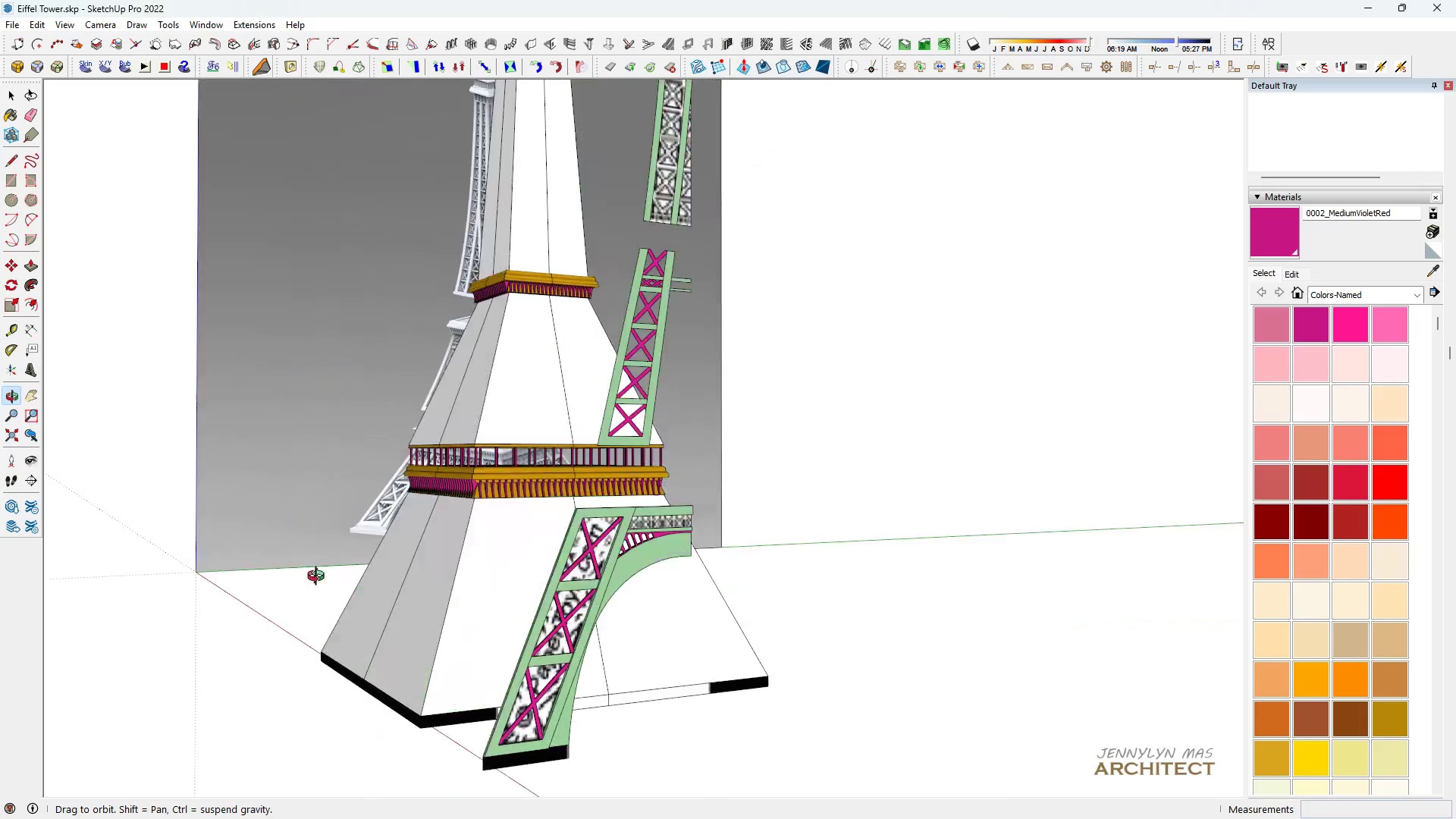 
scroll: coordinate [413, 595], scroll_direction: down, amount: 3.0
 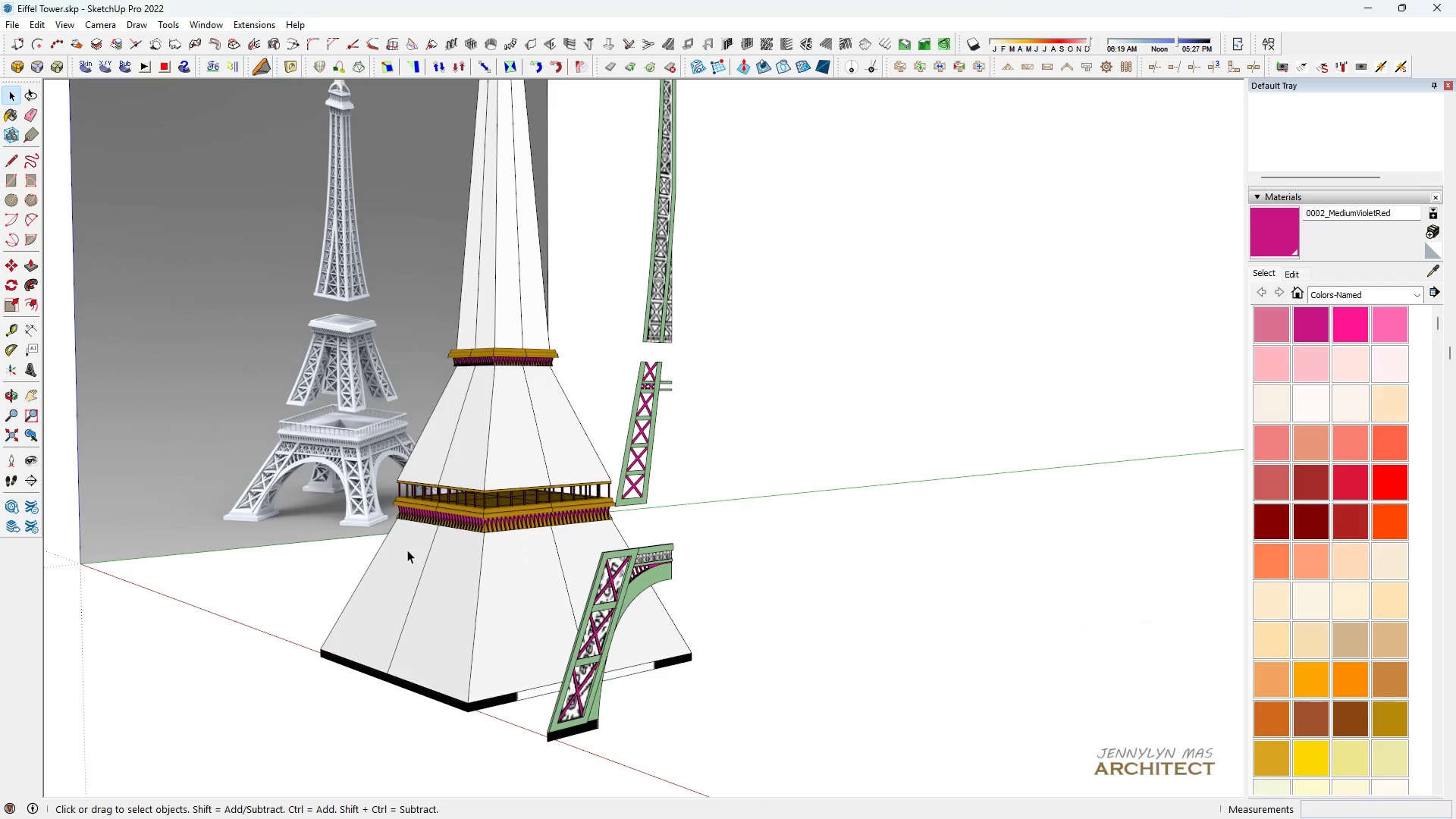 
key(Control+S)
 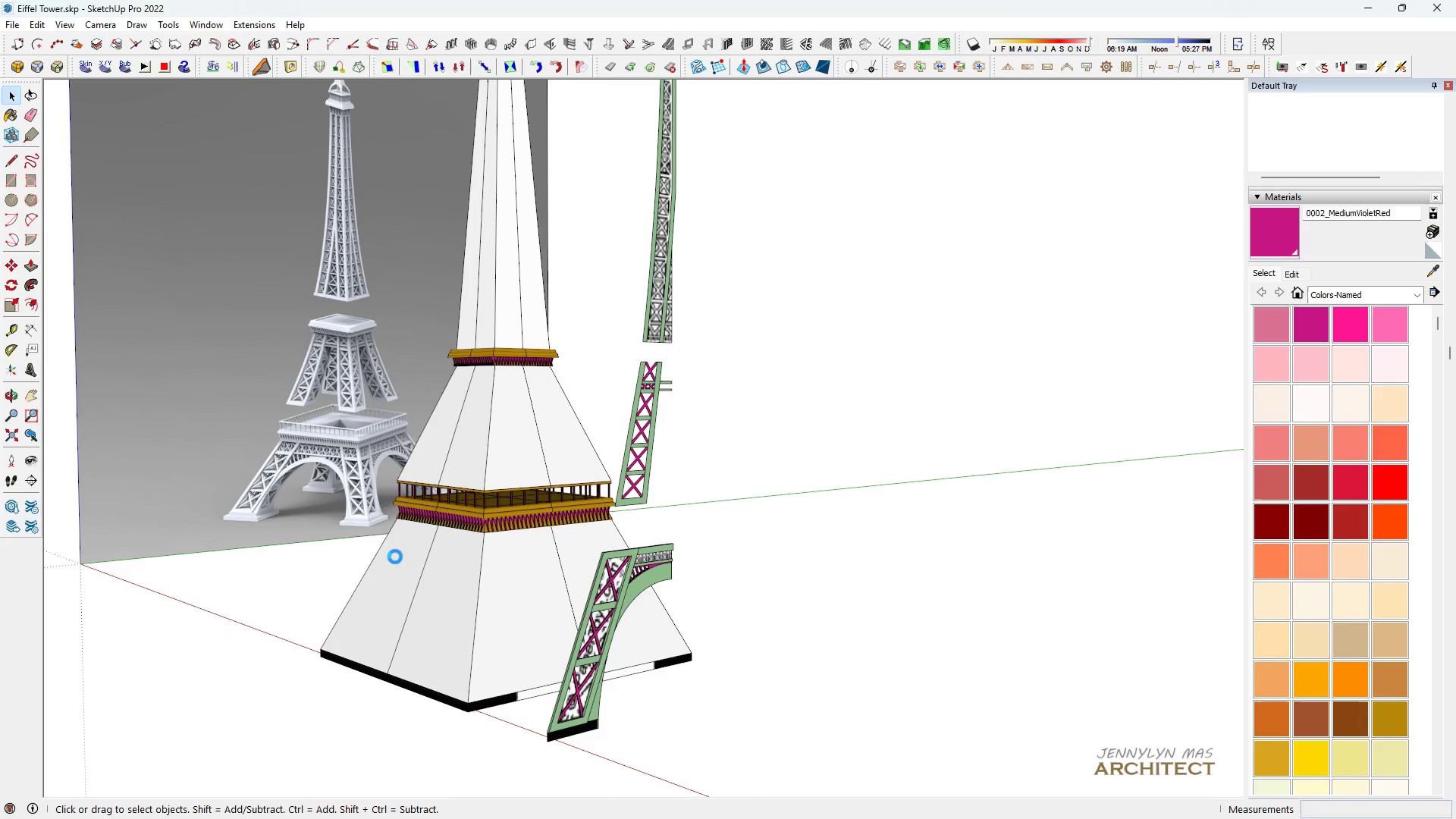 
type( h hh)
 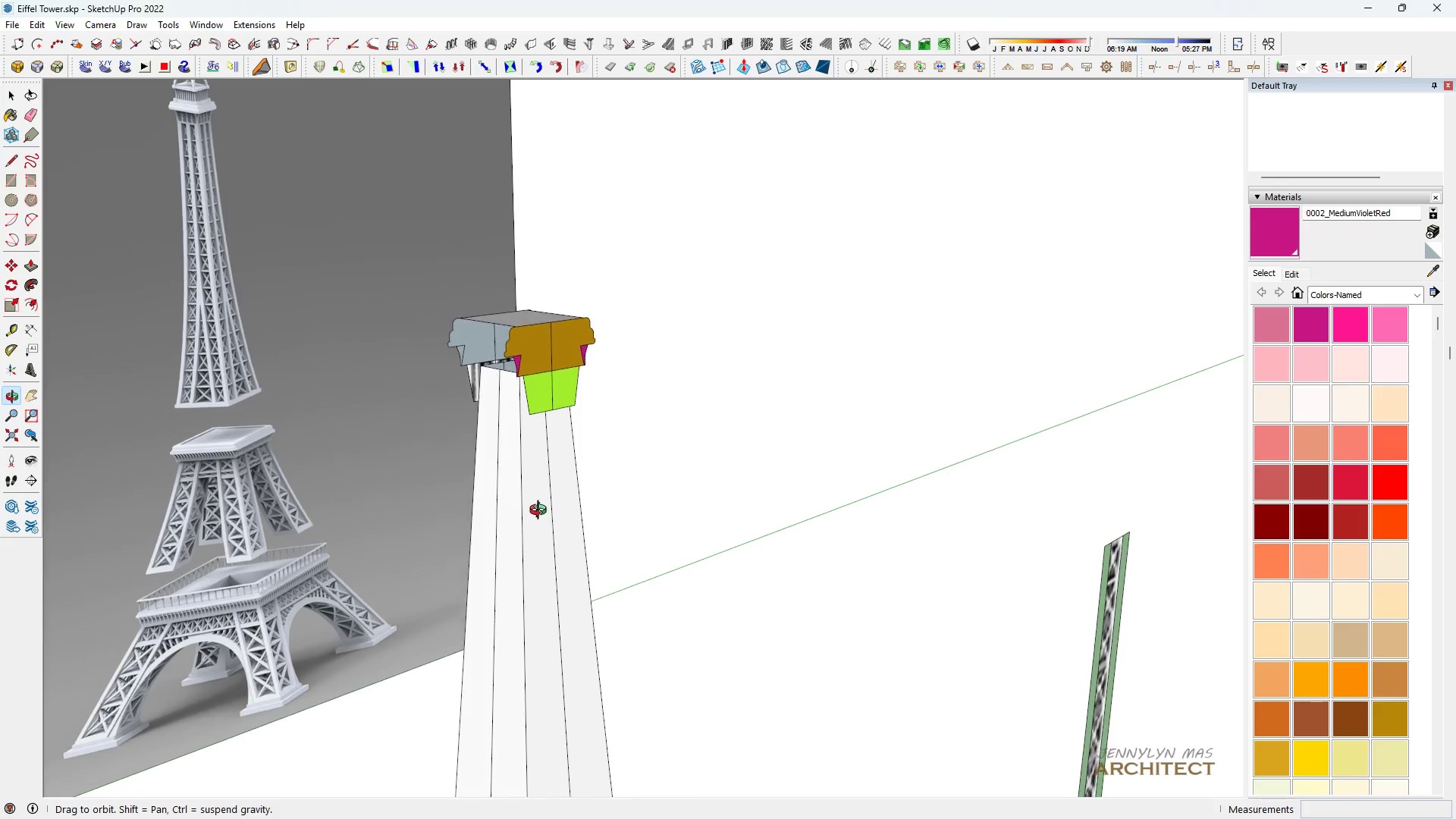 
scroll: coordinate [440, 548], scroll_direction: down, amount: 5.0
 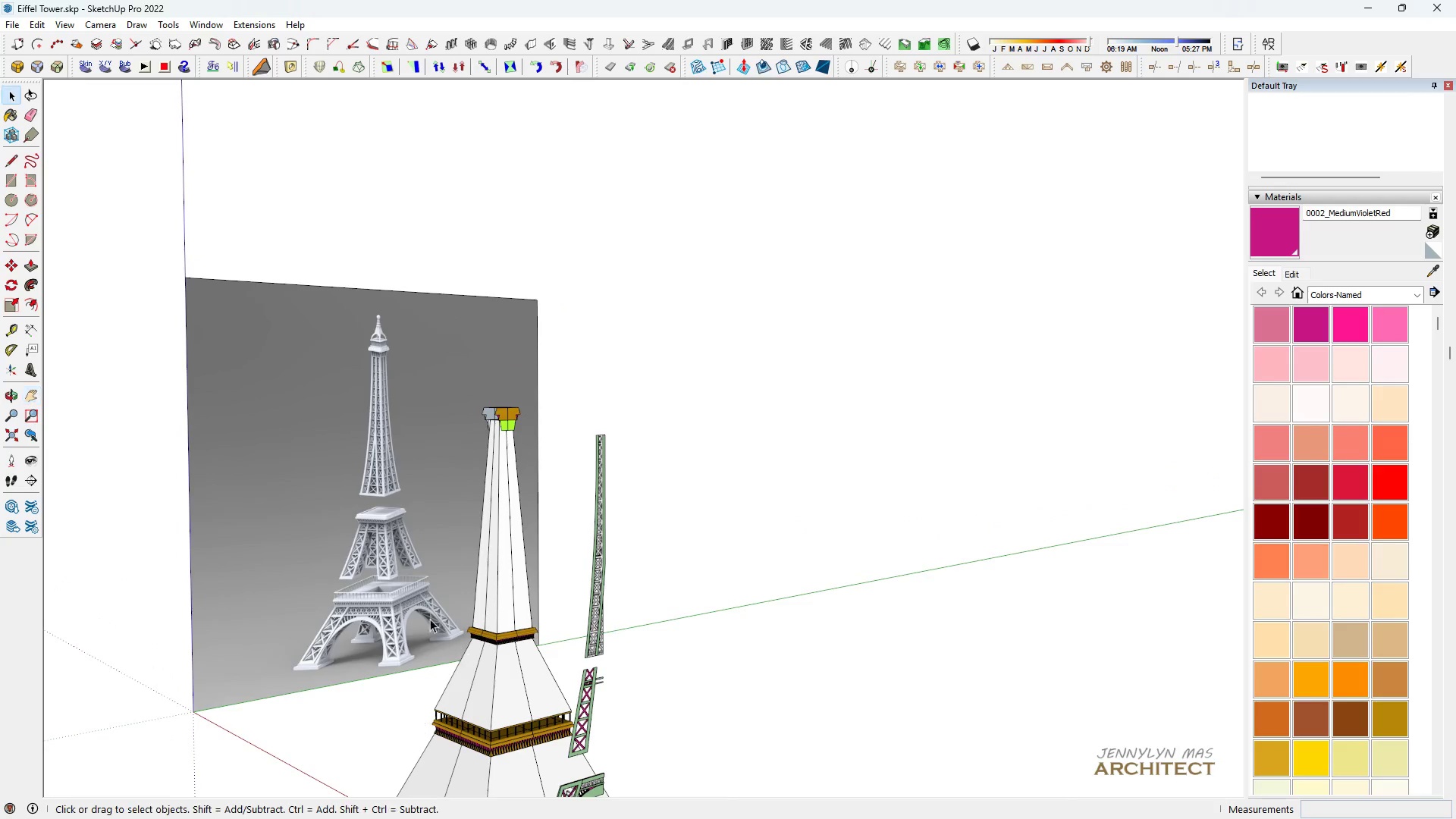 
scroll: coordinate [507, 416], scroll_direction: up, amount: 9.0
 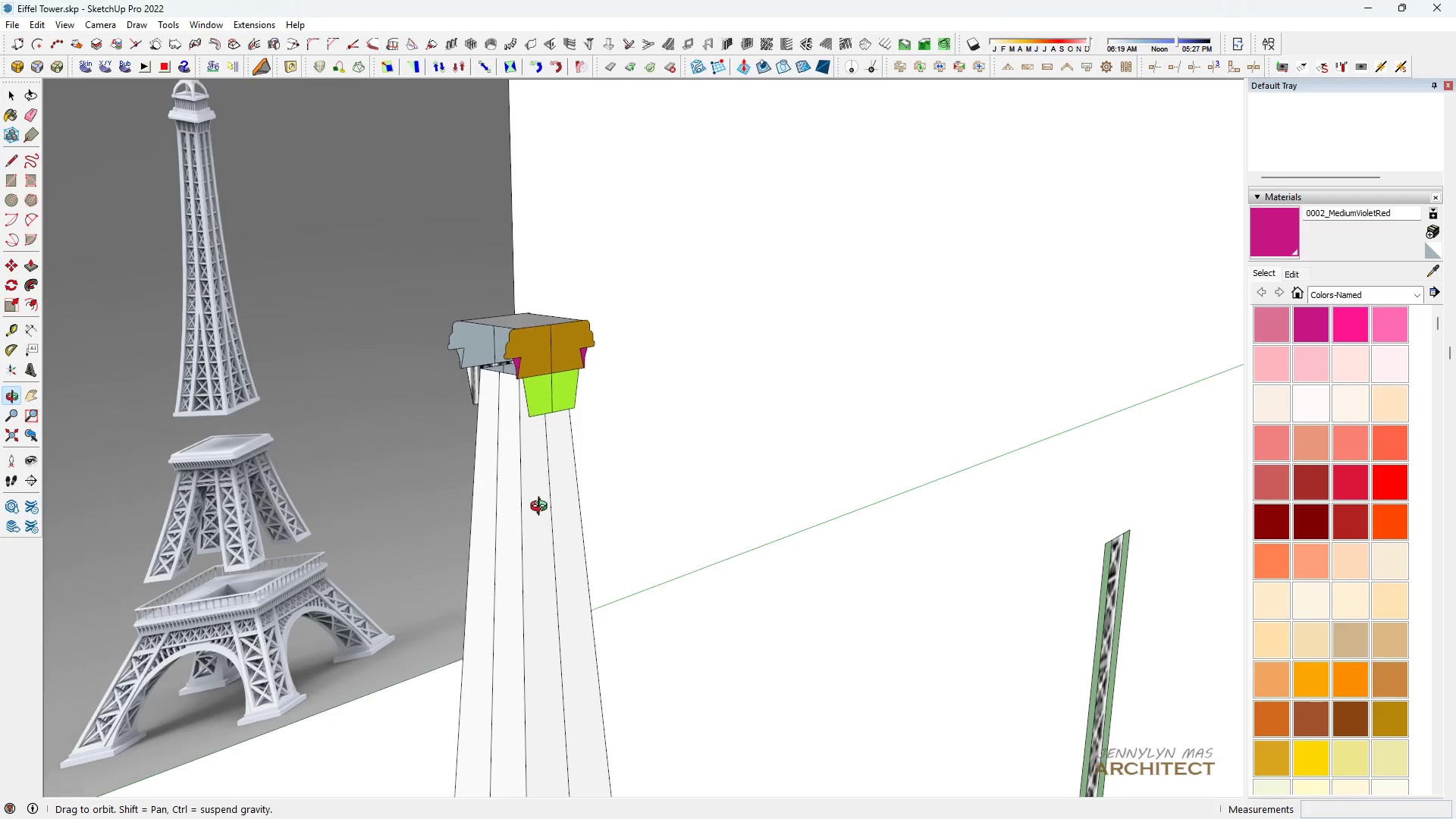 
scroll: coordinate [347, 329], scroll_direction: down, amount: 9.0
 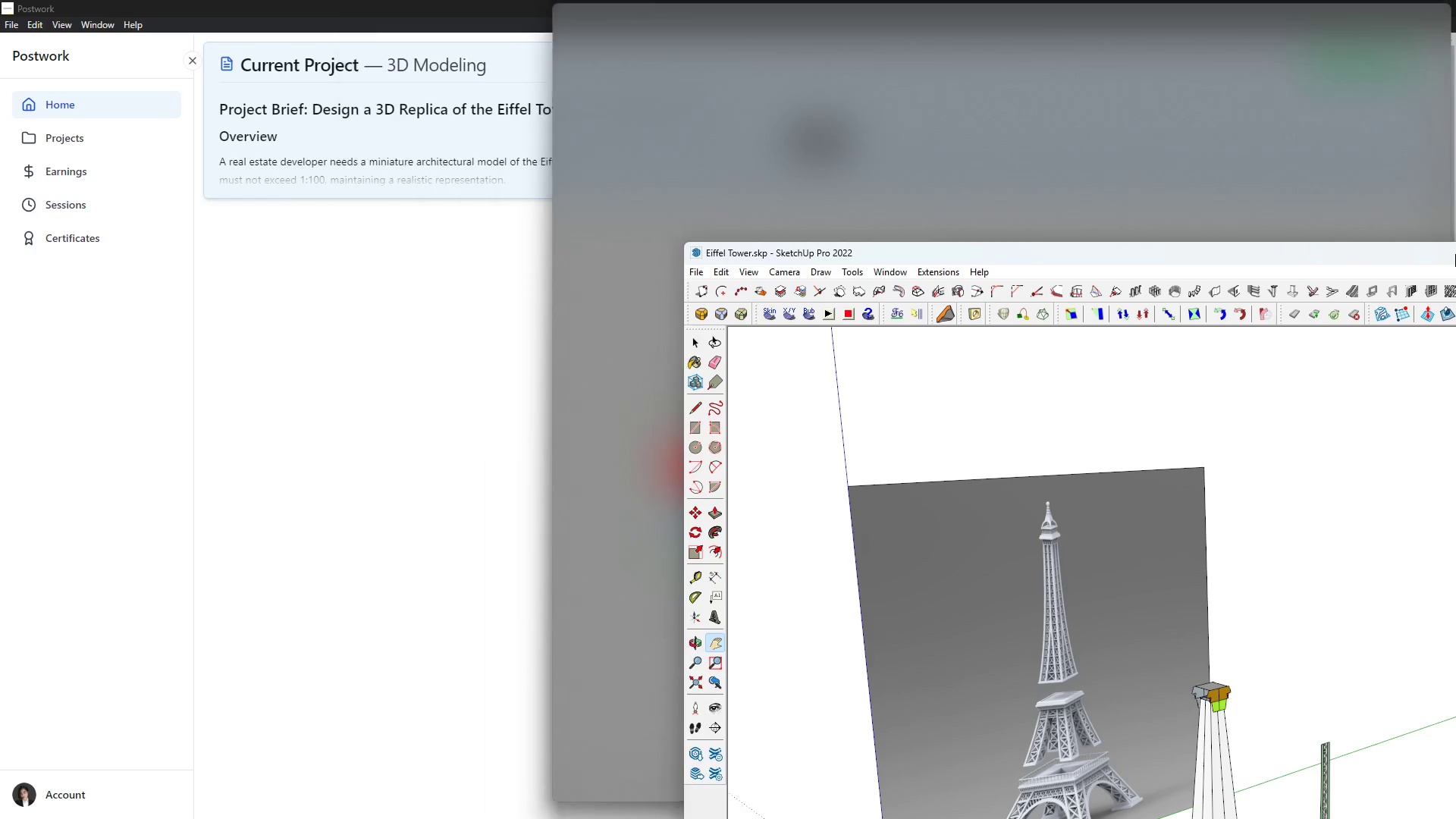 
wait(7.65)
 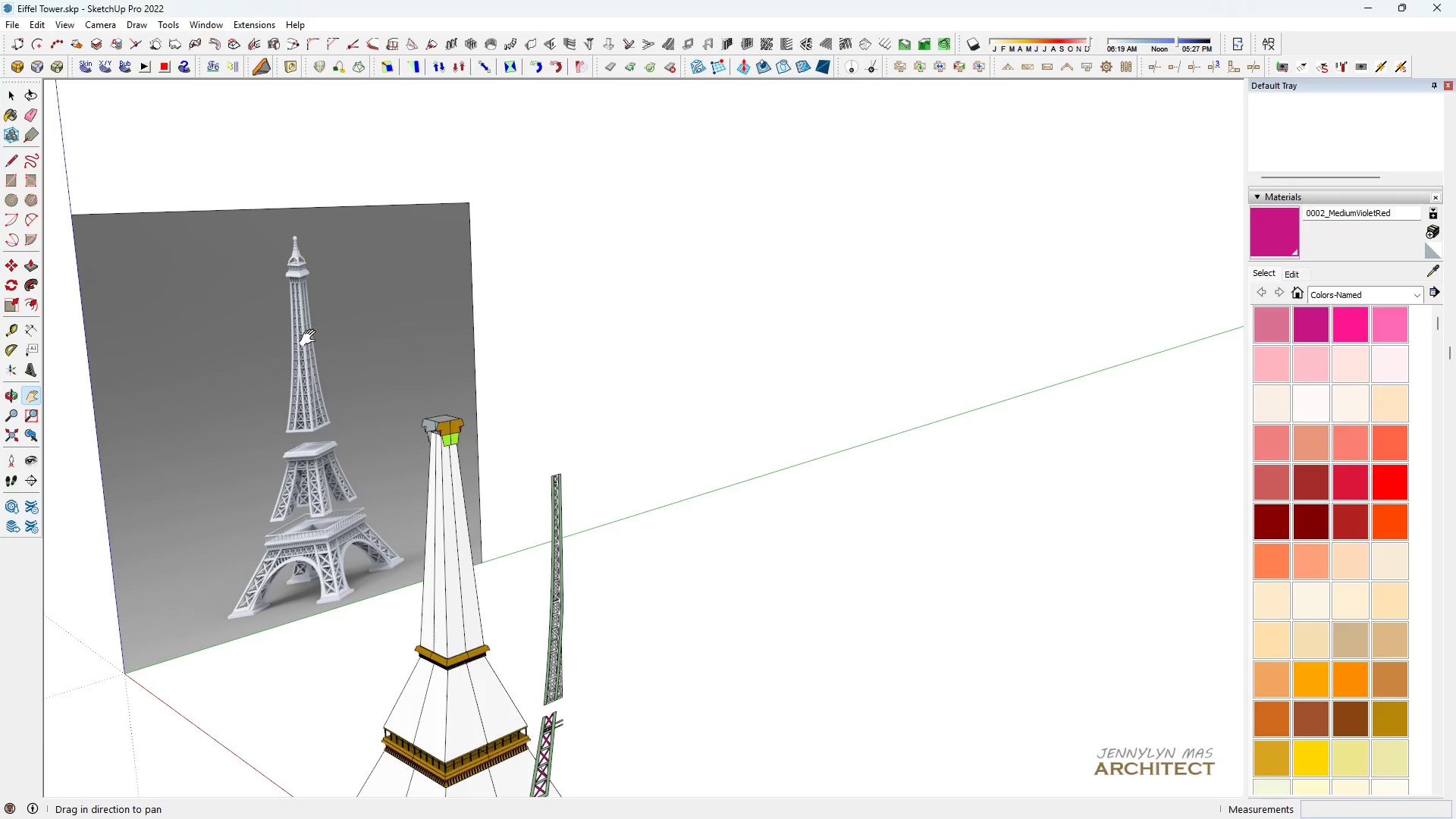 
left_click([168, 359])
 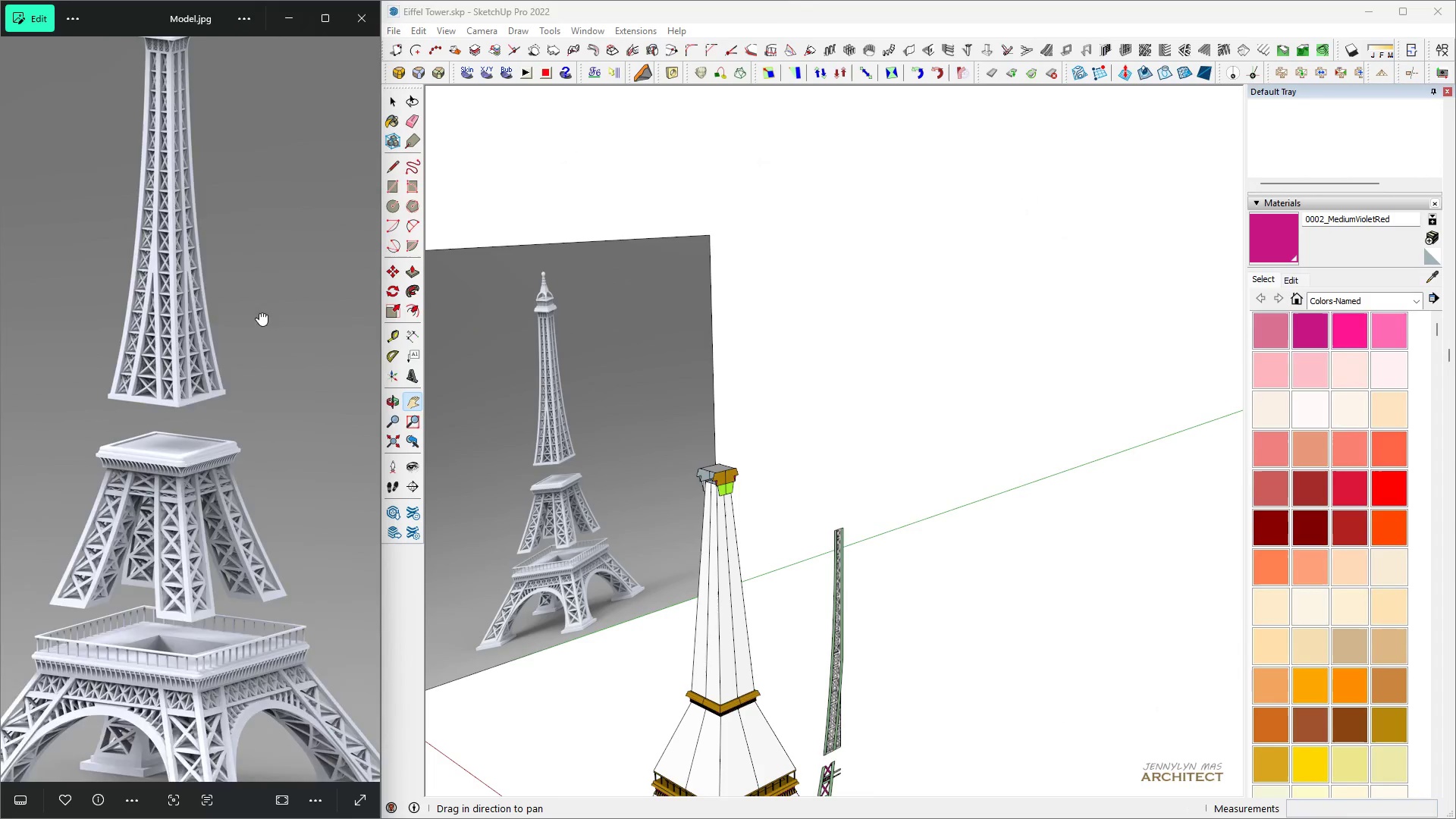 
scroll: coordinate [259, 162], scroll_direction: up, amount: 15.0
 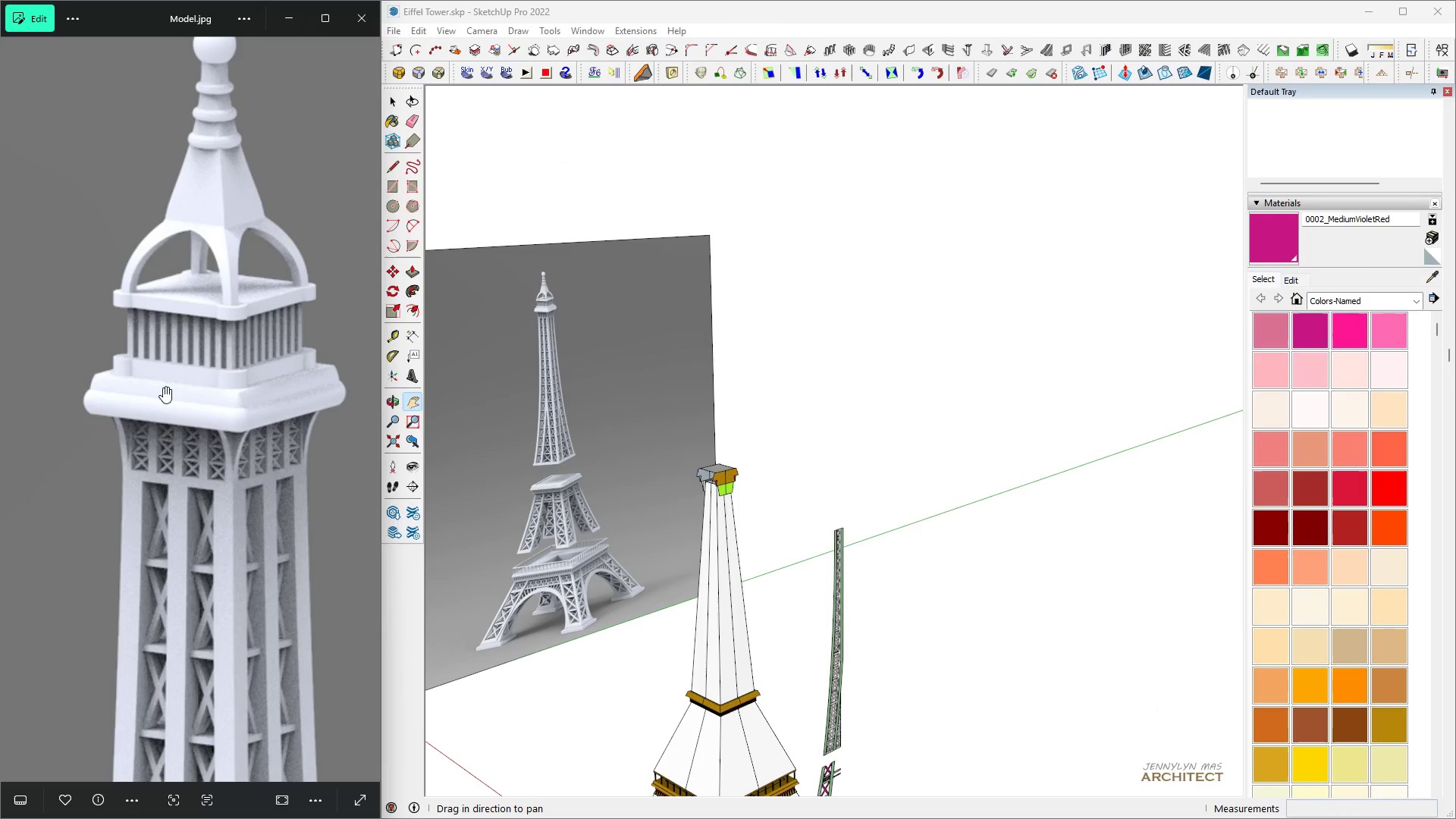 
scroll: coordinate [163, 387], scroll_direction: down, amount: 1.0
 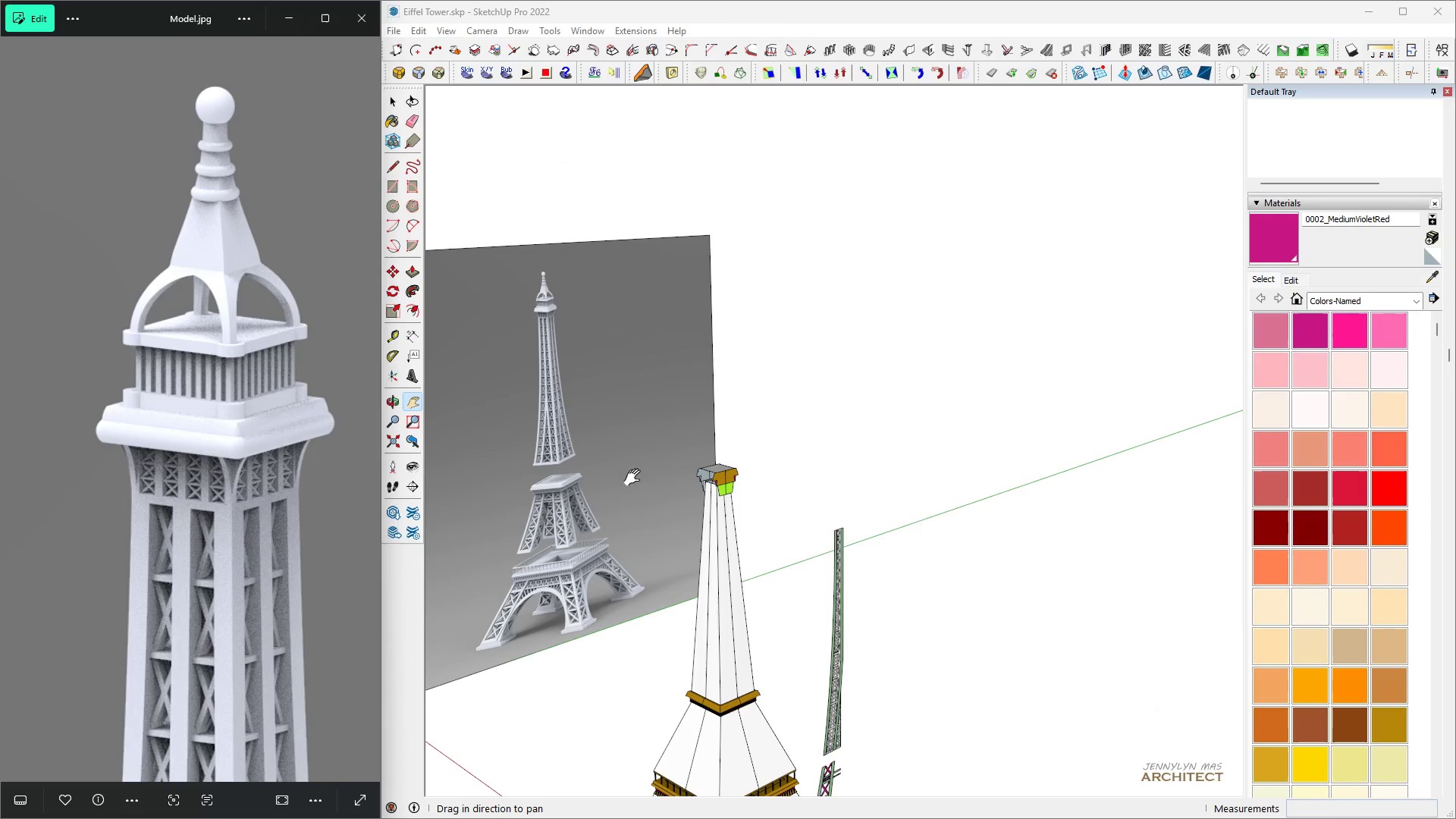 
scroll: coordinate [704, 494], scroll_direction: up, amount: 6.0
 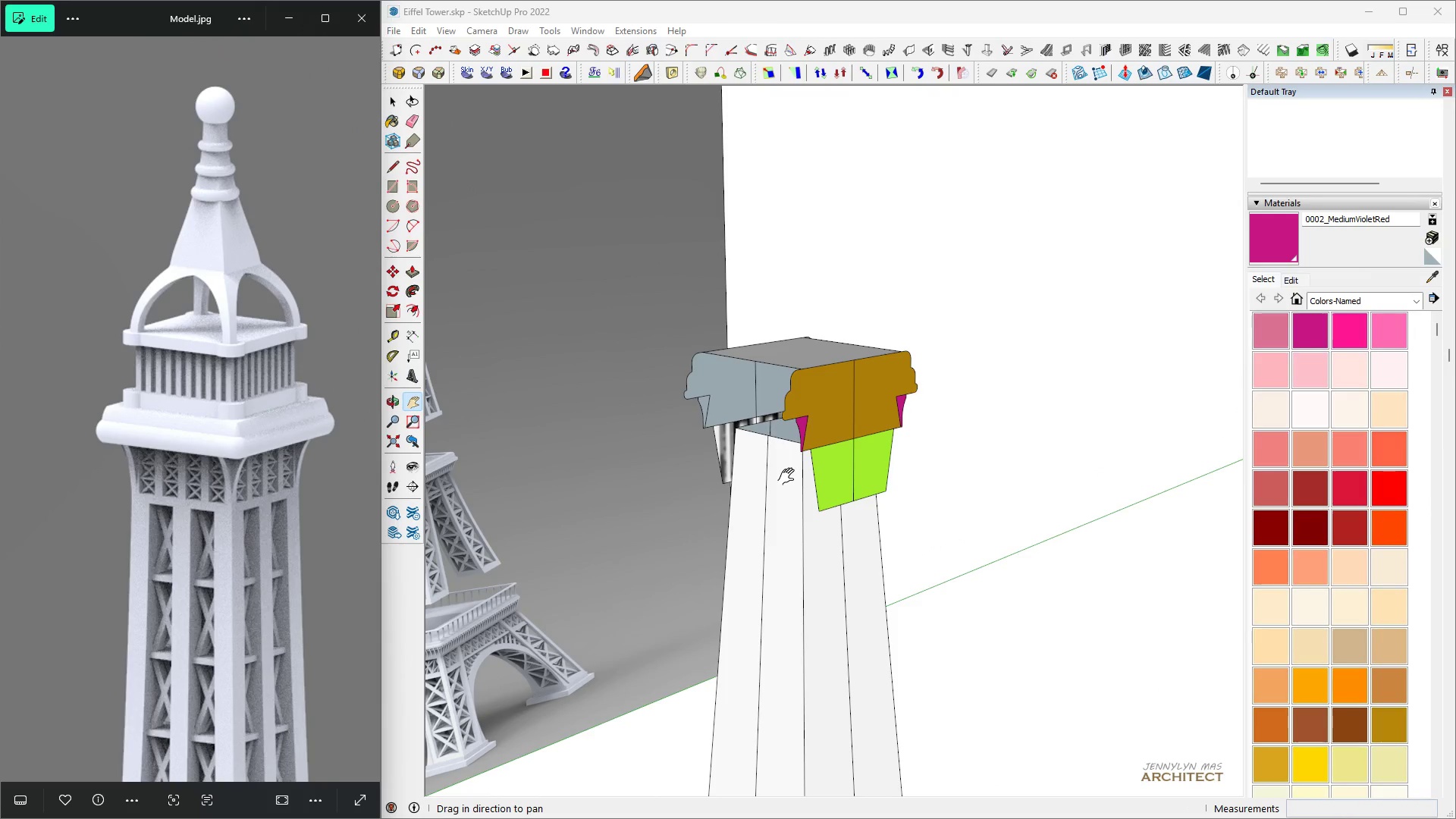 
type( hh )
 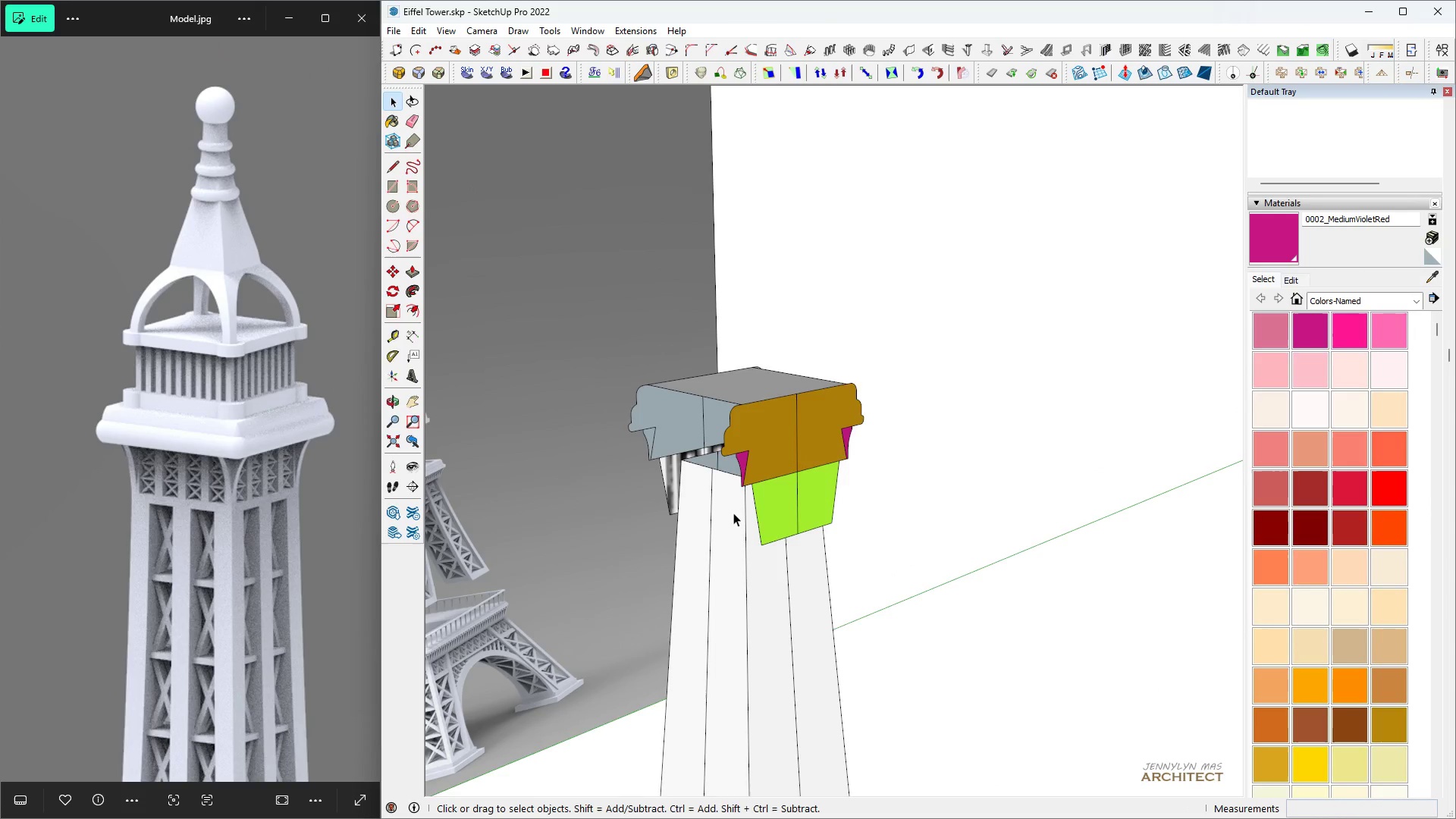 
scroll: coordinate [734, 512], scroll_direction: up, amount: 2.0
 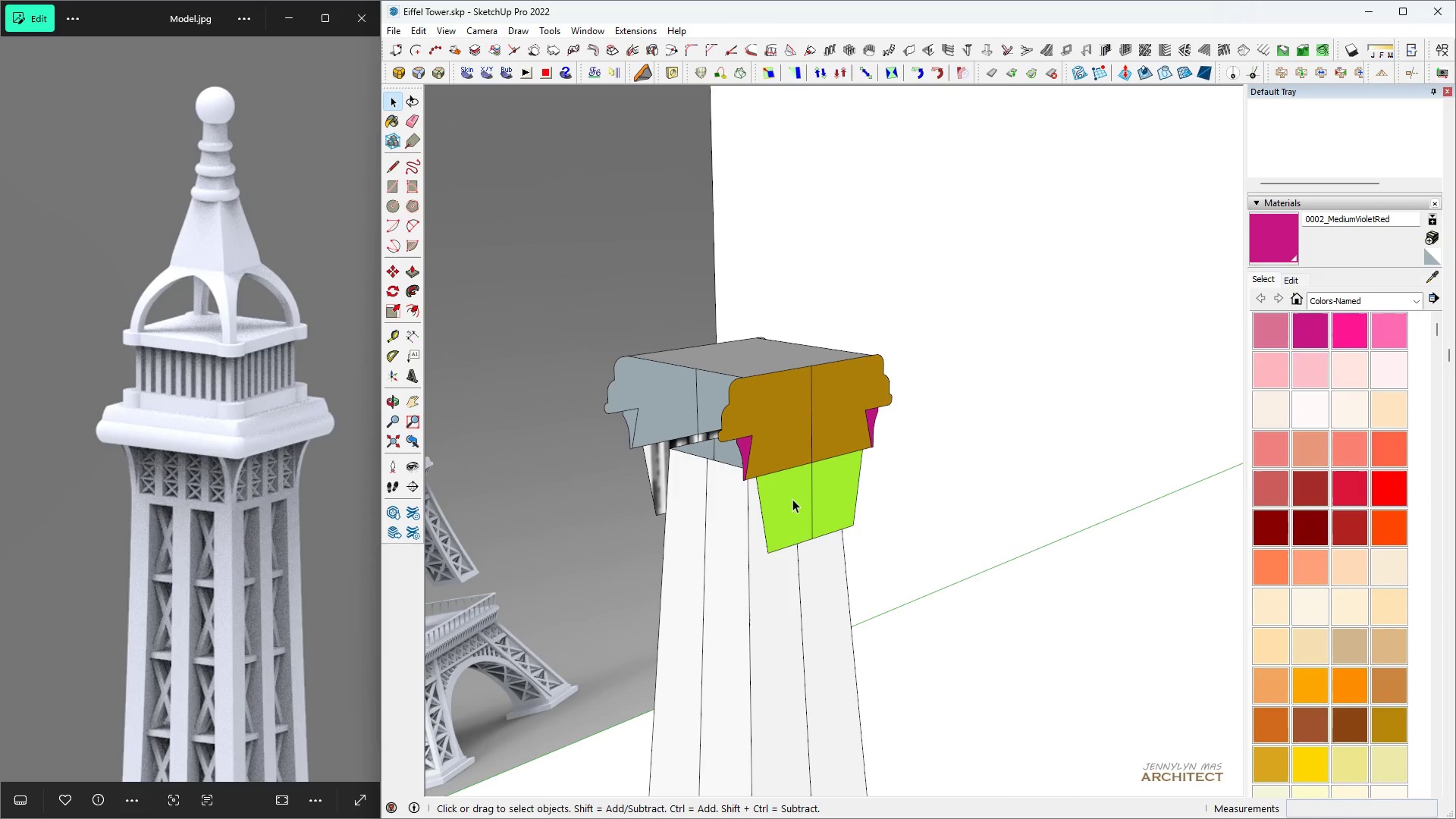 
left_click([792, 499])
 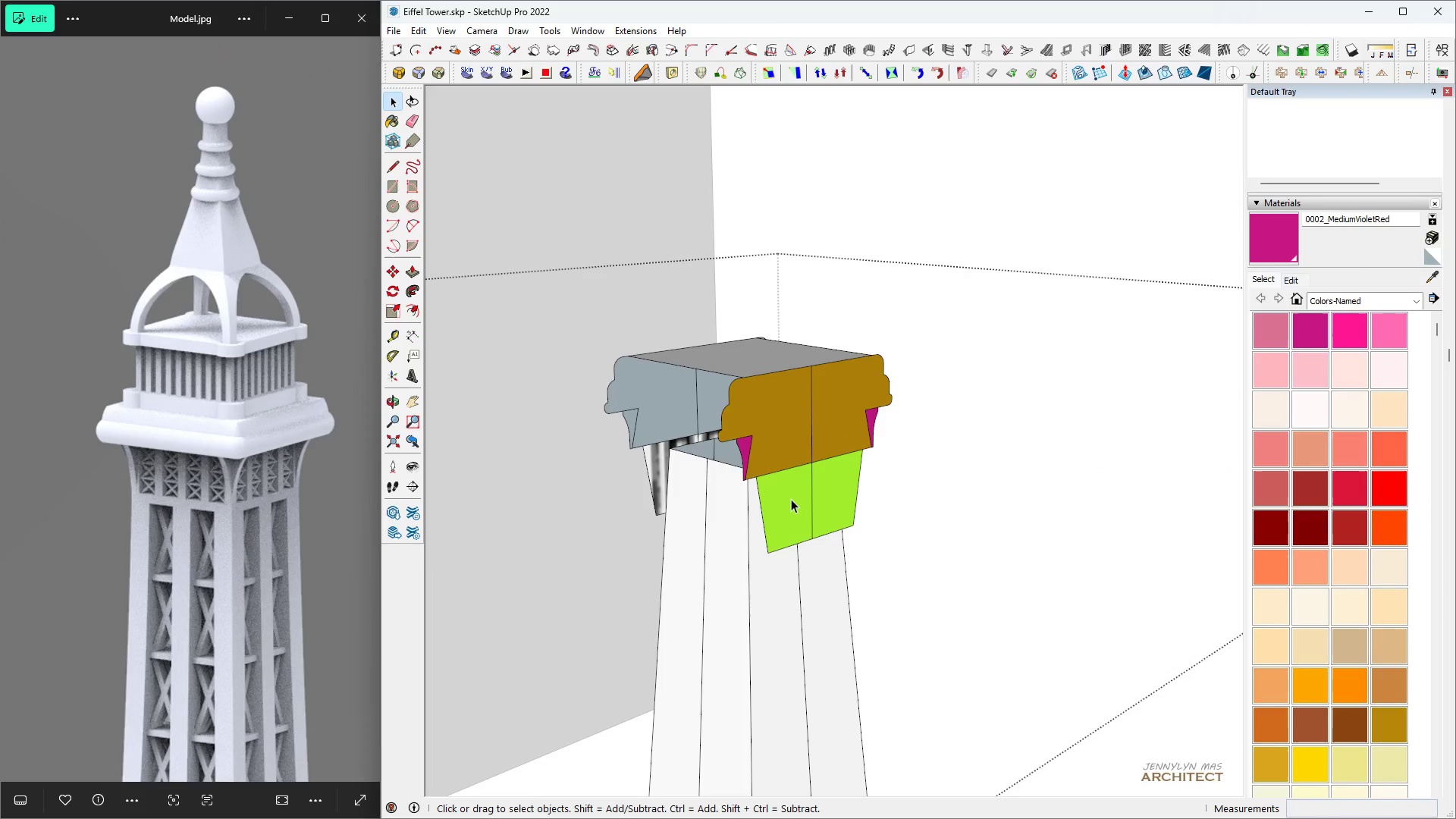 
triple_click([791, 499])
 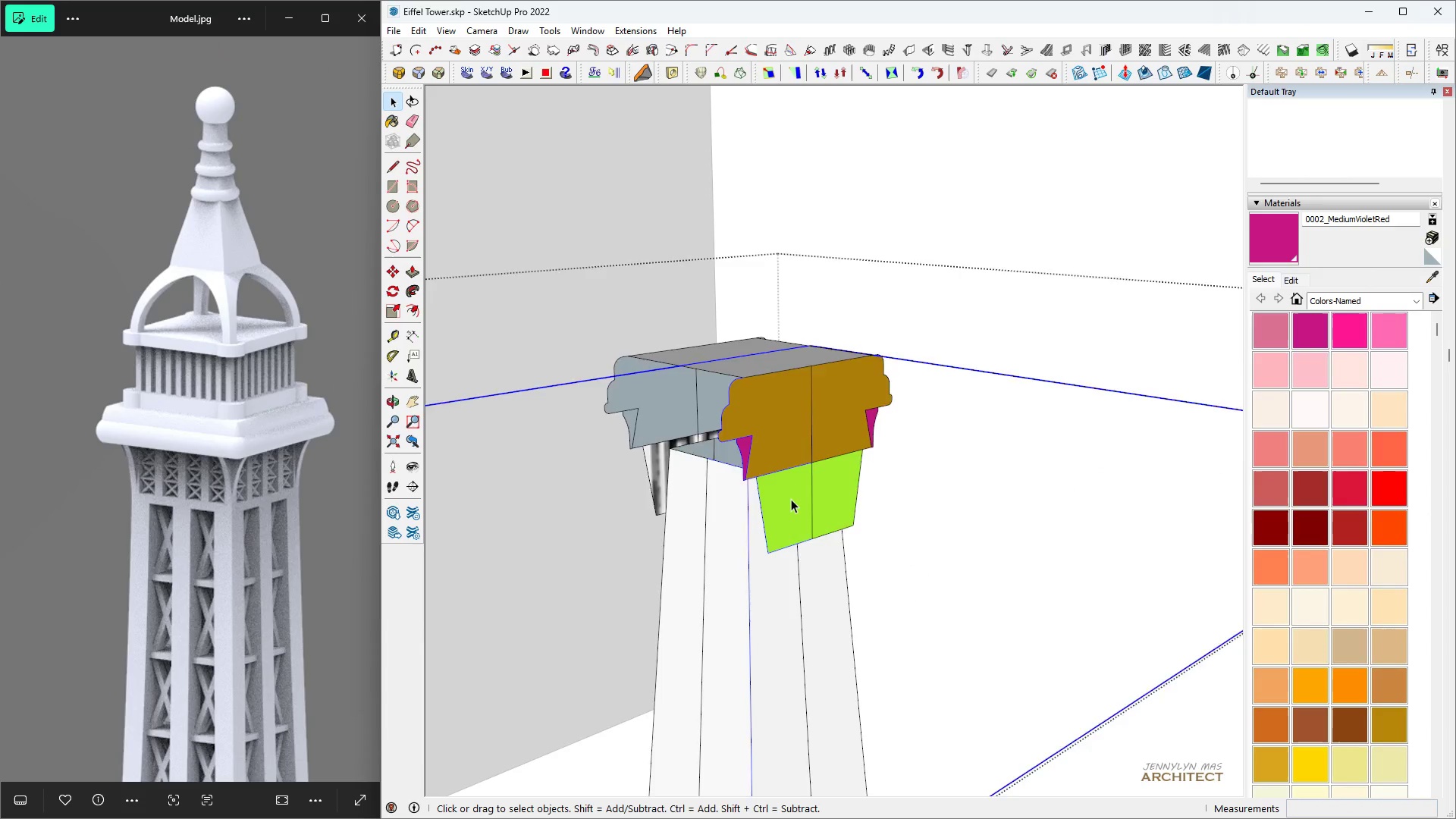 
triple_click([791, 499])
 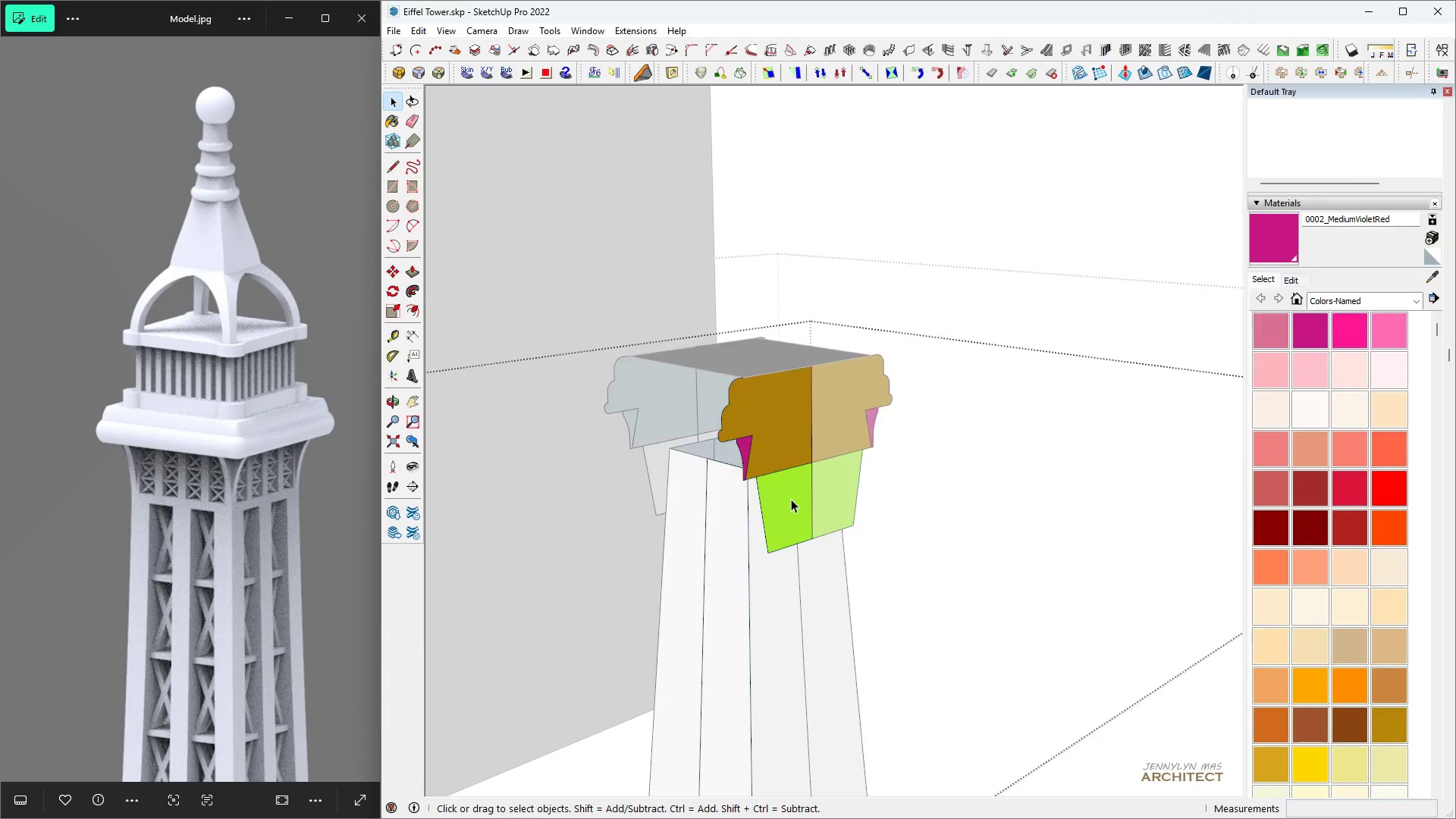 
triple_click([791, 499])
 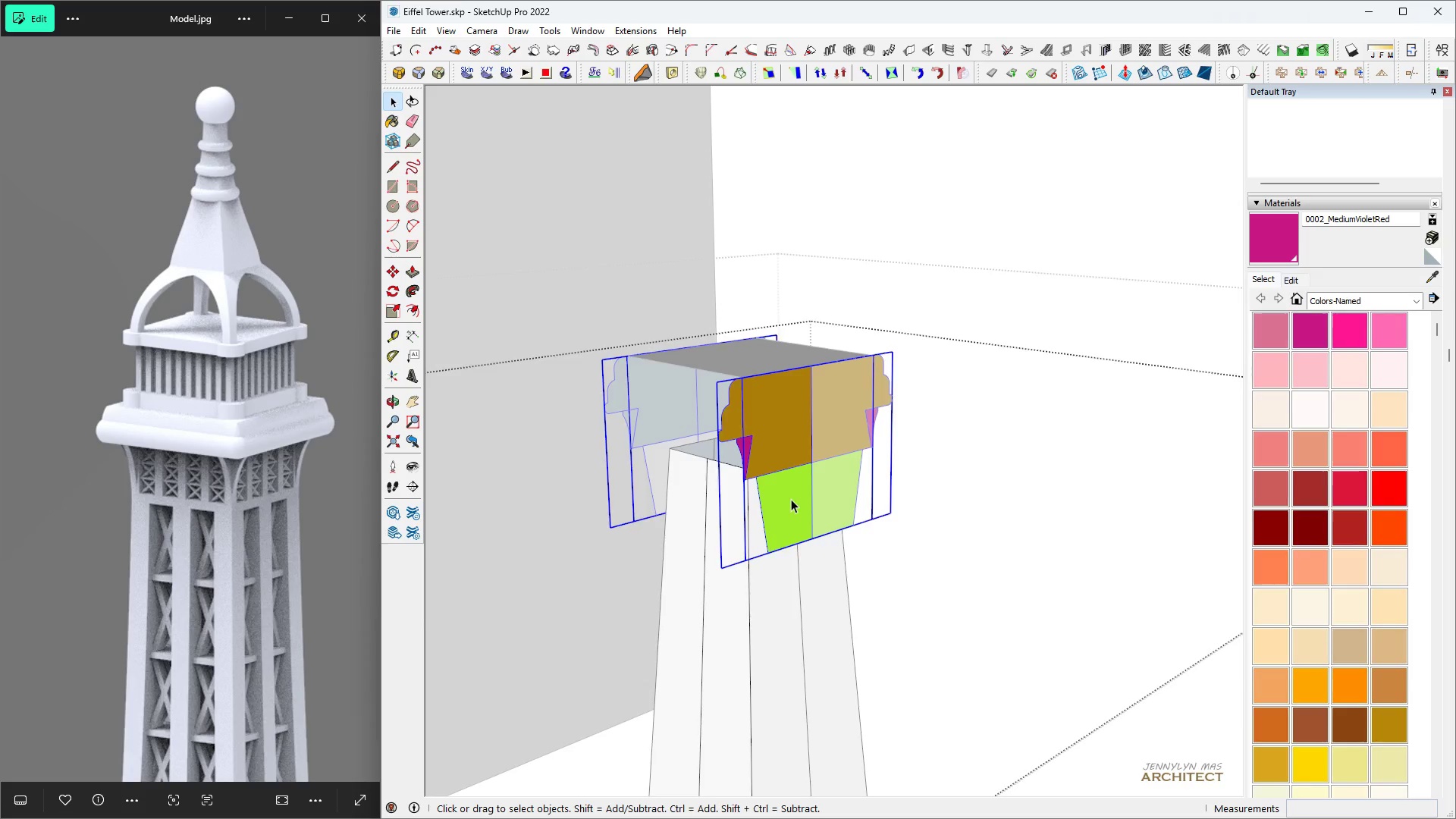 
triple_click([791, 499])
 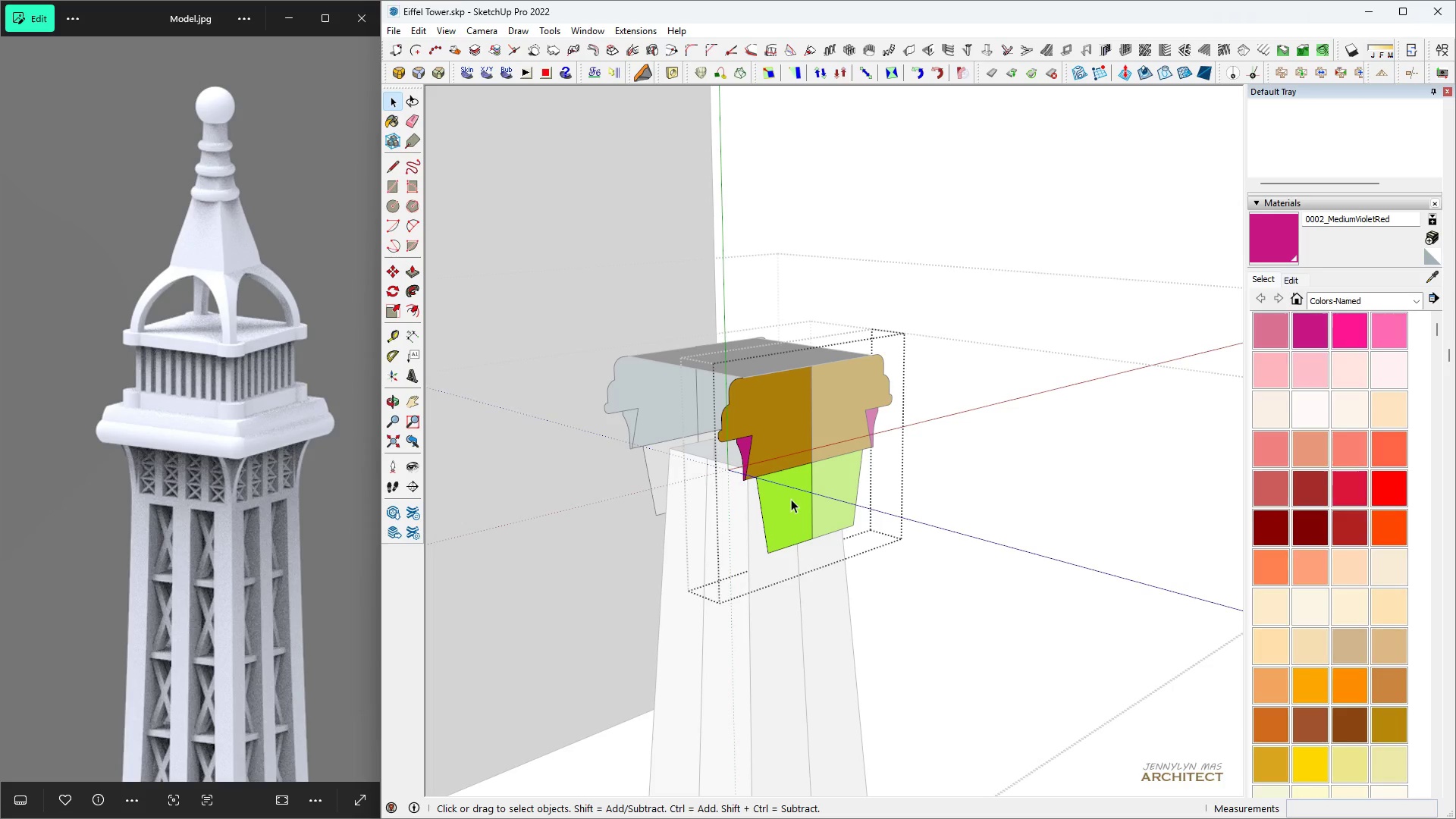 
triple_click([791, 499])
 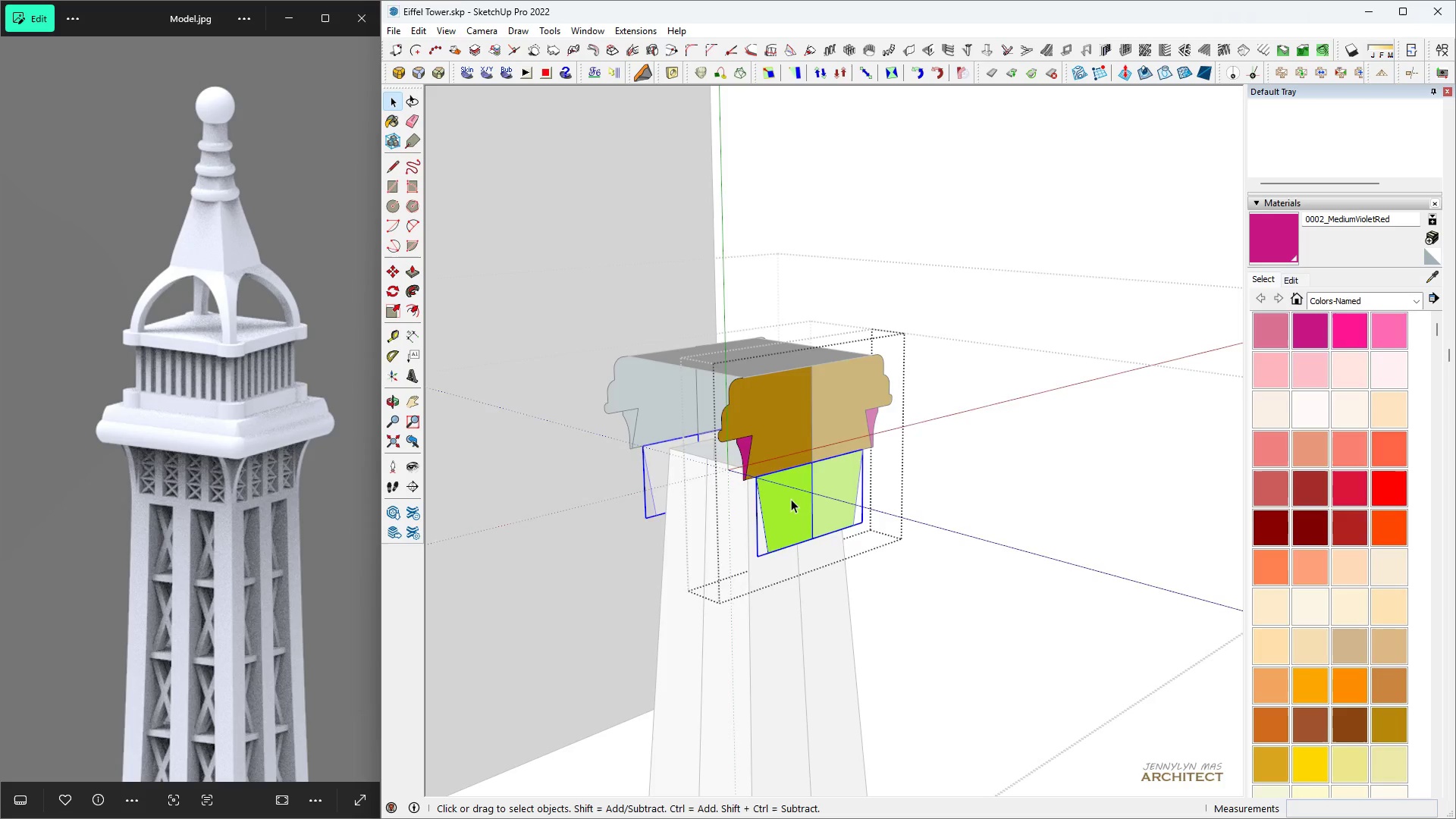 
triple_click([791, 499])
 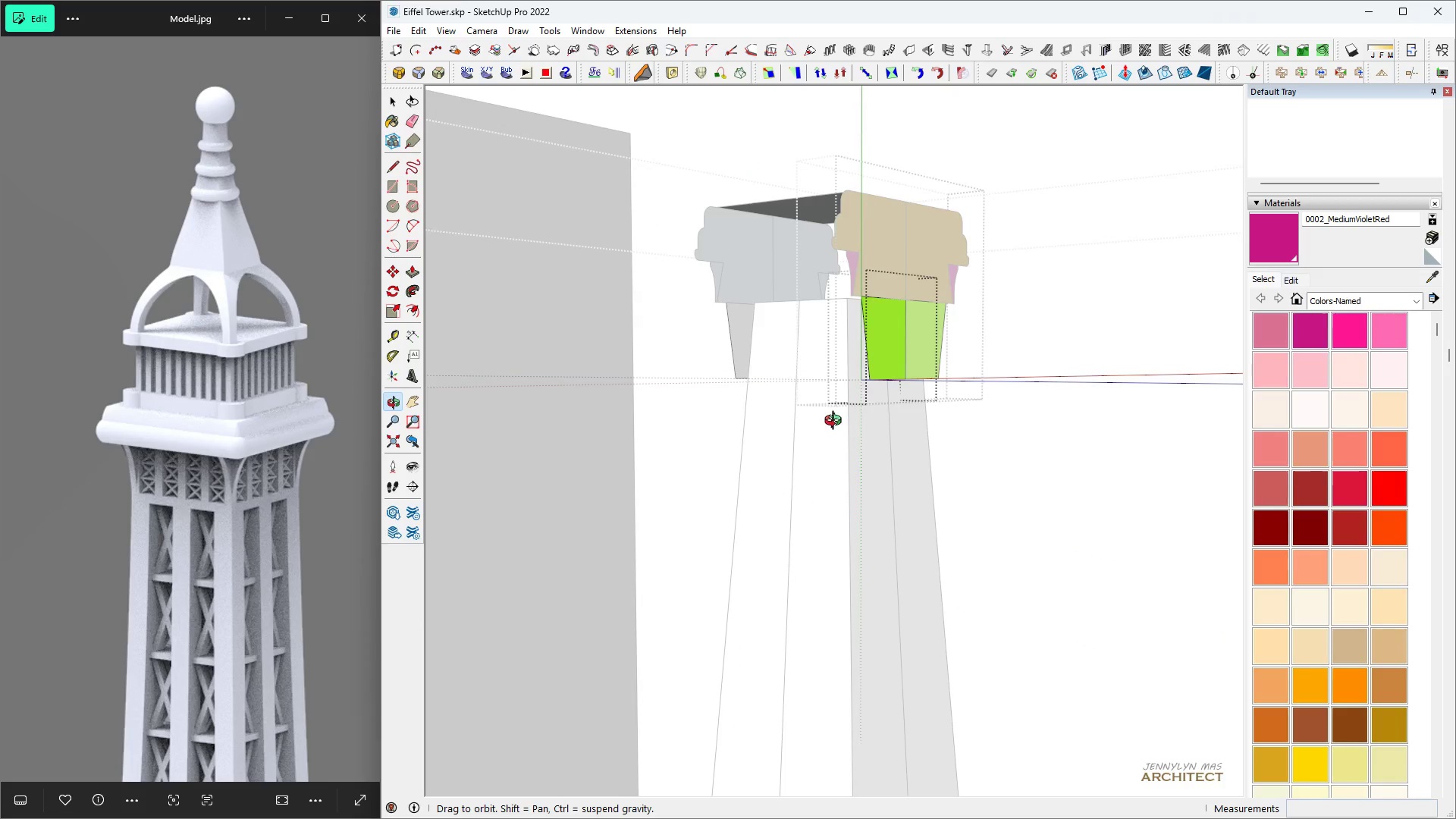 
scroll: coordinate [868, 381], scroll_direction: up, amount: 4.0
 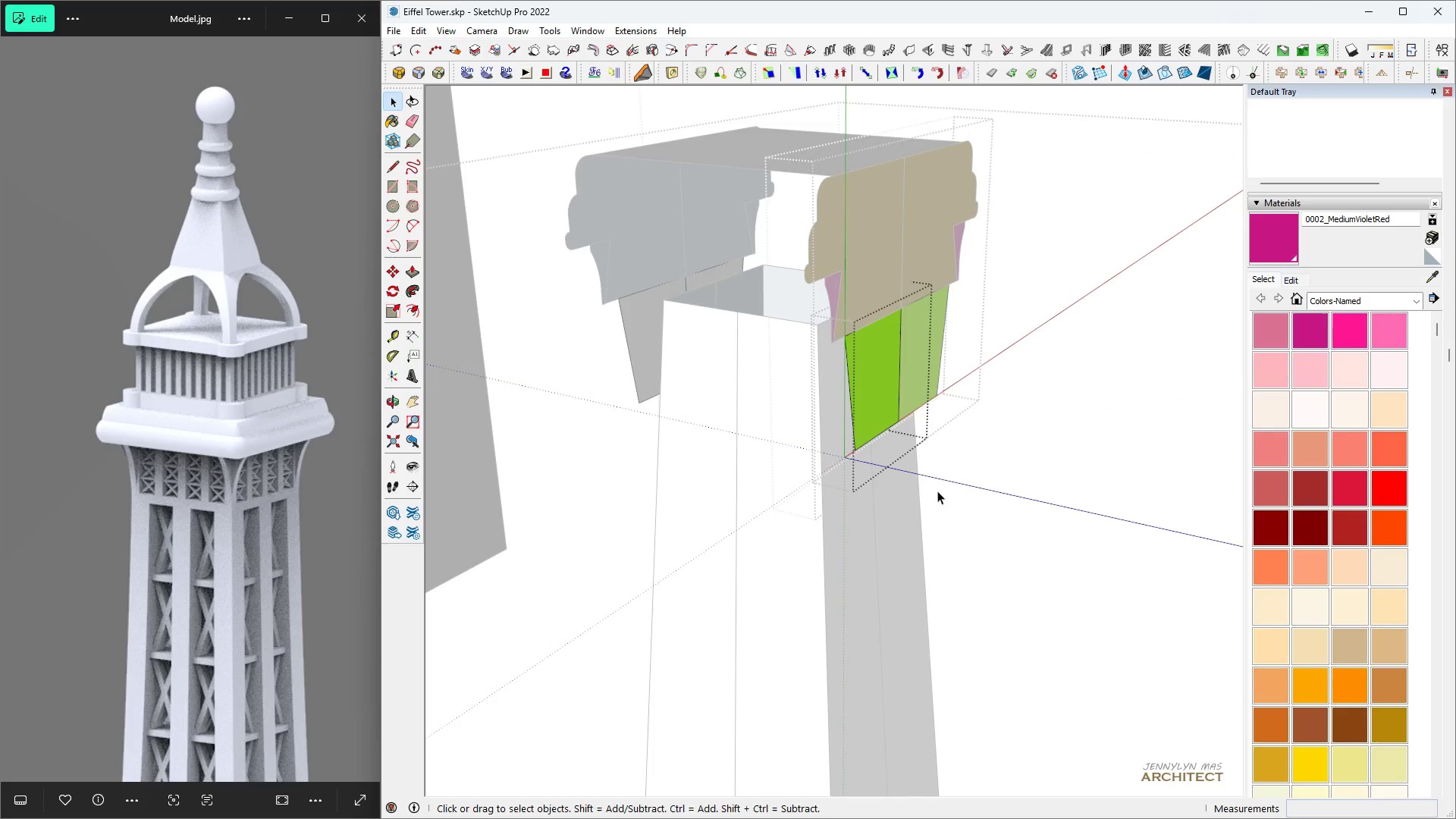 
key(Escape)
 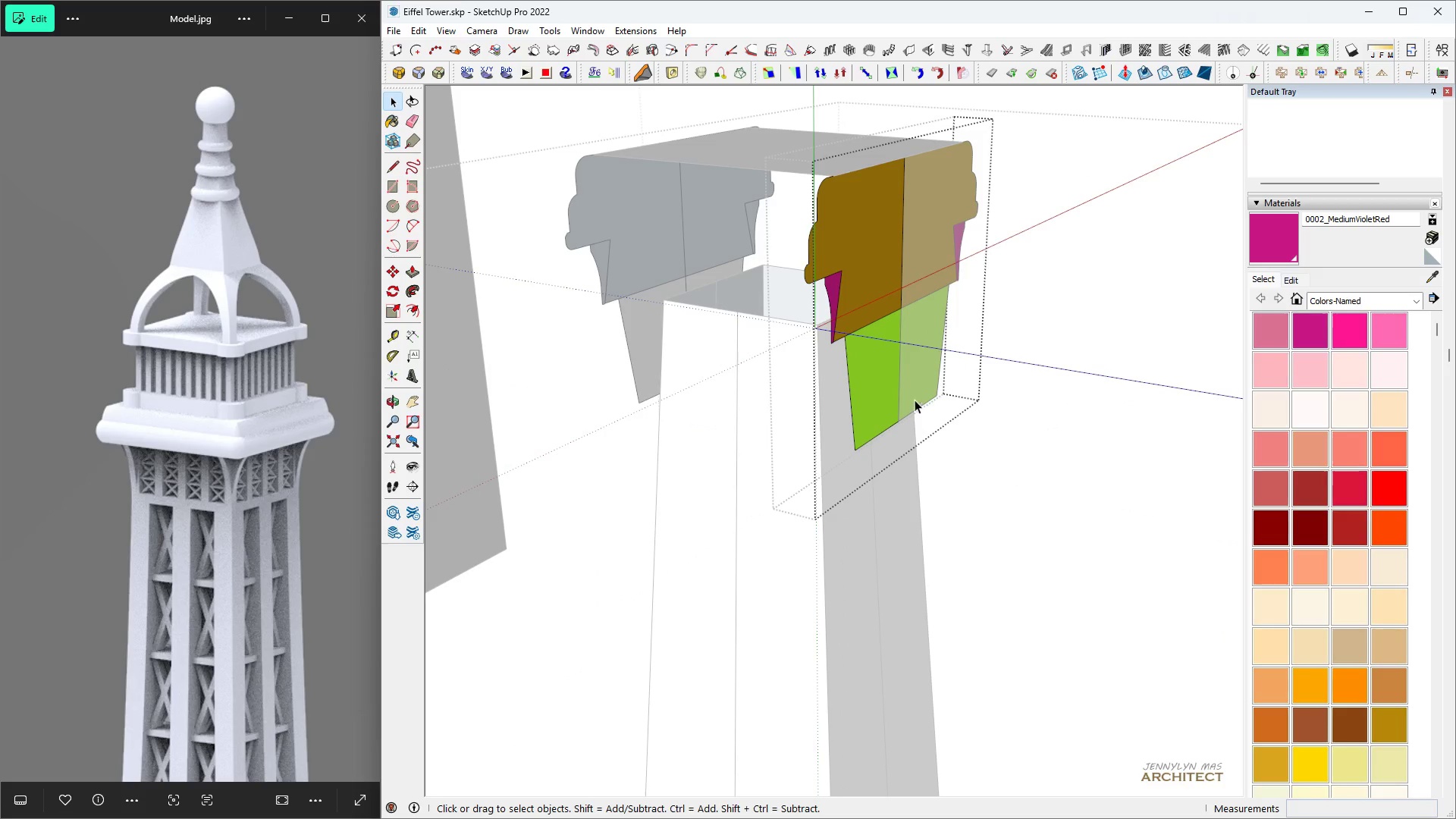 
key(Escape)
 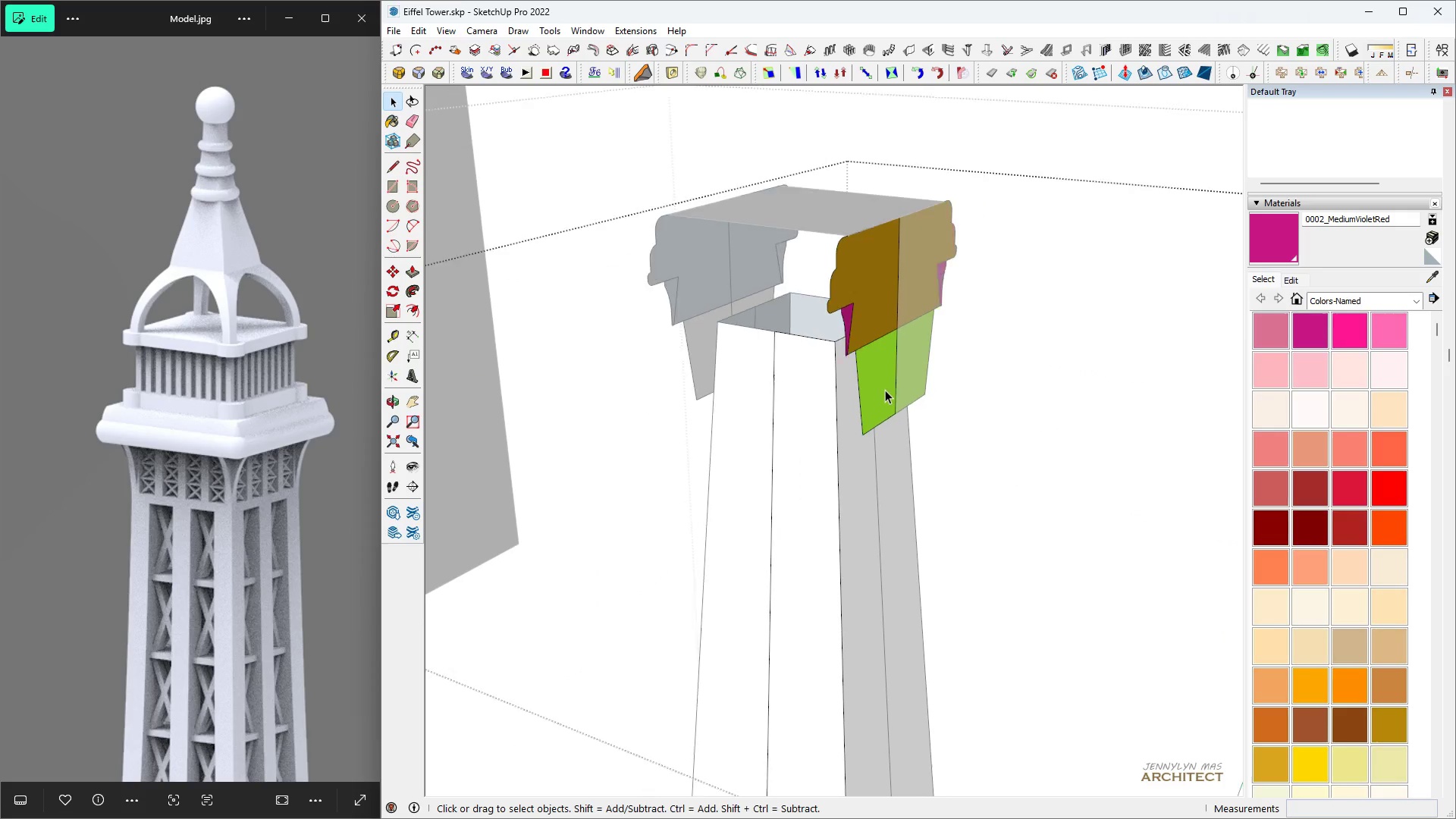 
scroll: coordinate [885, 390], scroll_direction: down, amount: 6.0
 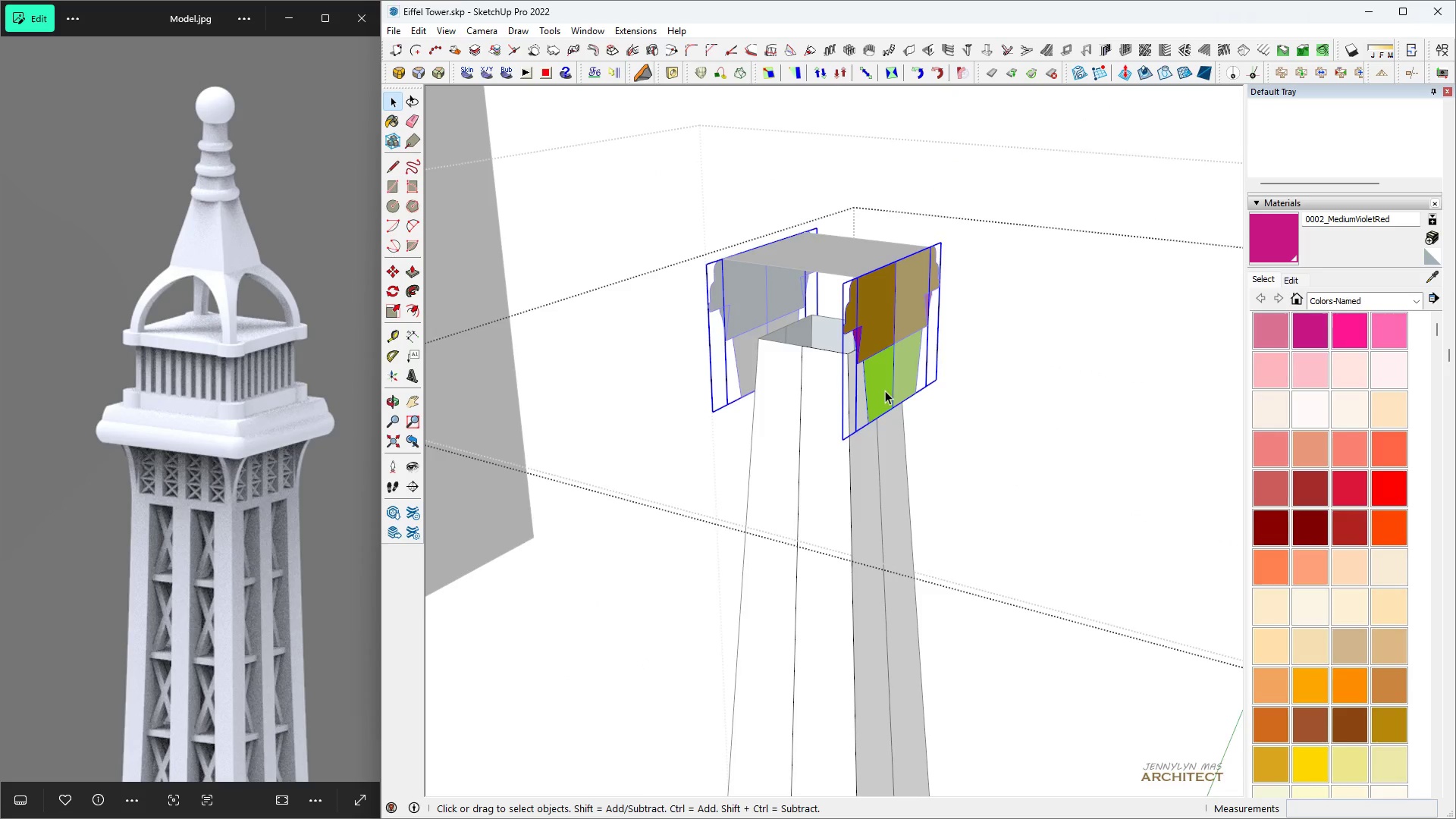 
scroll: coordinate [885, 391], scroll_direction: up, amount: 3.0
 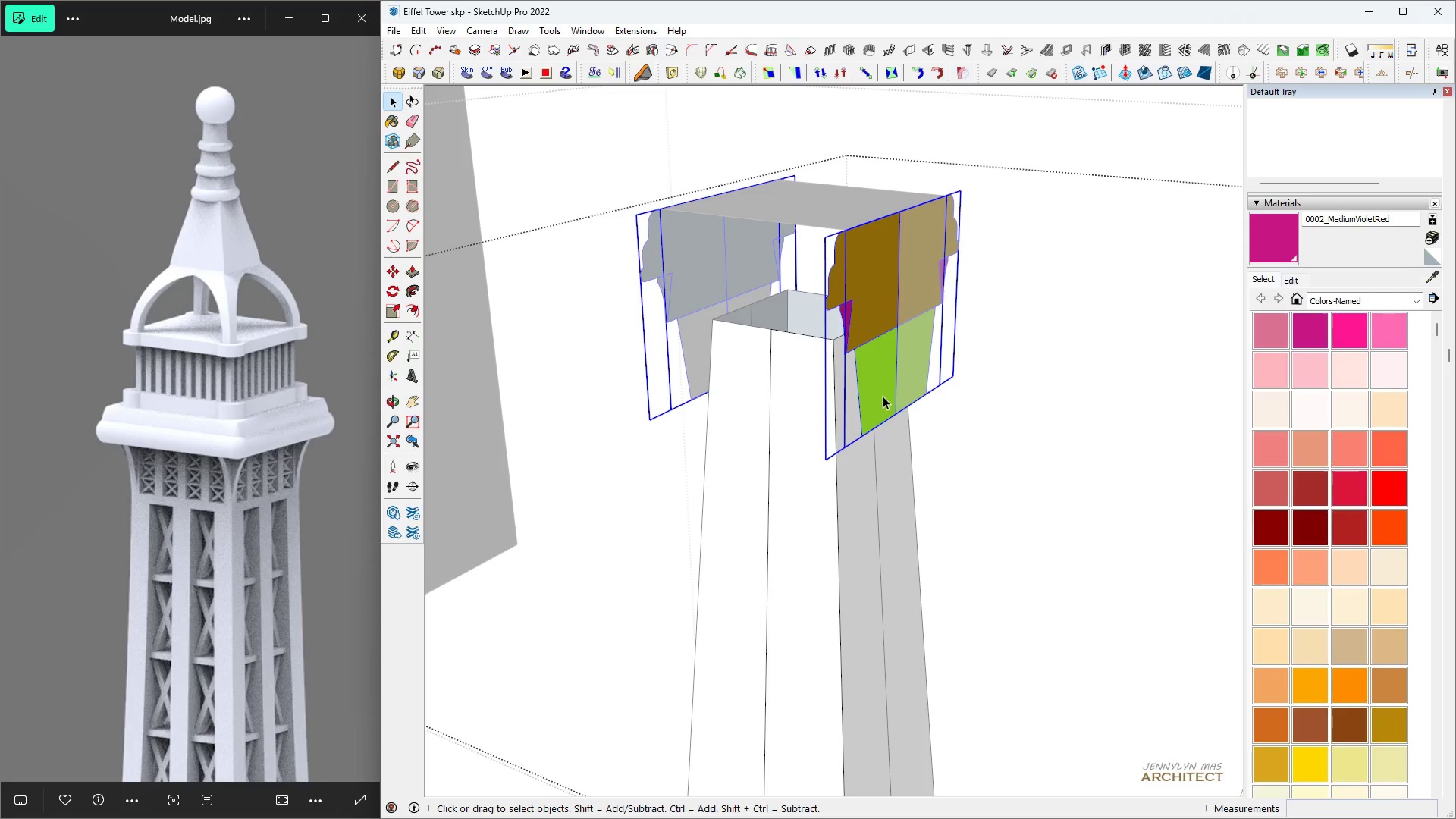 
wait(22.76)
 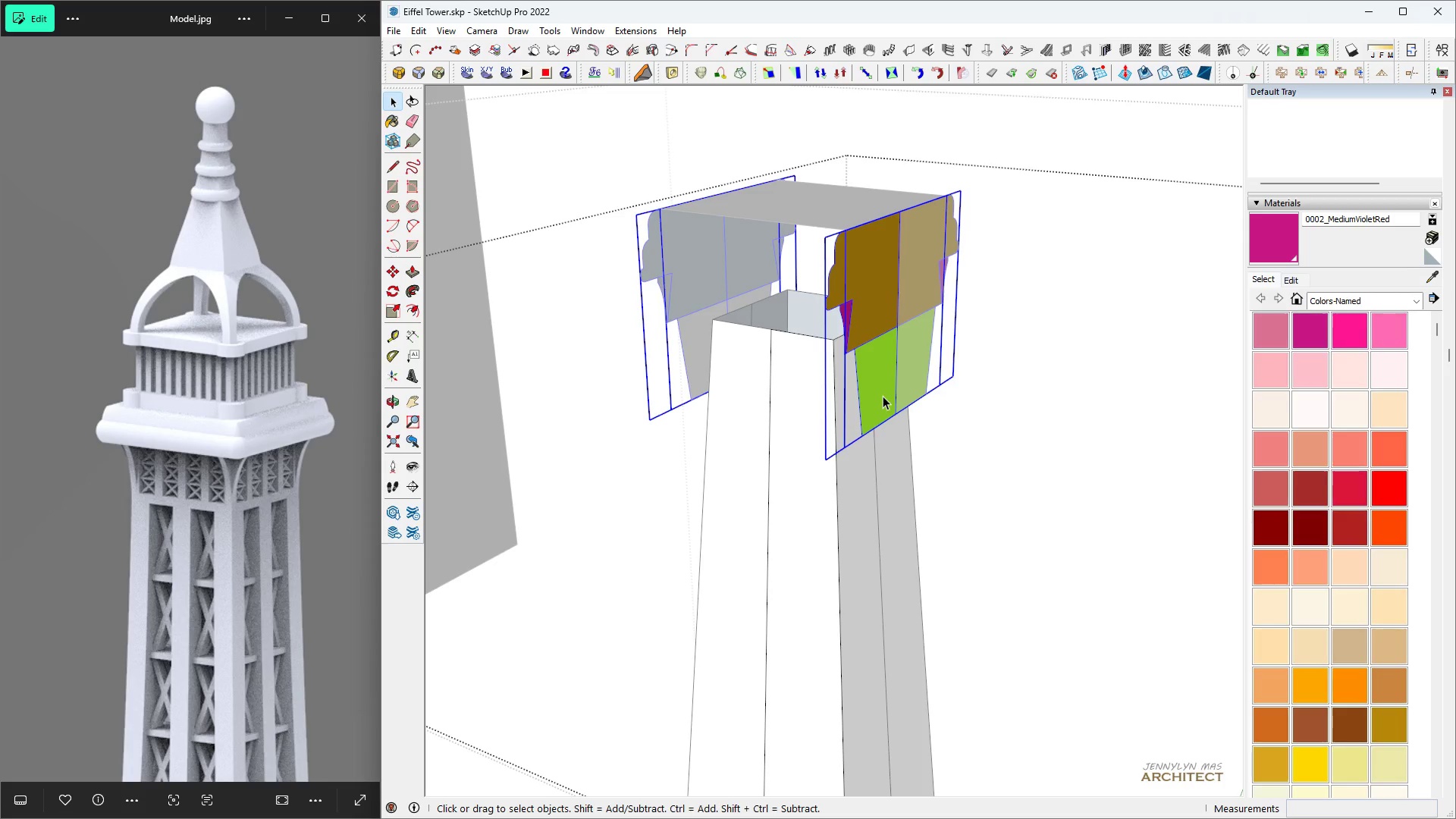 
scroll: coordinate [796, 458], scroll_direction: down, amount: 1.0
 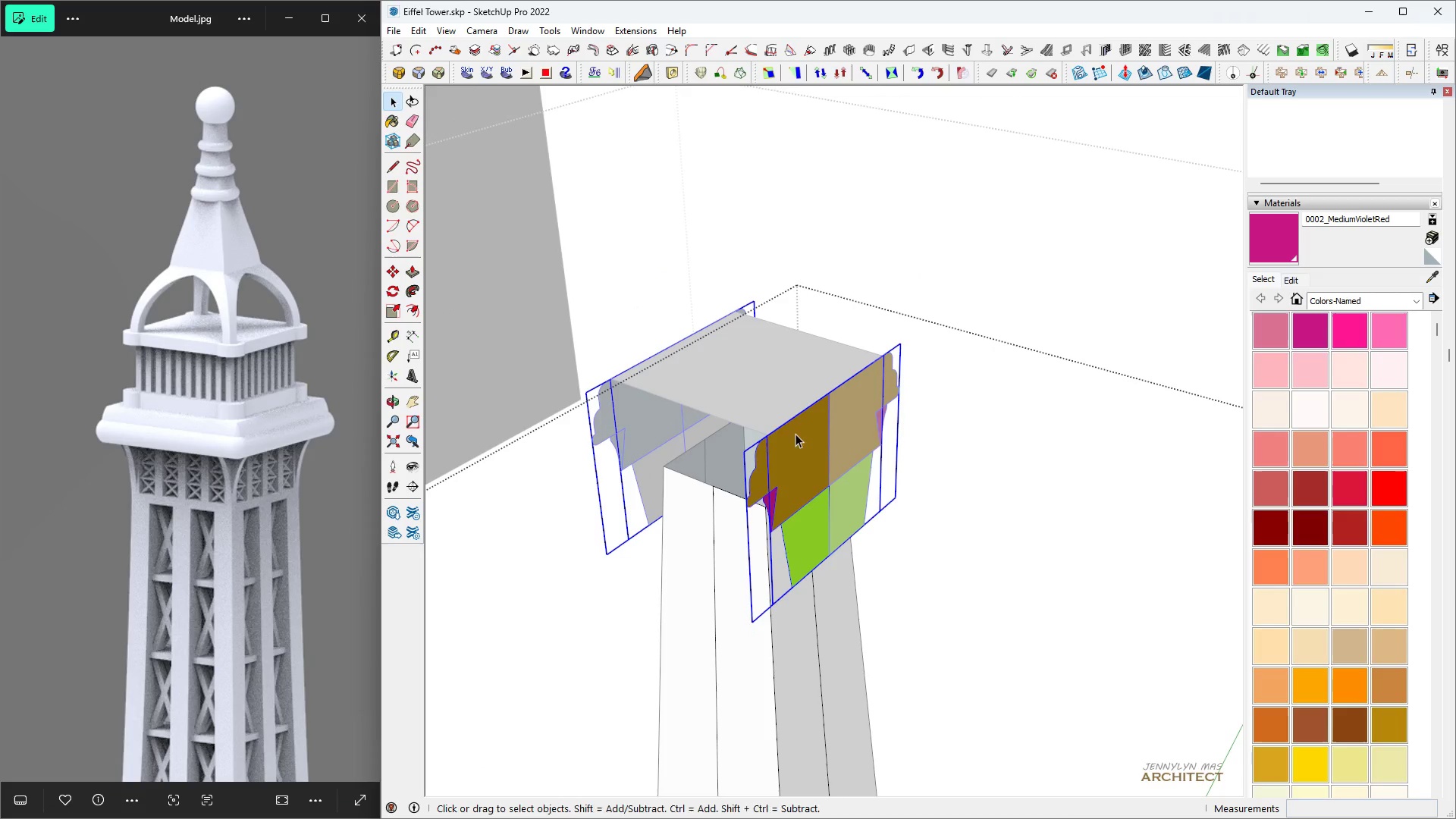 
type(hhhhhhh  h )
 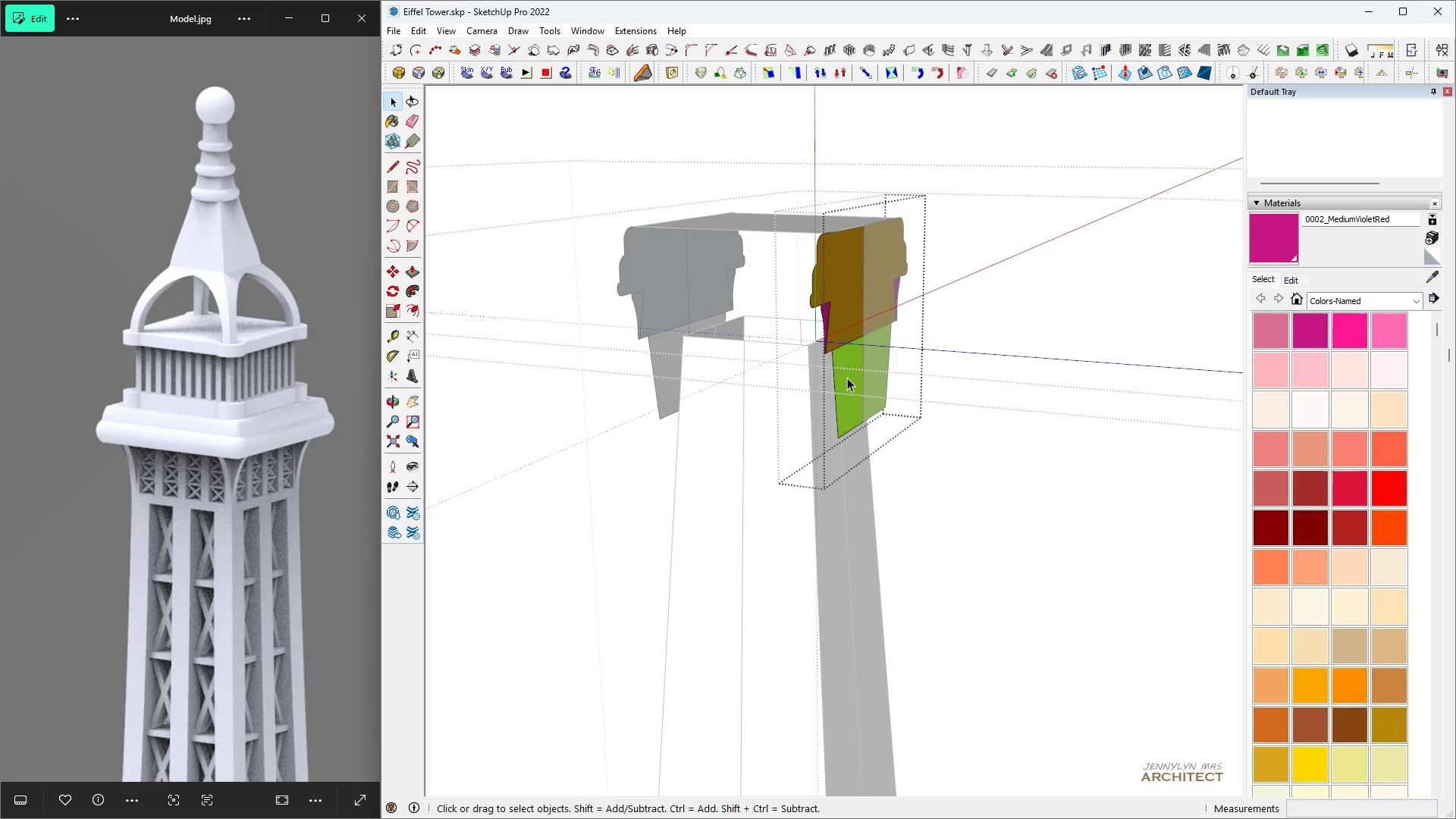 
scroll: coordinate [830, 466], scroll_direction: up, amount: 9.0
 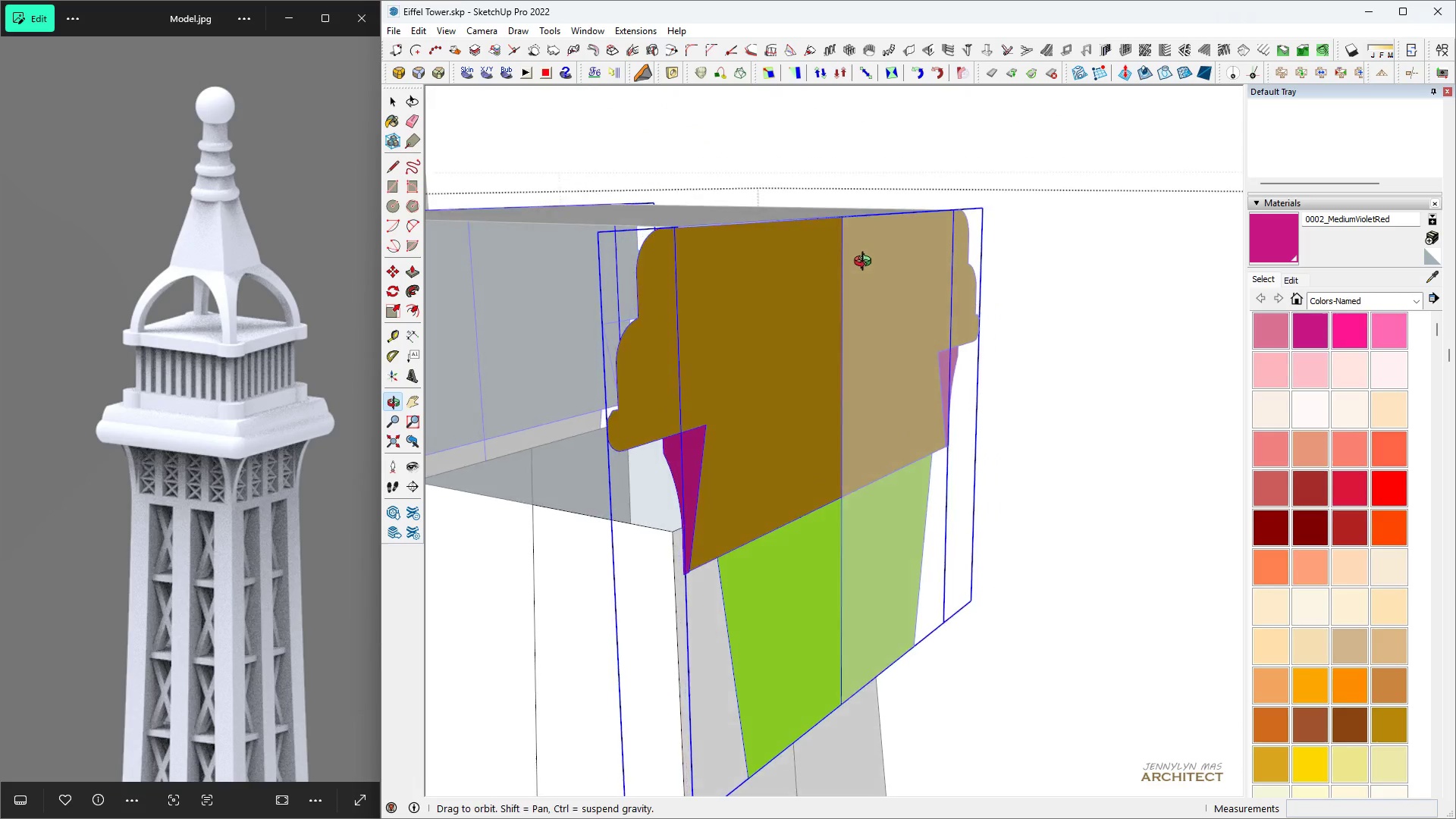 
scroll: coordinate [830, 312], scroll_direction: down, amount: 10.0
 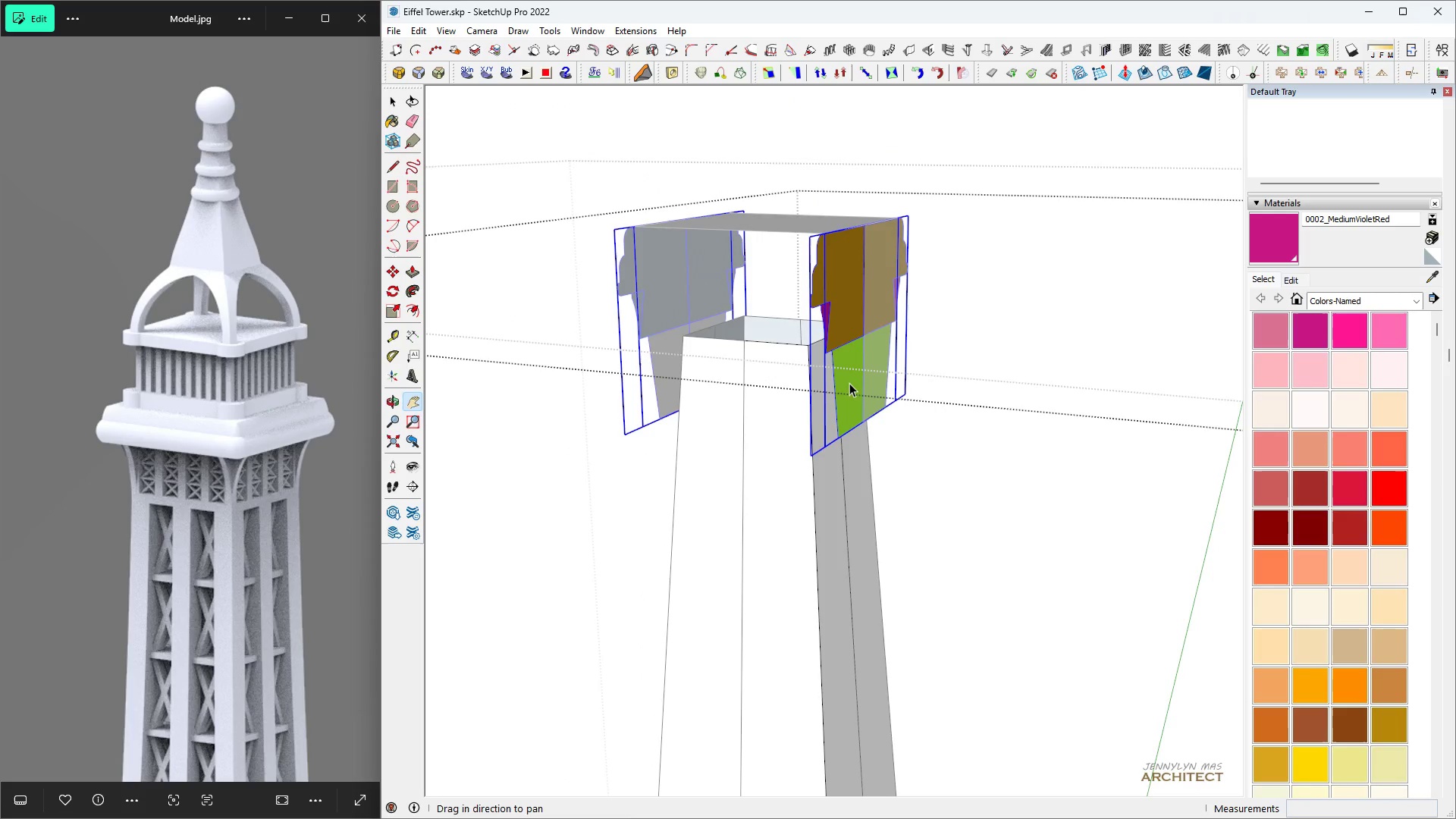 
double_click([847, 378])
 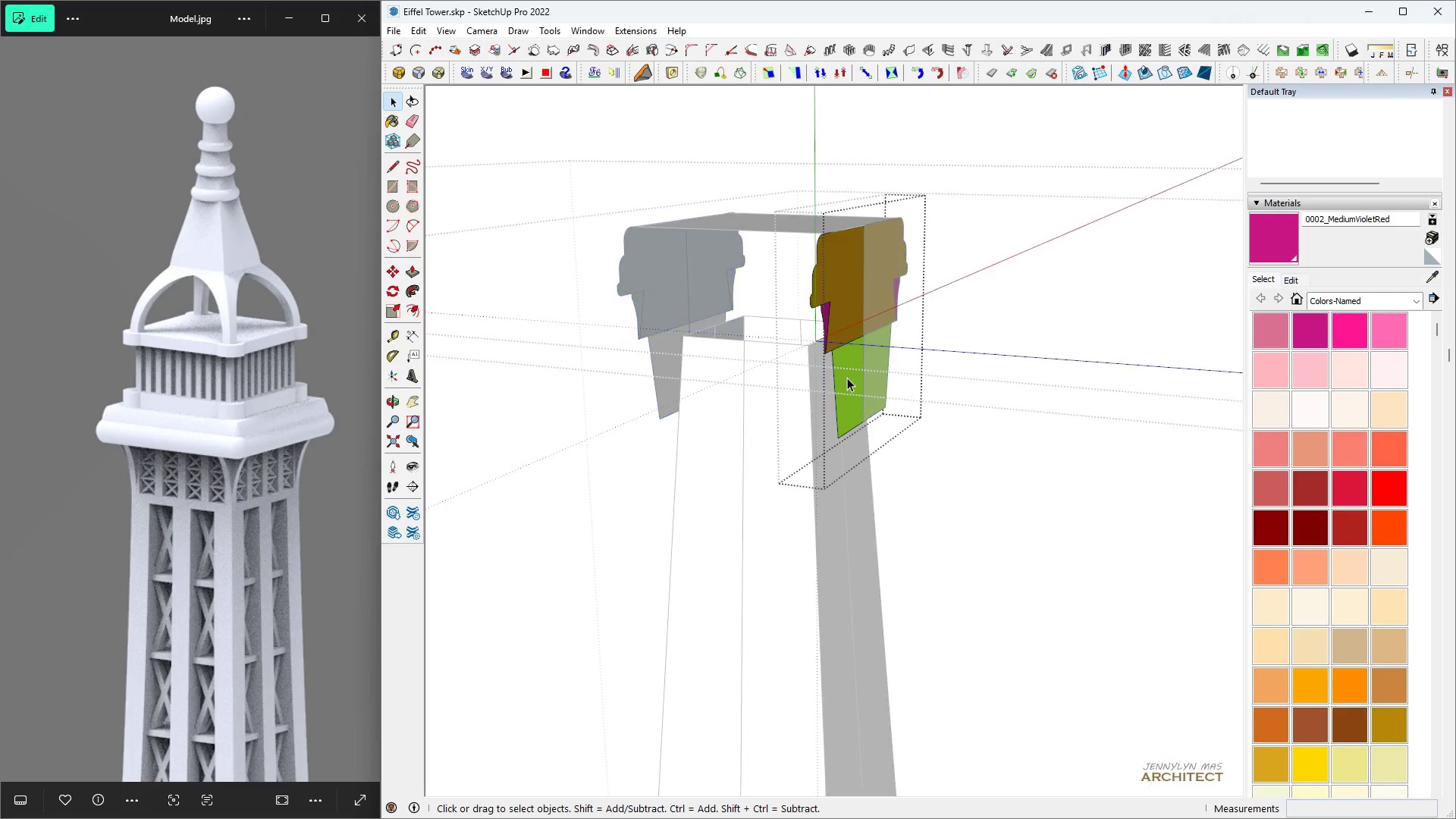 
triple_click([847, 378])
 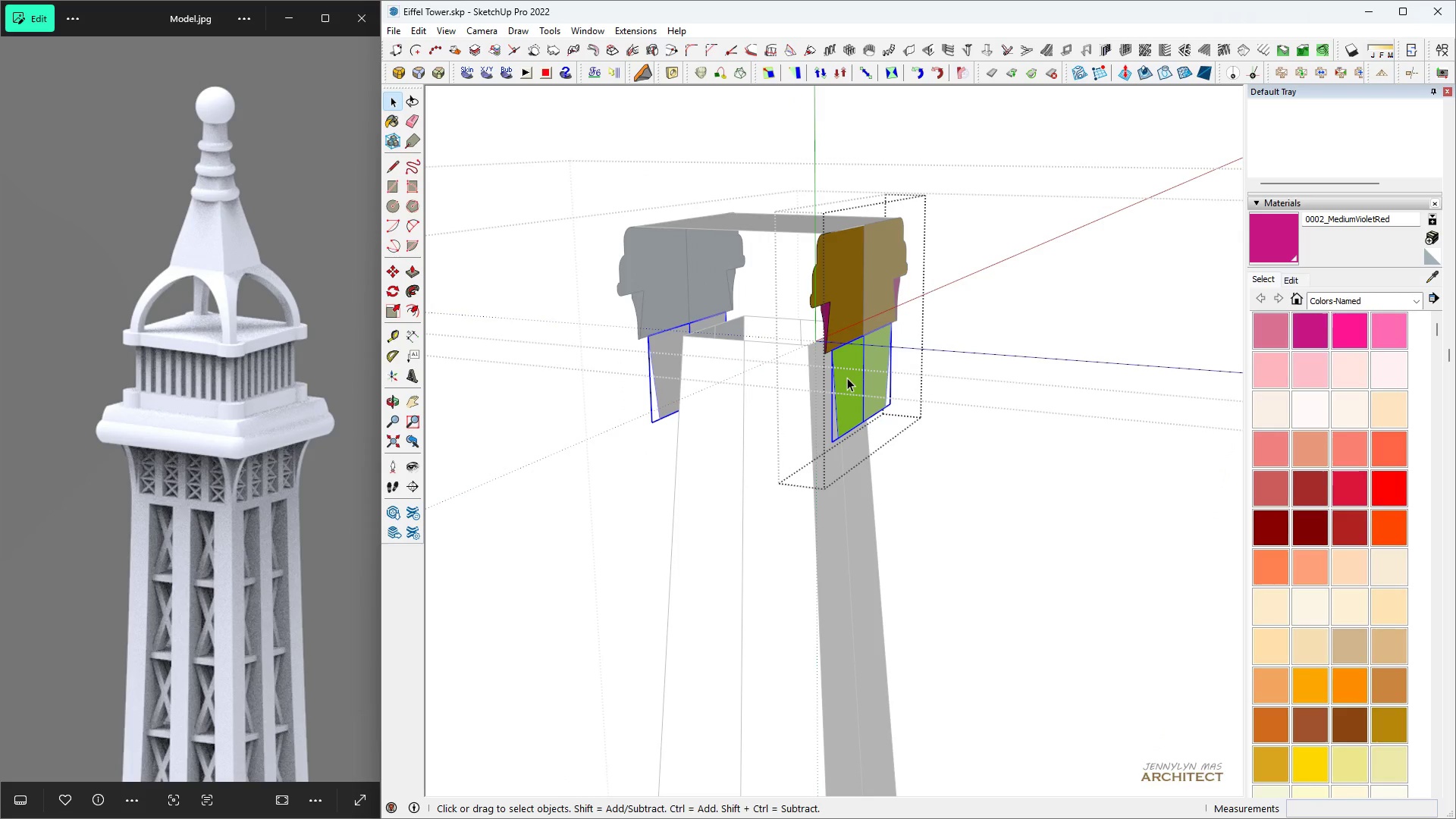 
triple_click([847, 378])
 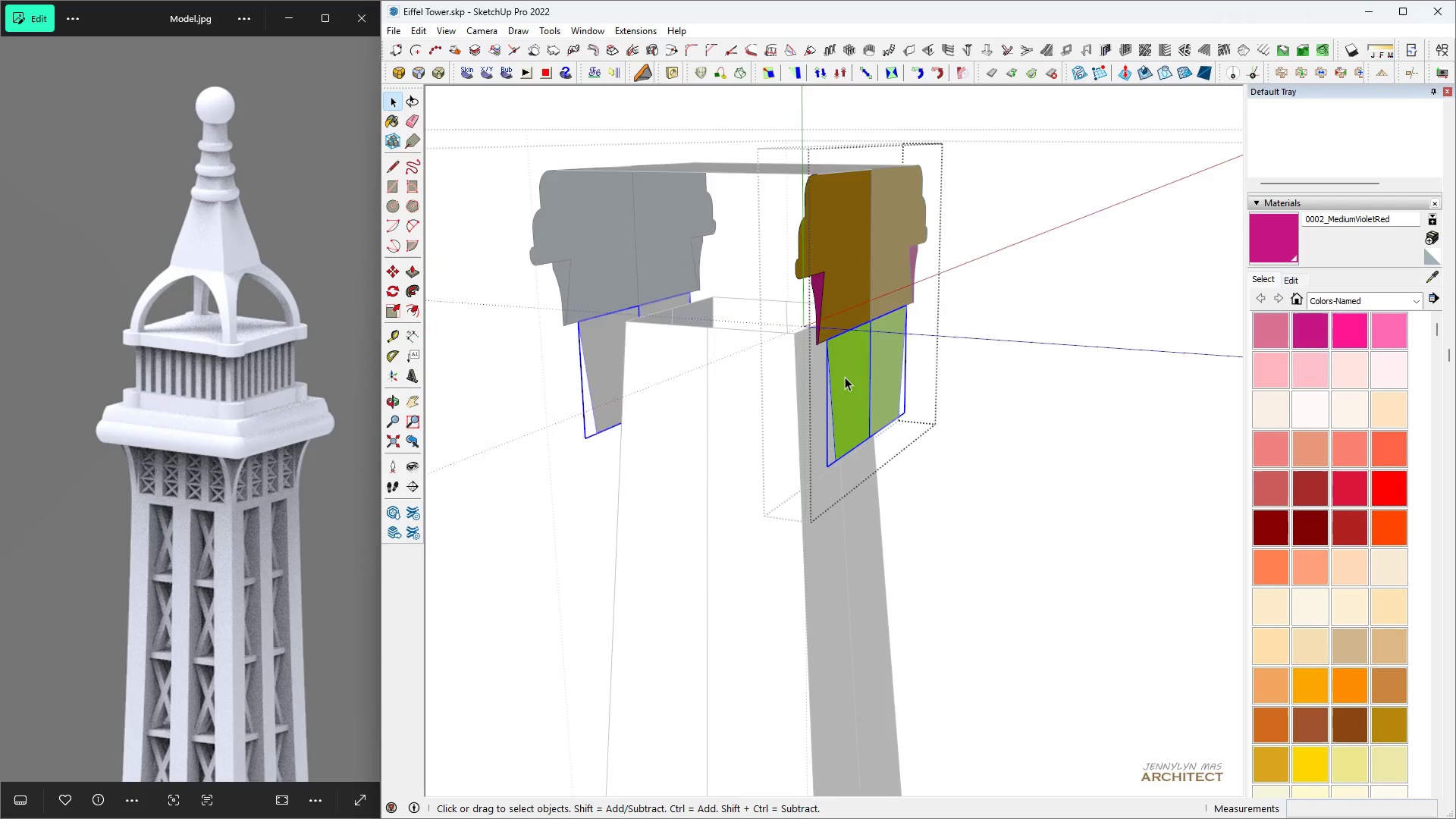 
scroll: coordinate [845, 377], scroll_direction: up, amount: 5.0
 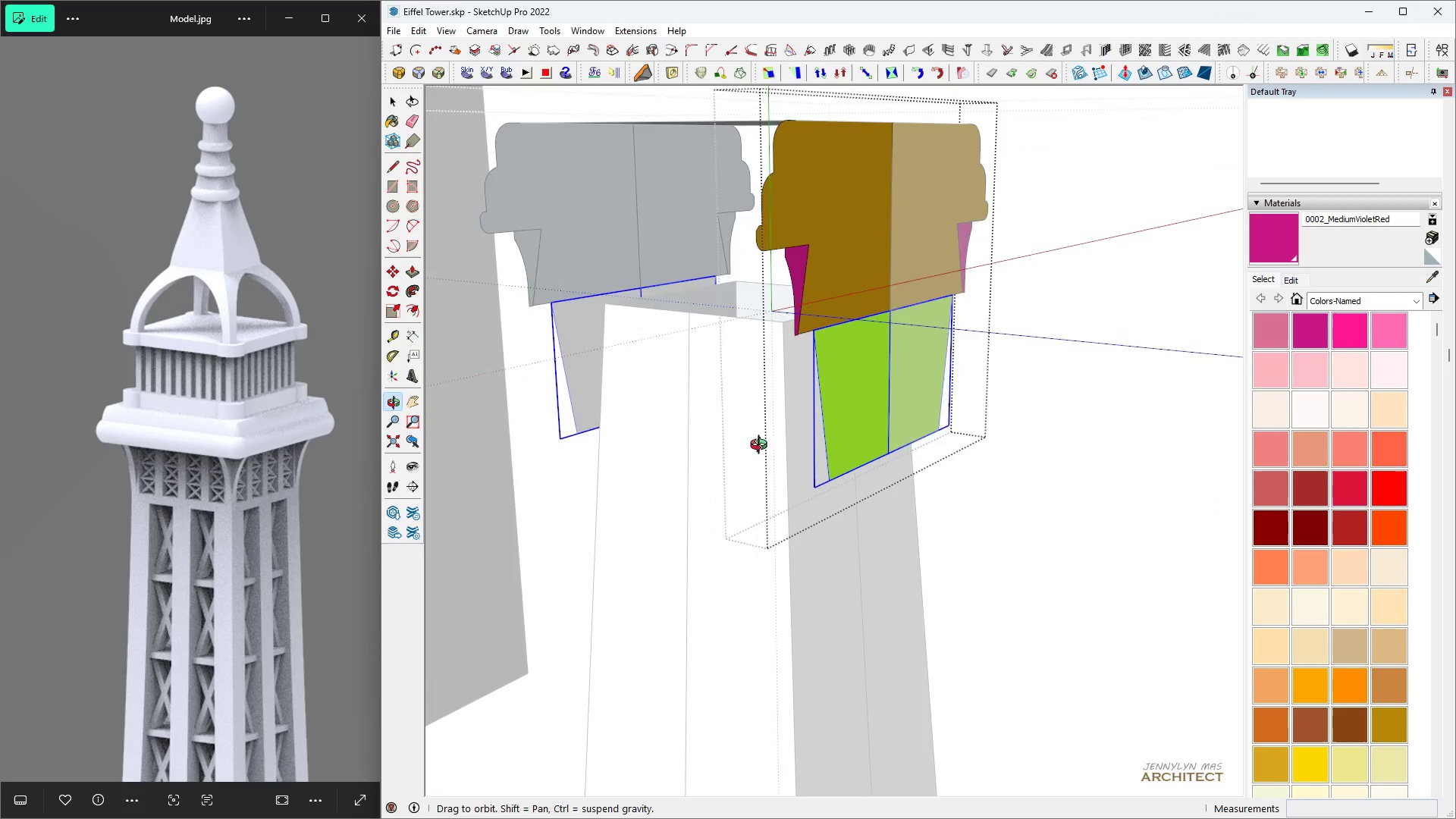 
scroll: coordinate [788, 422], scroll_direction: down, amount: 3.0
 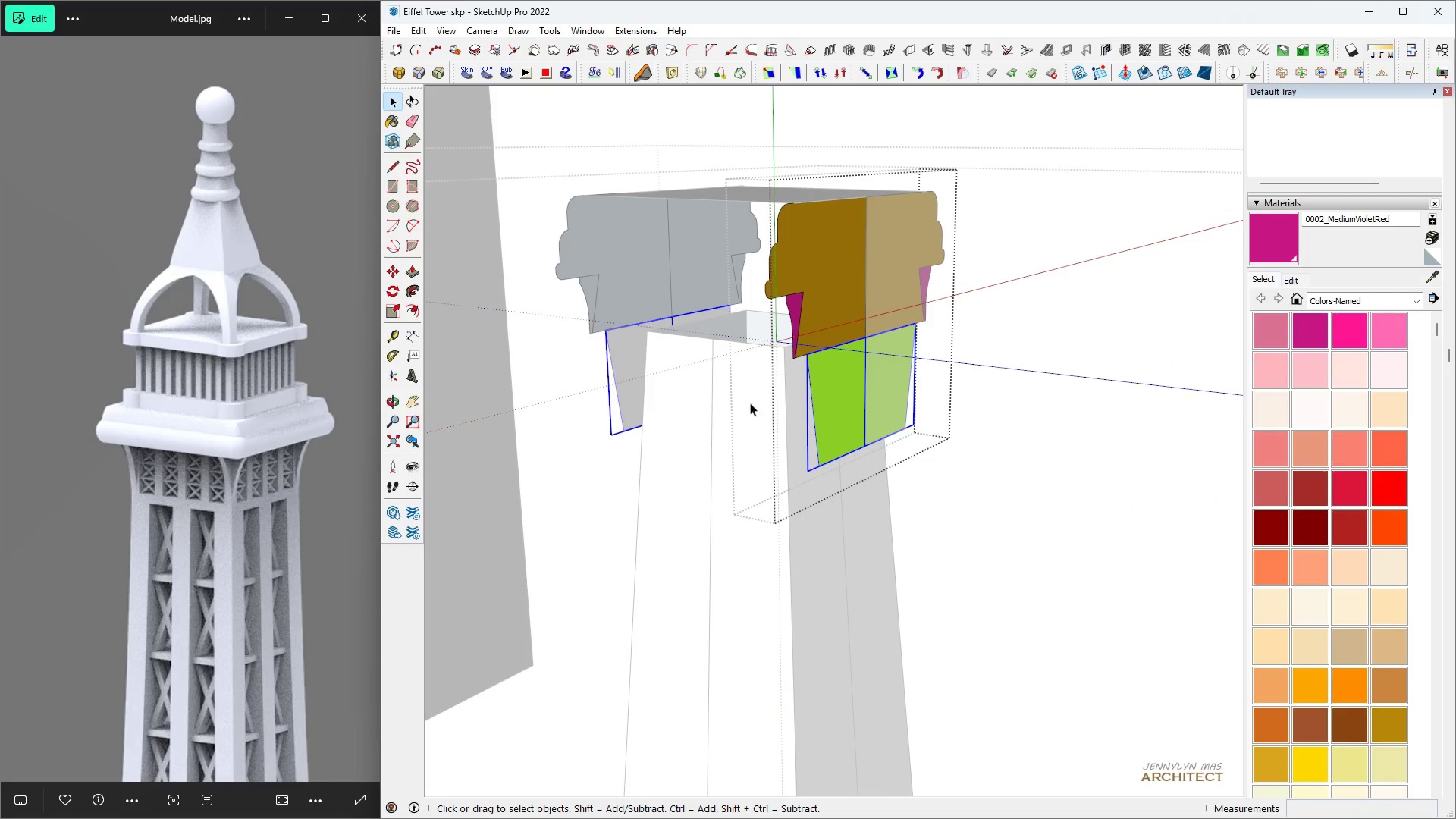 
key(Escape)
 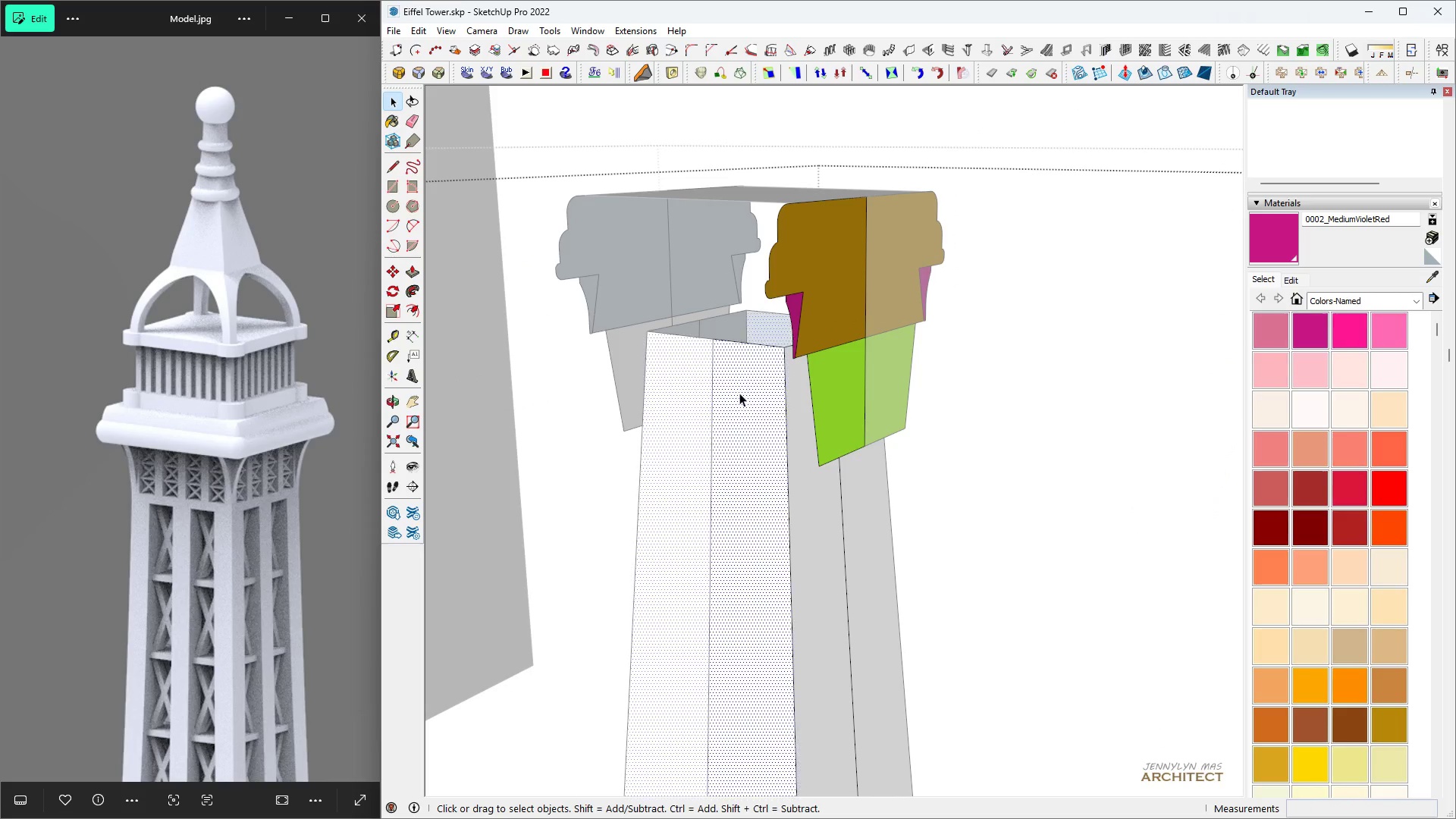 
double_click([739, 393])
 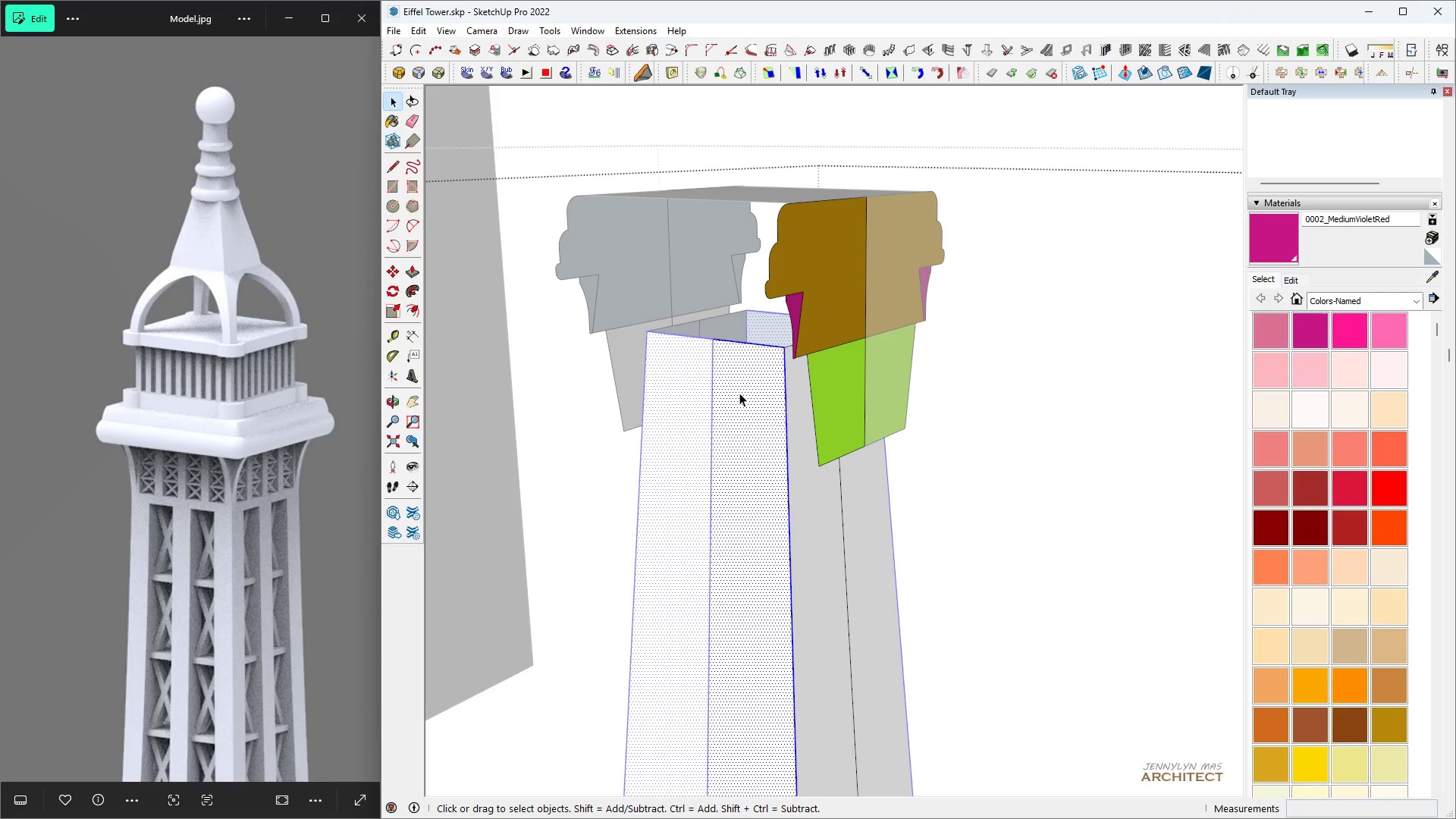 
triple_click([739, 393])
 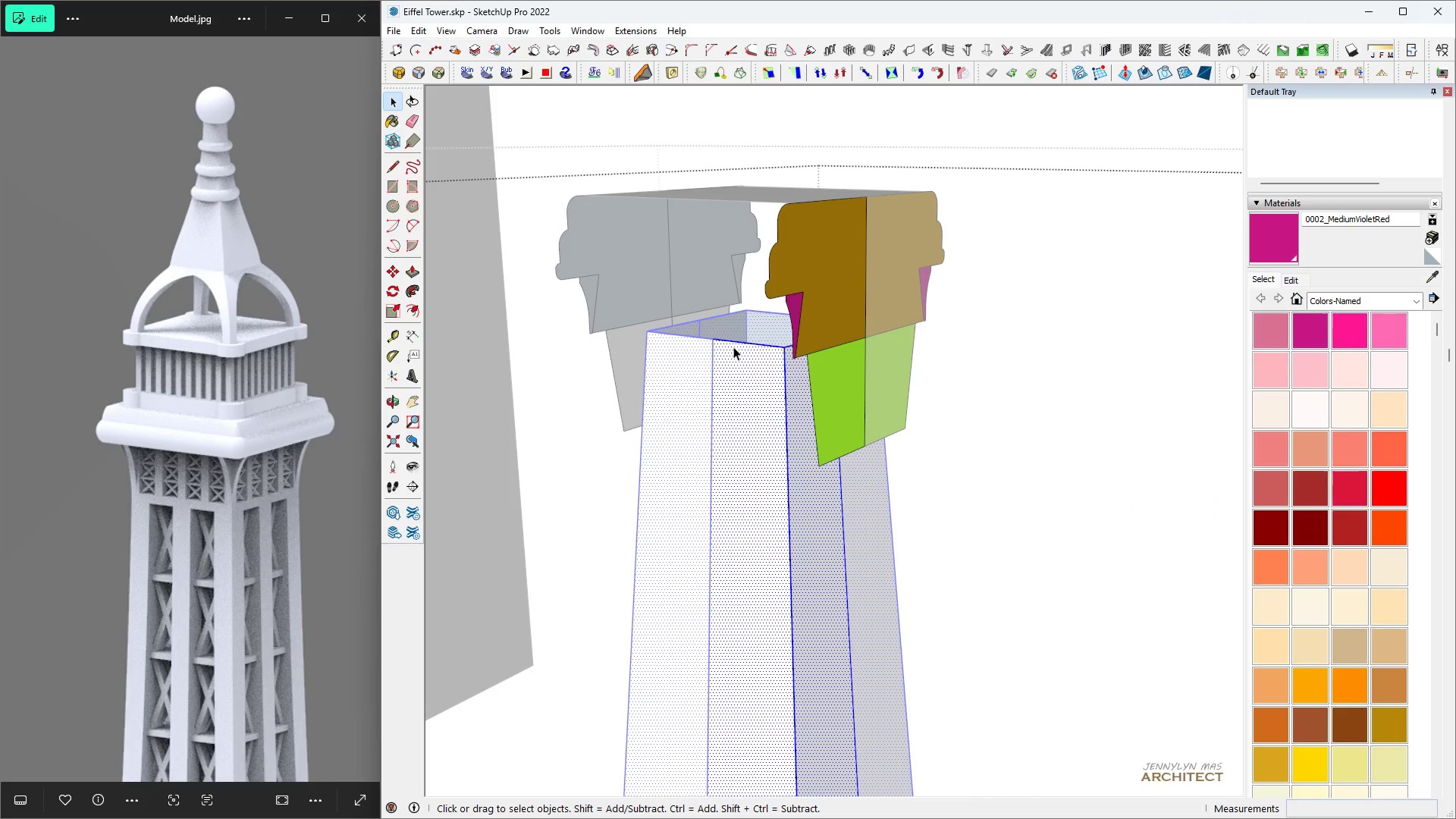 
left_click([731, 344])
 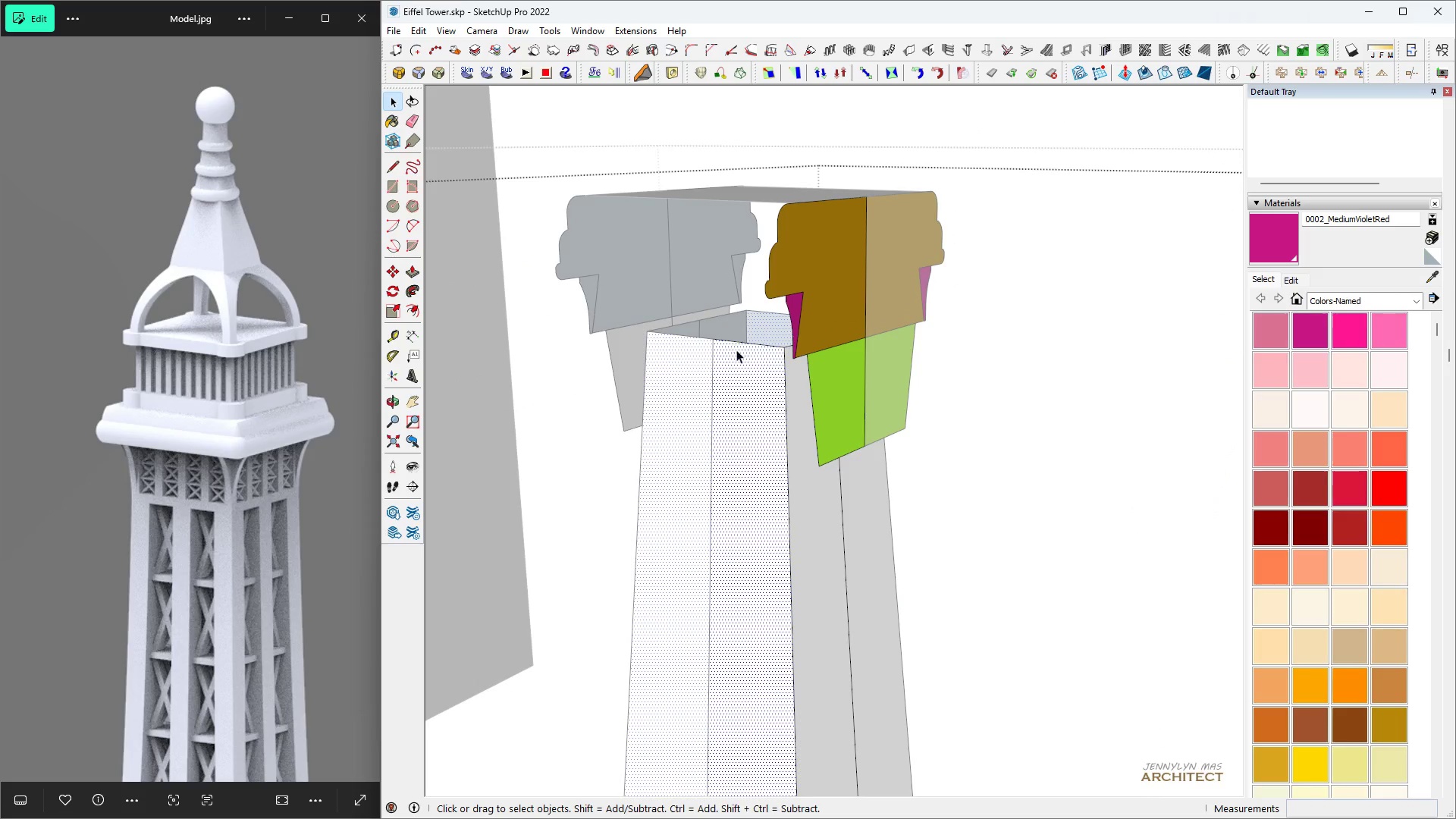 
scroll: coordinate [742, 352], scroll_direction: up, amount: 5.0
 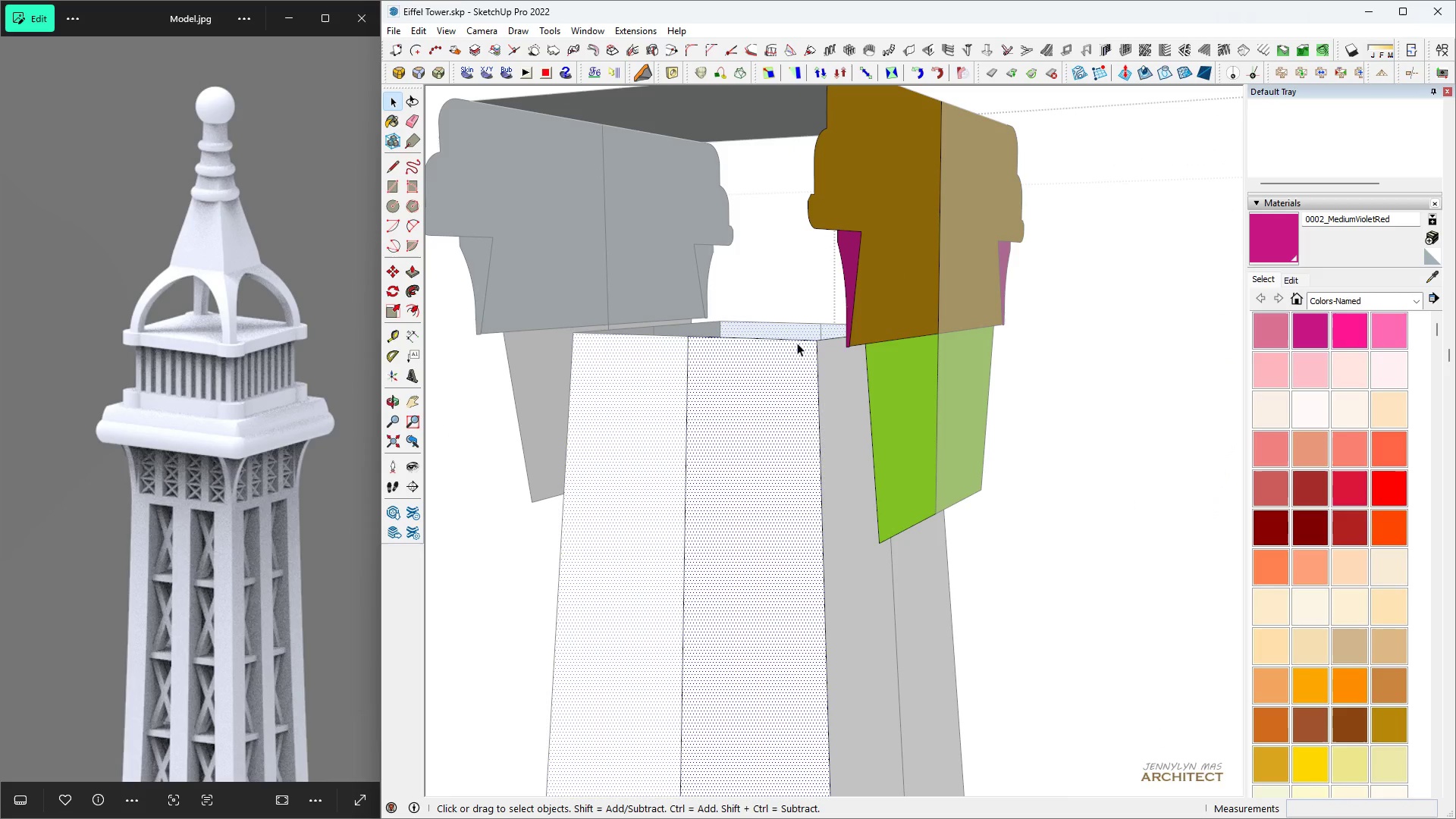 
left_click([797, 340])
 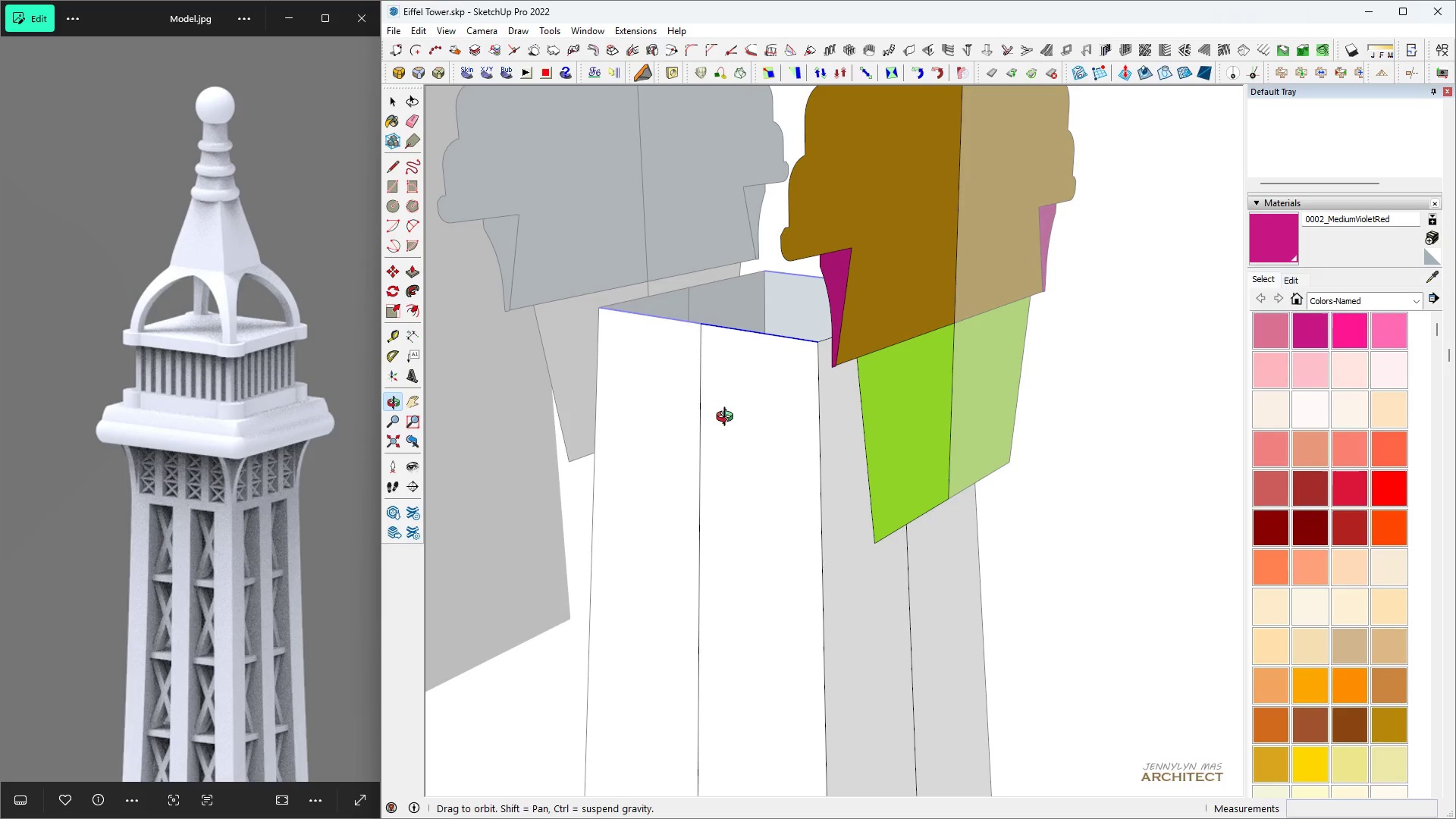 
scroll: coordinate [802, 374], scroll_direction: up, amount: 2.0
 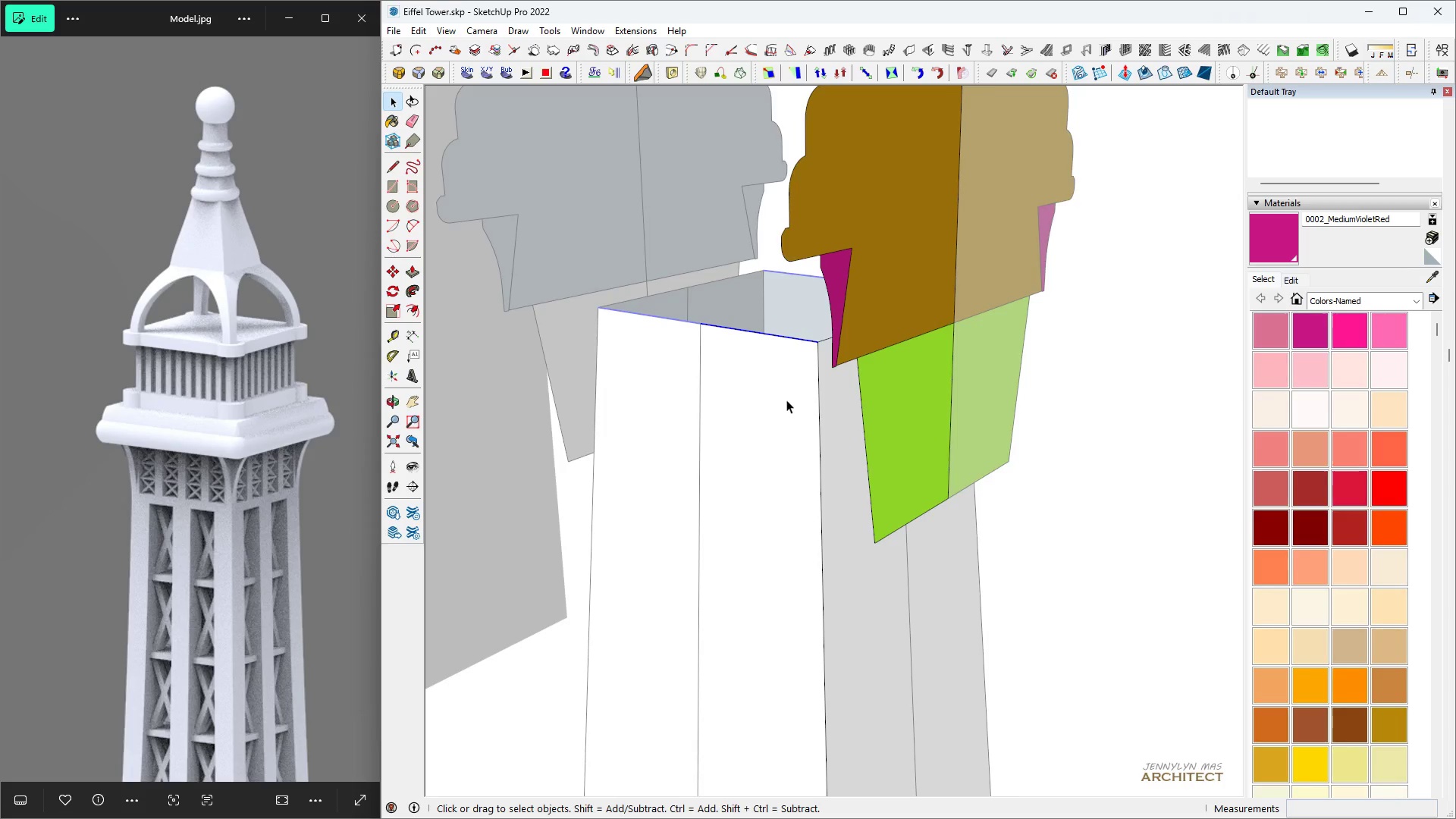 
key(Space)
 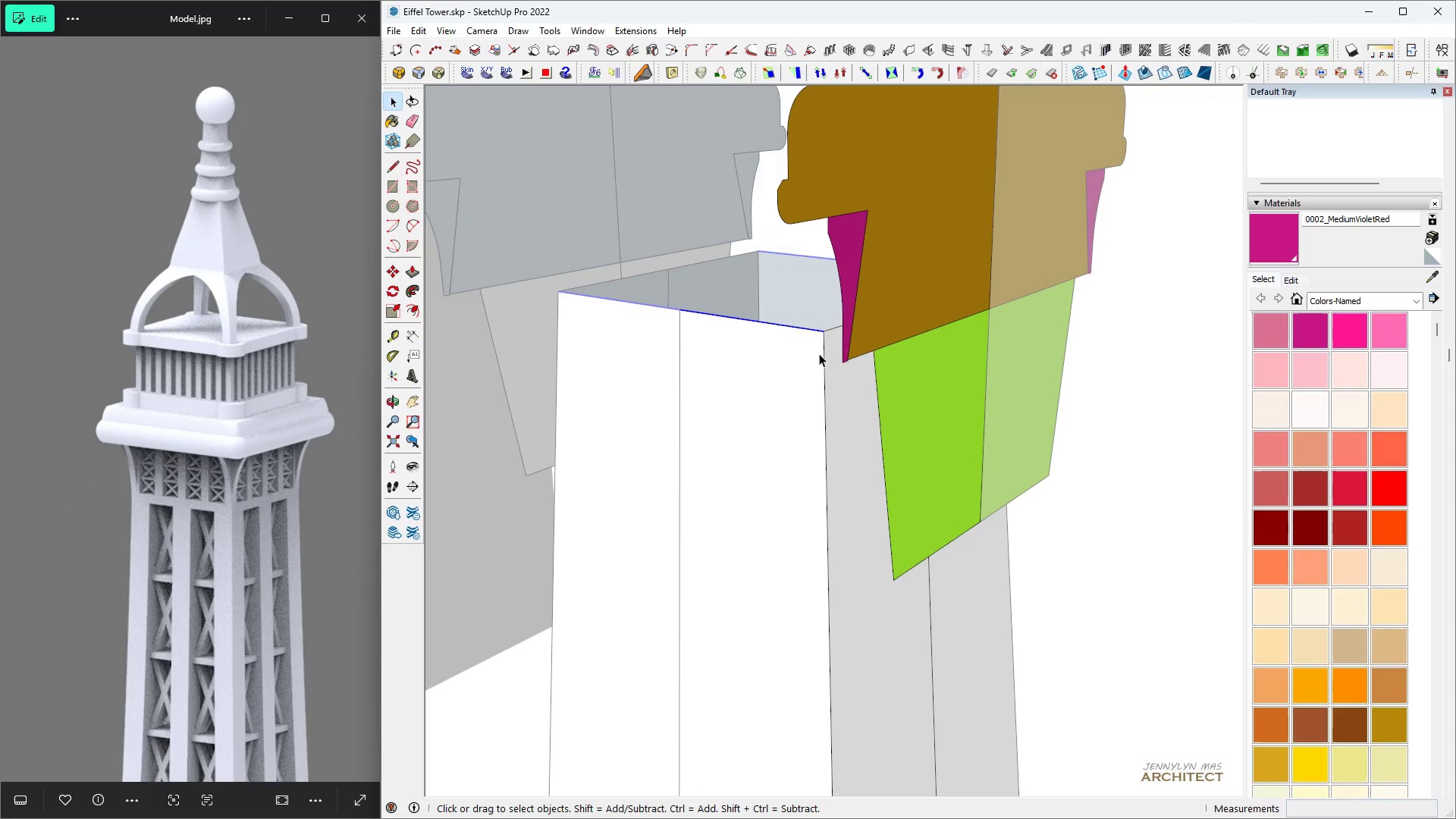 
key(M)
 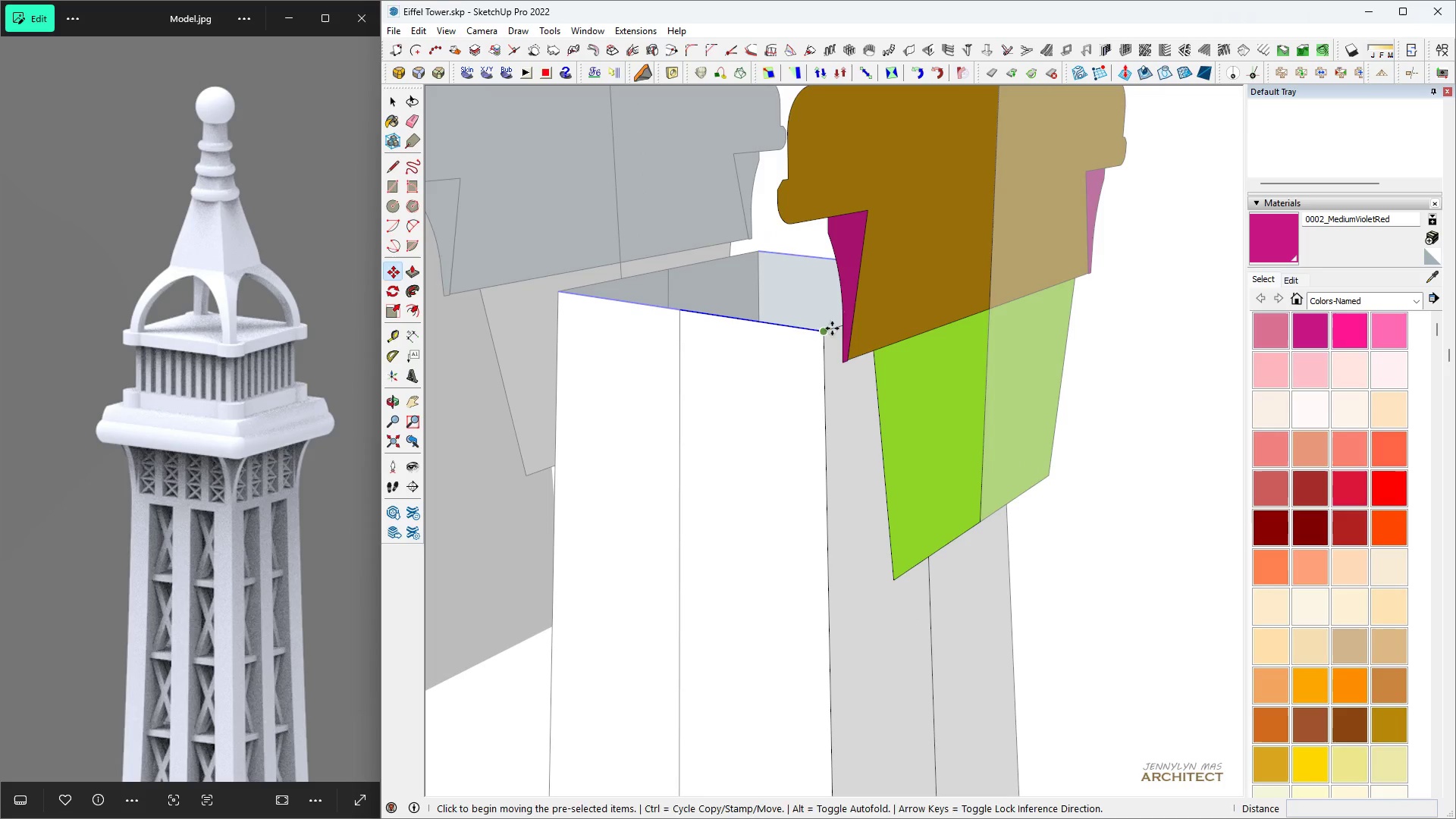 
key(Space)
 